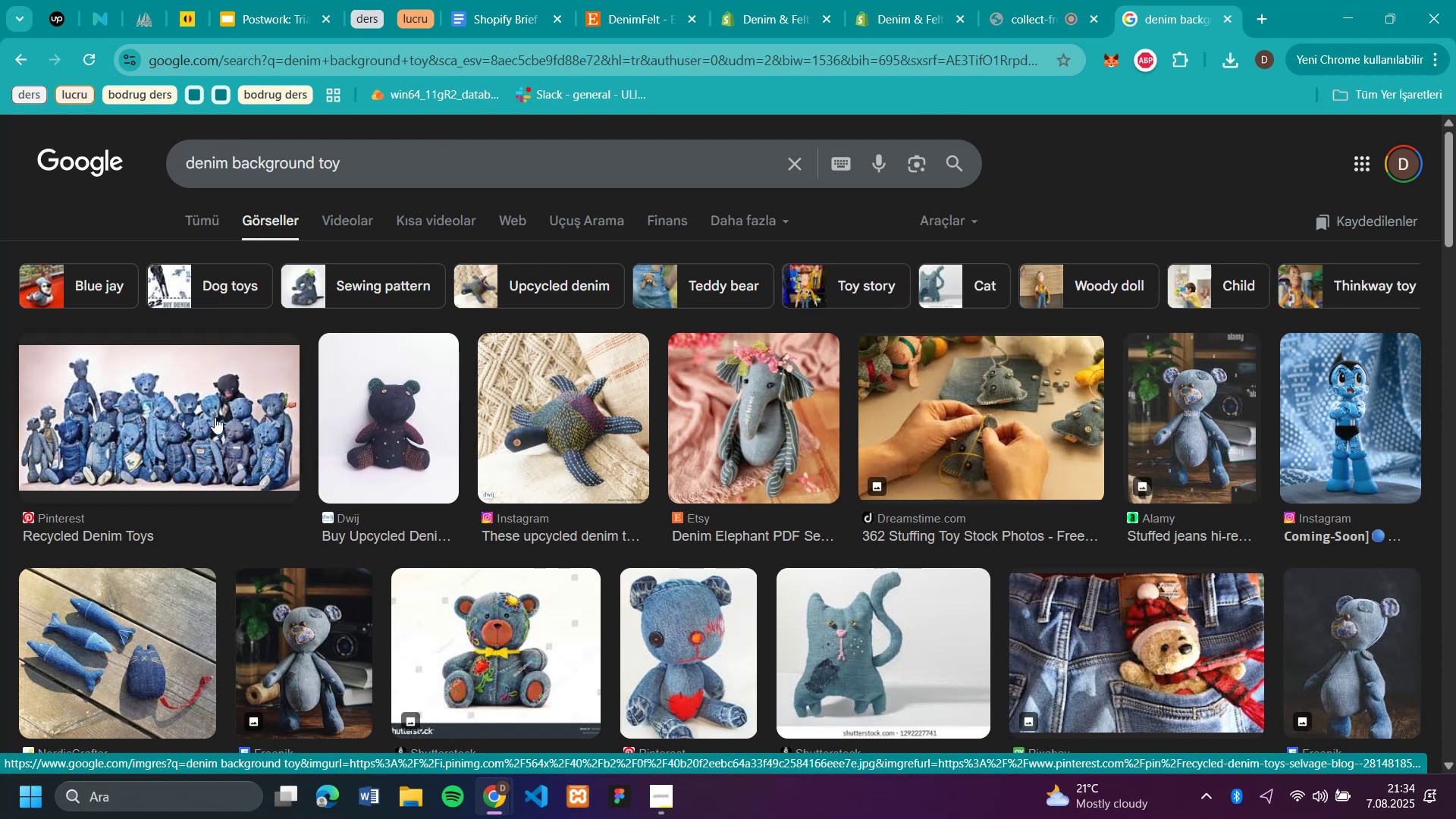 
wait(7.23)
 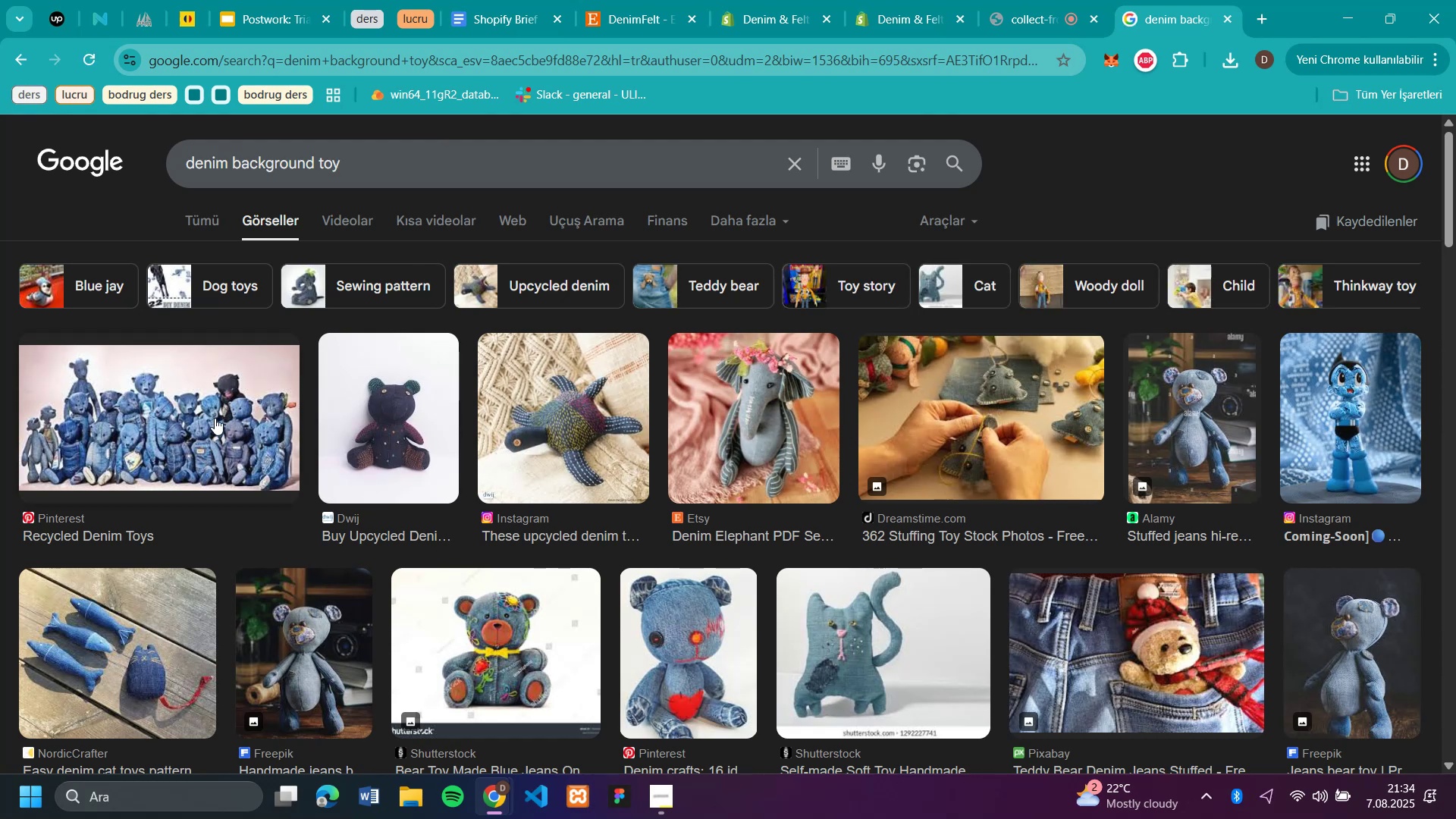 
scroll: coordinate [1056, 538], scroll_direction: down, amount: 17.0
 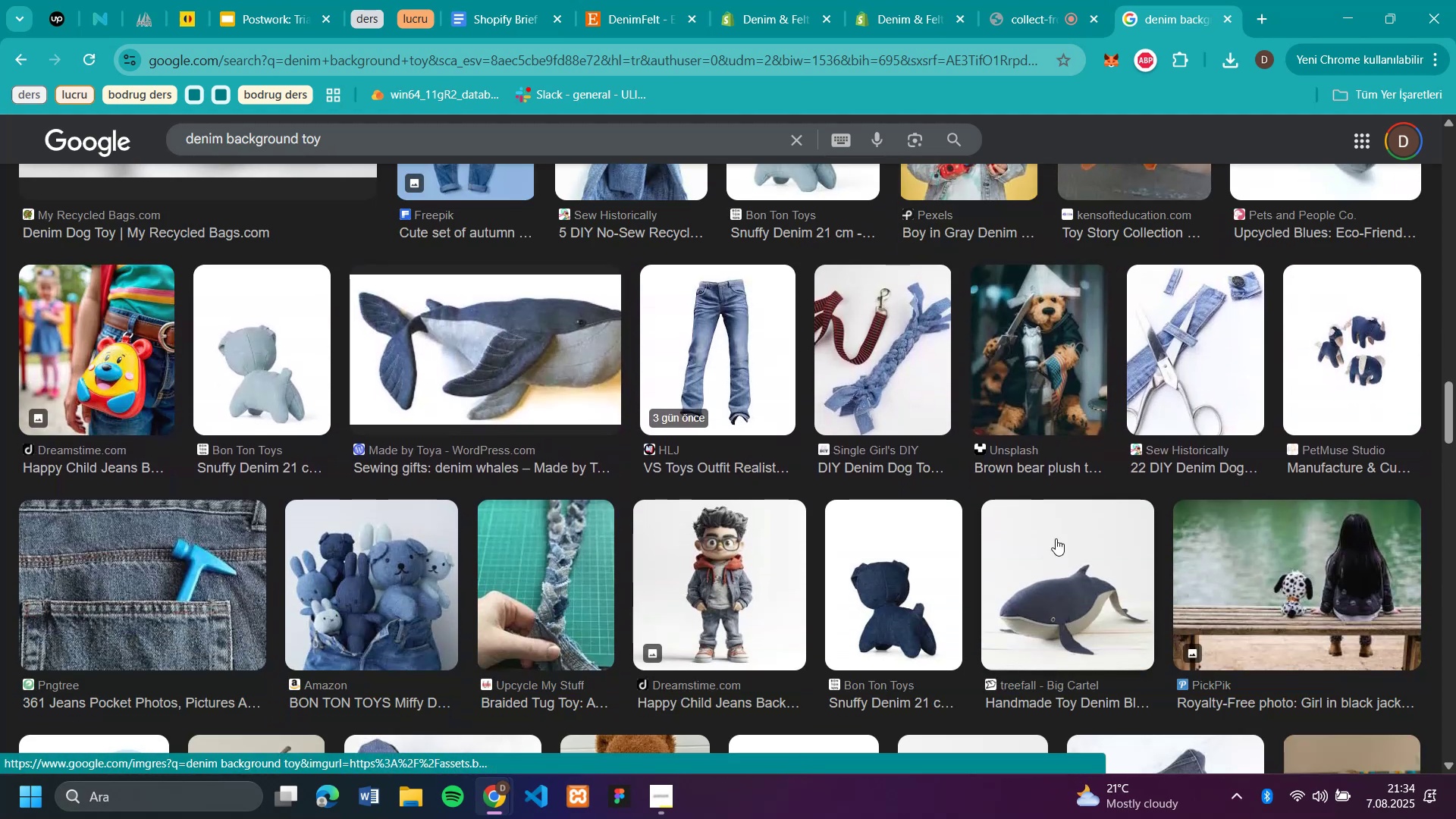 
left_click([479, 343])
 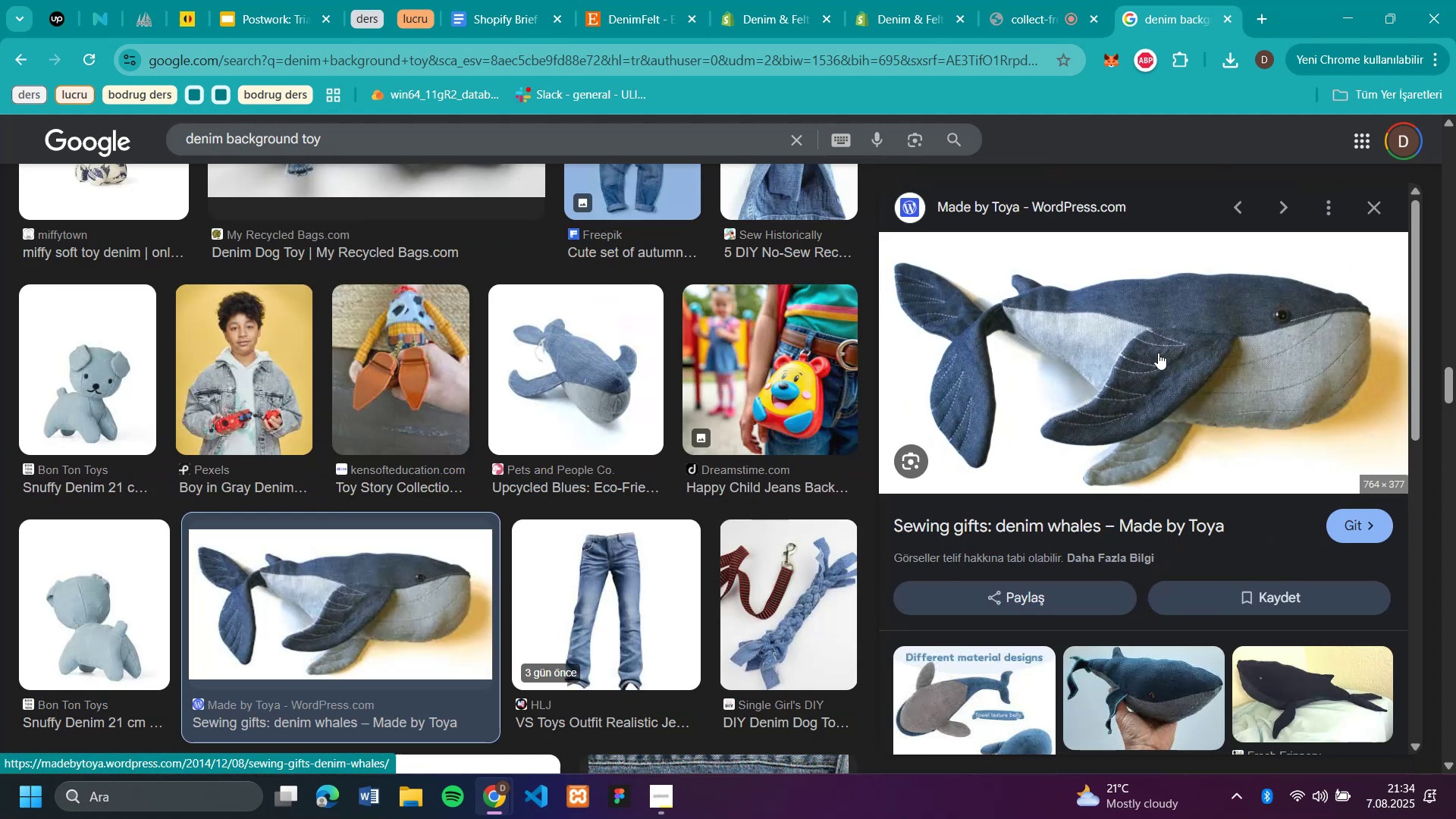 
scroll: coordinate [1288, 528], scroll_direction: down, amount: 4.0
 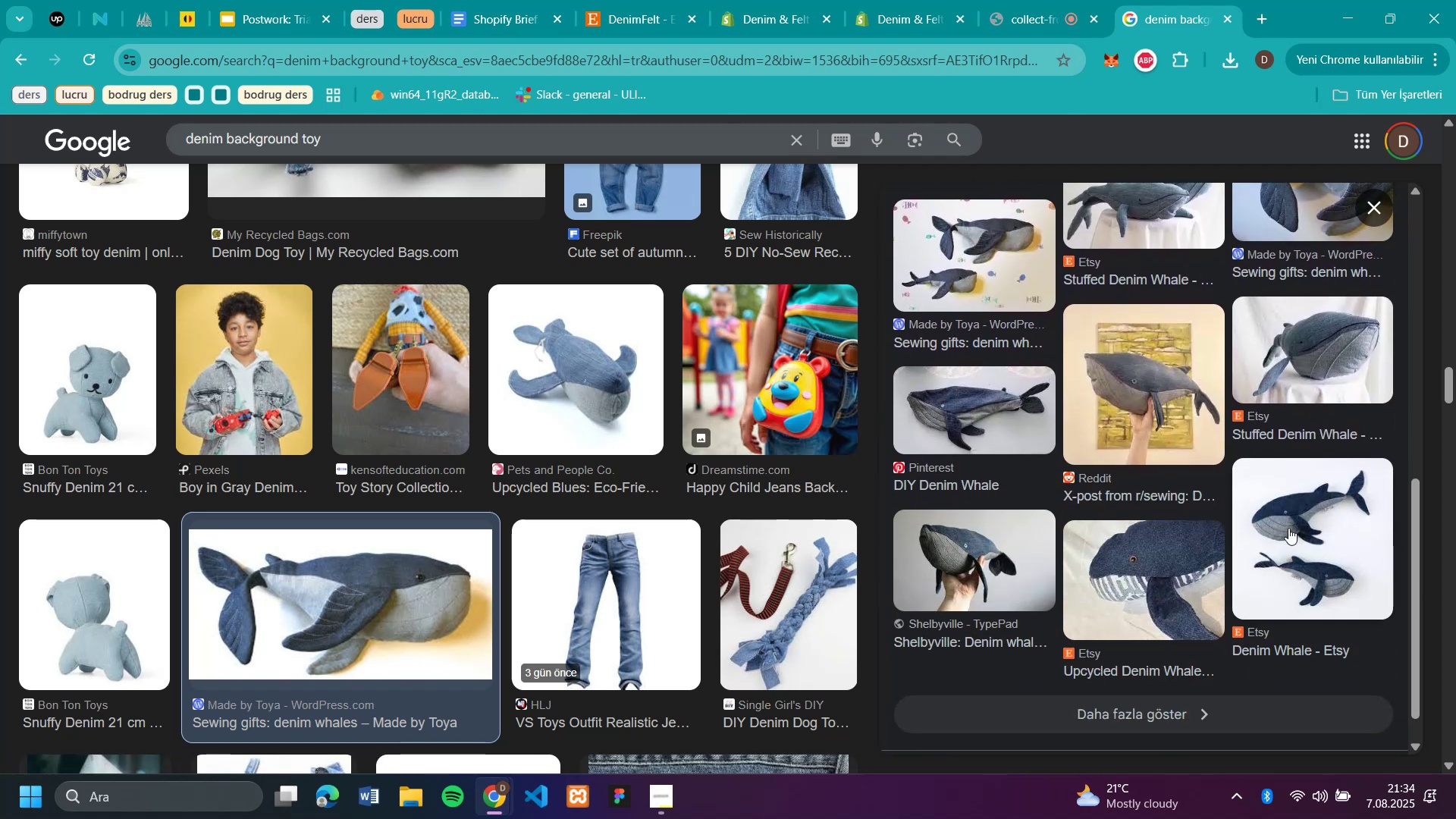 
scroll: coordinate [1293, 522], scroll_direction: up, amount: 15.0
 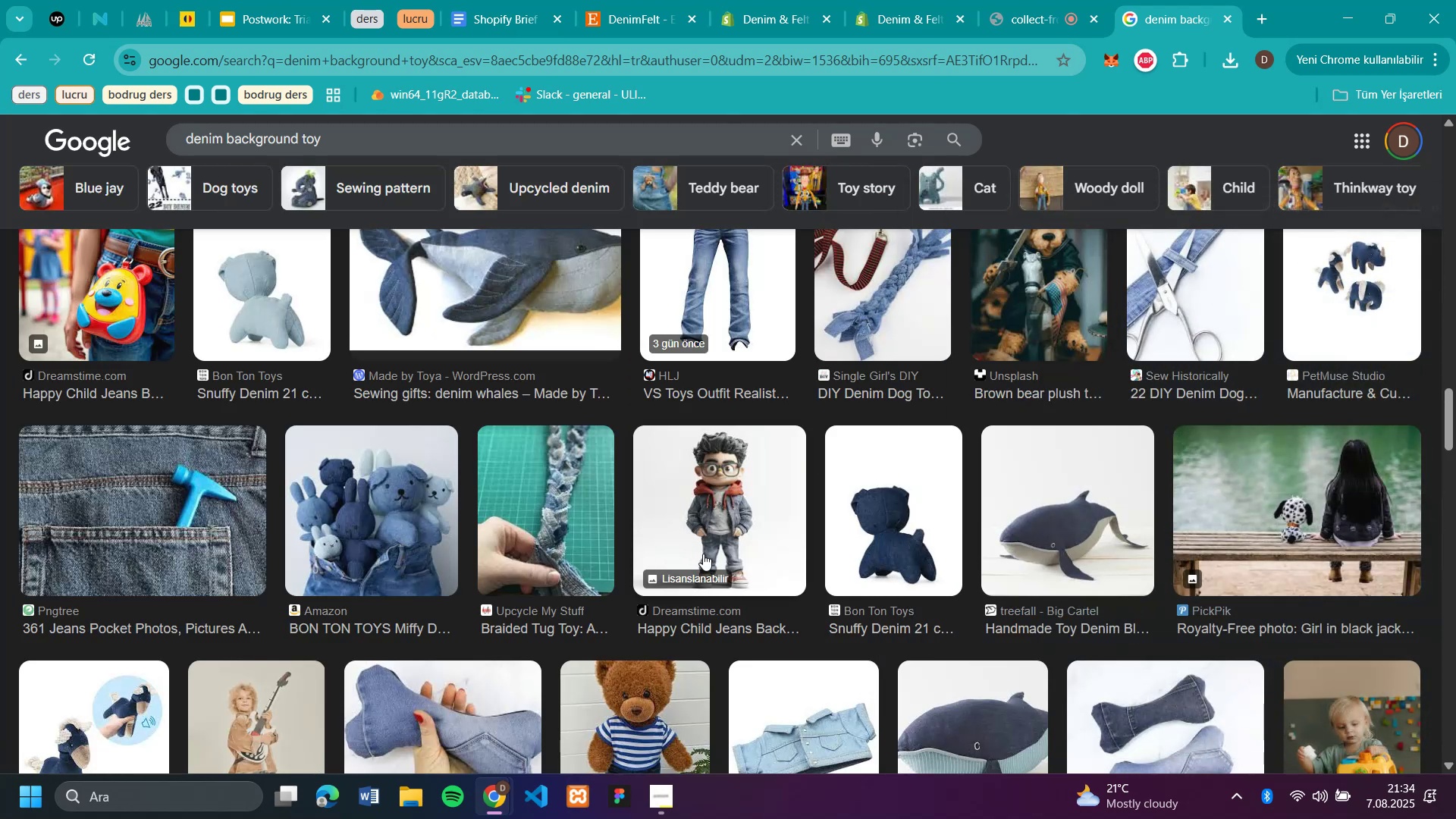 
scroll: coordinate [984, 561], scroll_direction: down, amount: 14.0
 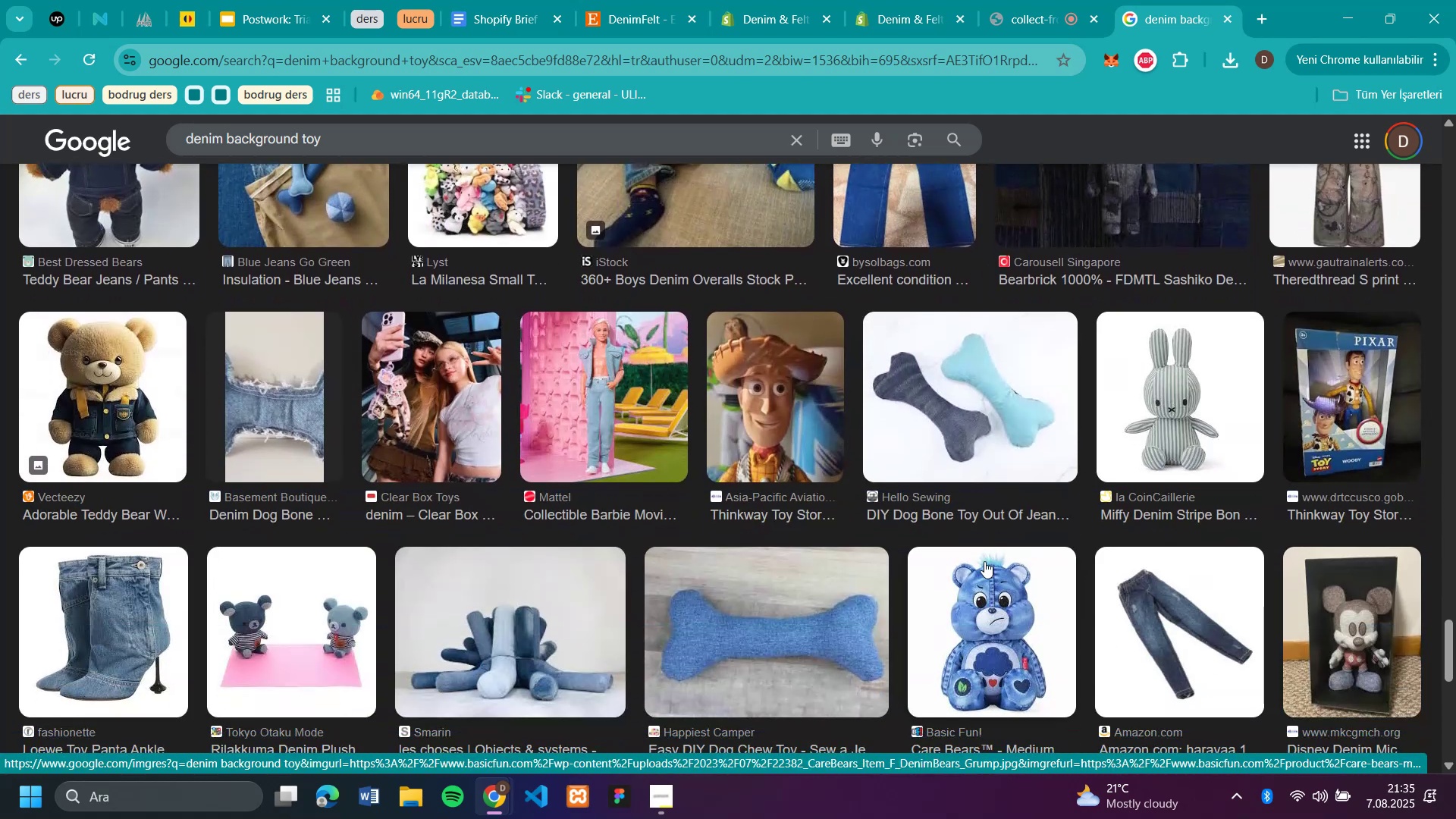 
scroll: coordinate [984, 561], scroll_direction: up, amount: 2.0
 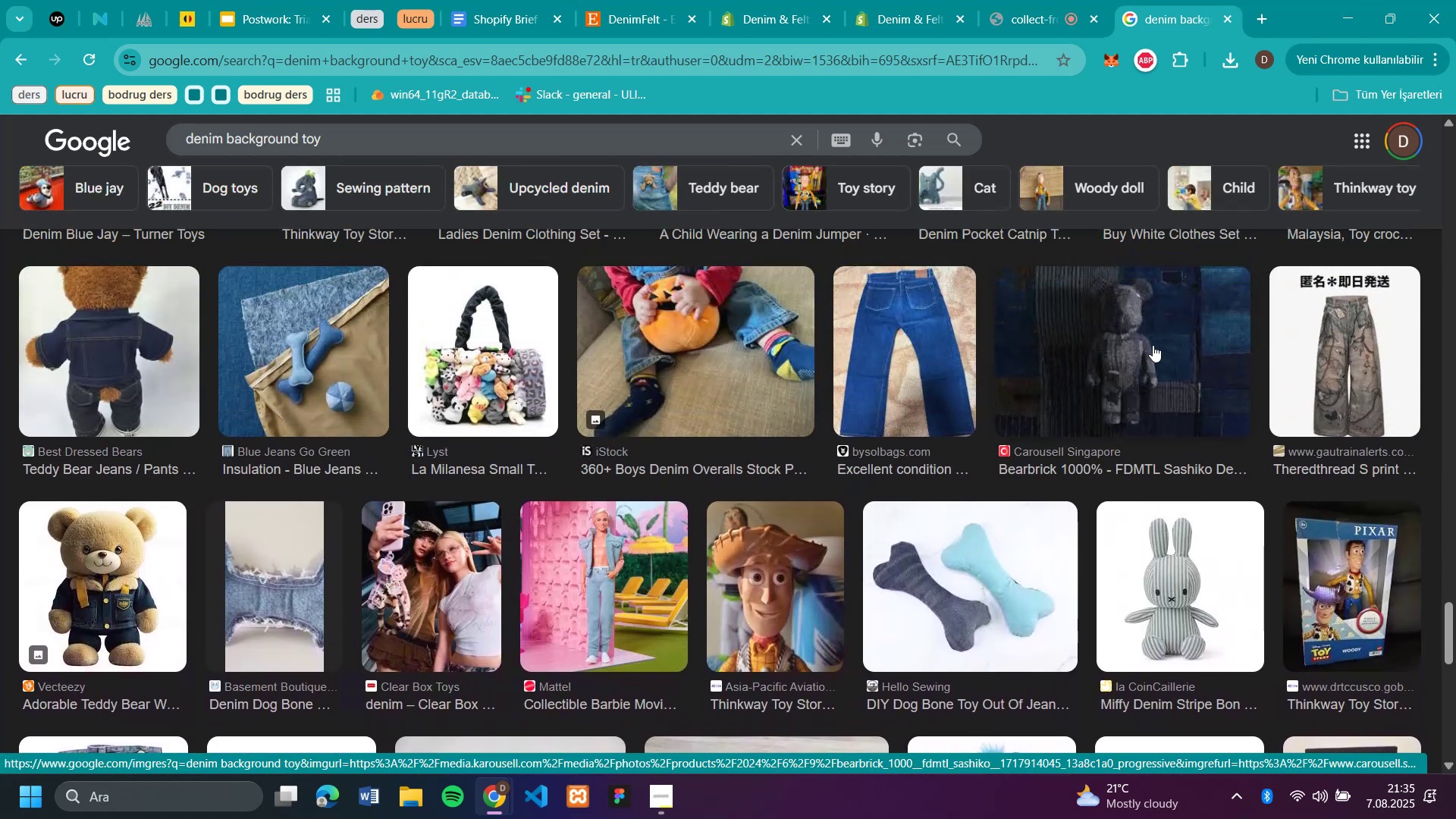 
left_click([1153, 343])
 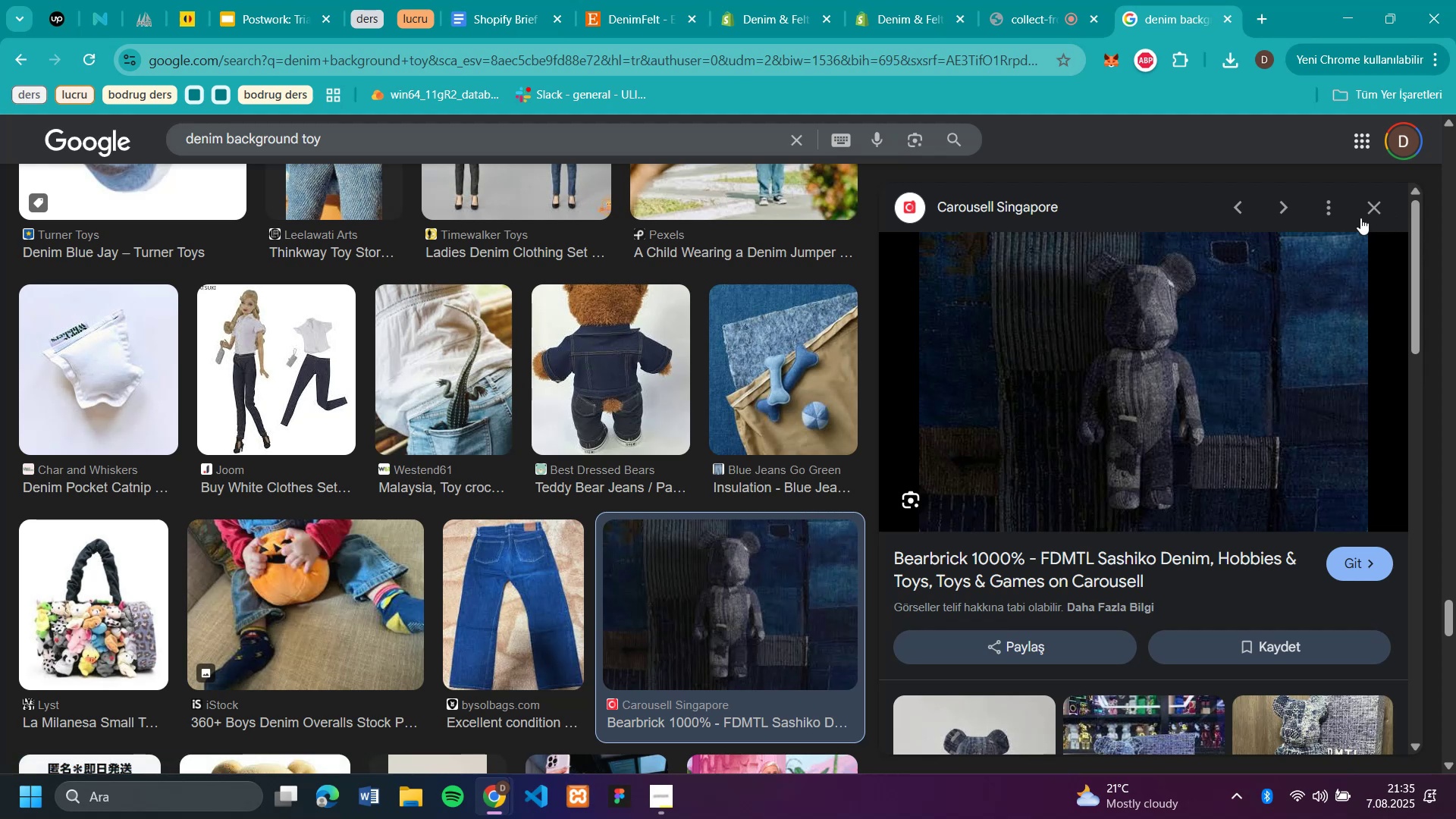 
scroll: coordinate [1352, 384], scroll_direction: down, amount: 3.0
 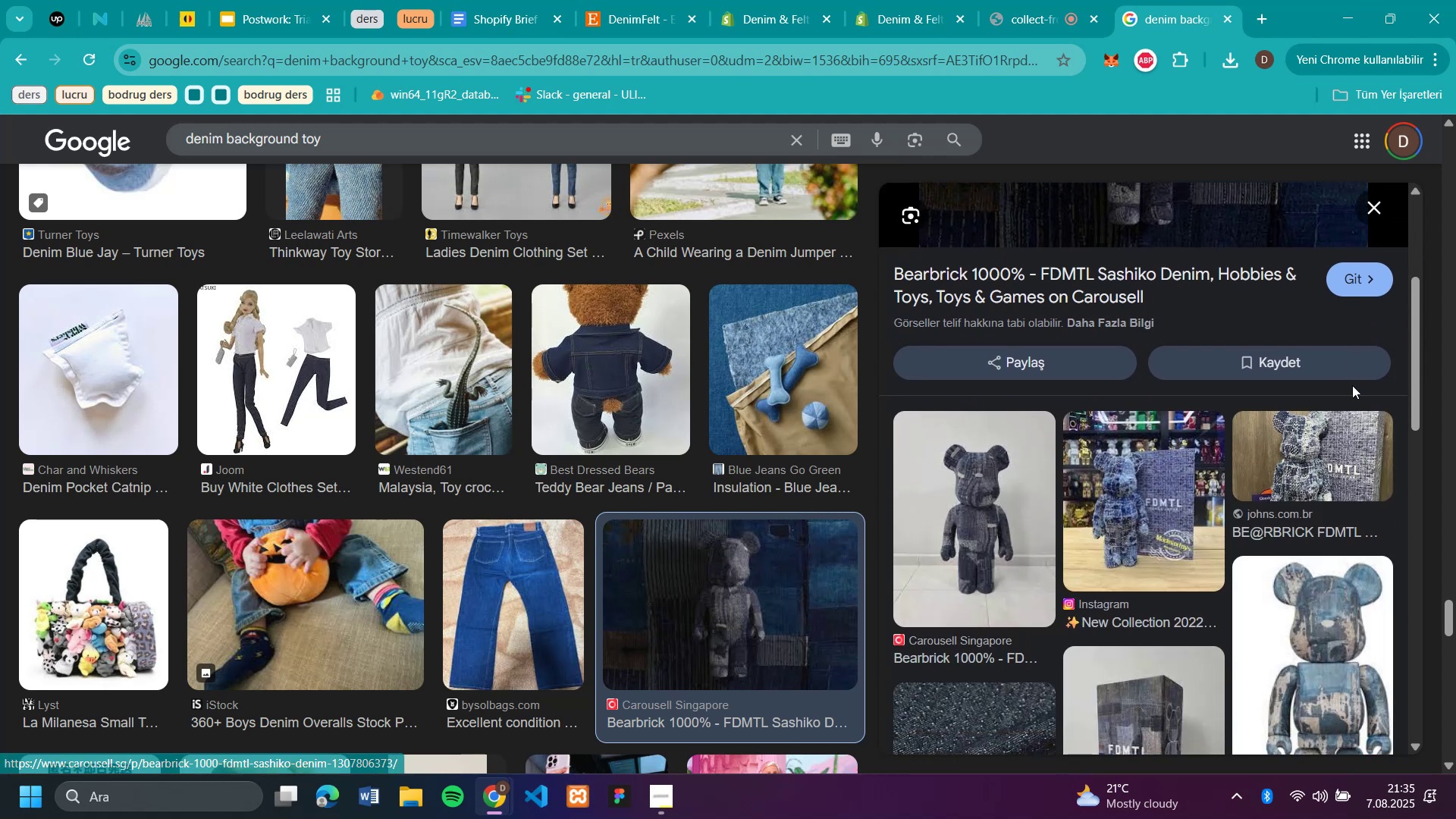 
scroll: coordinate [1370, 340], scroll_direction: up, amount: 8.0
 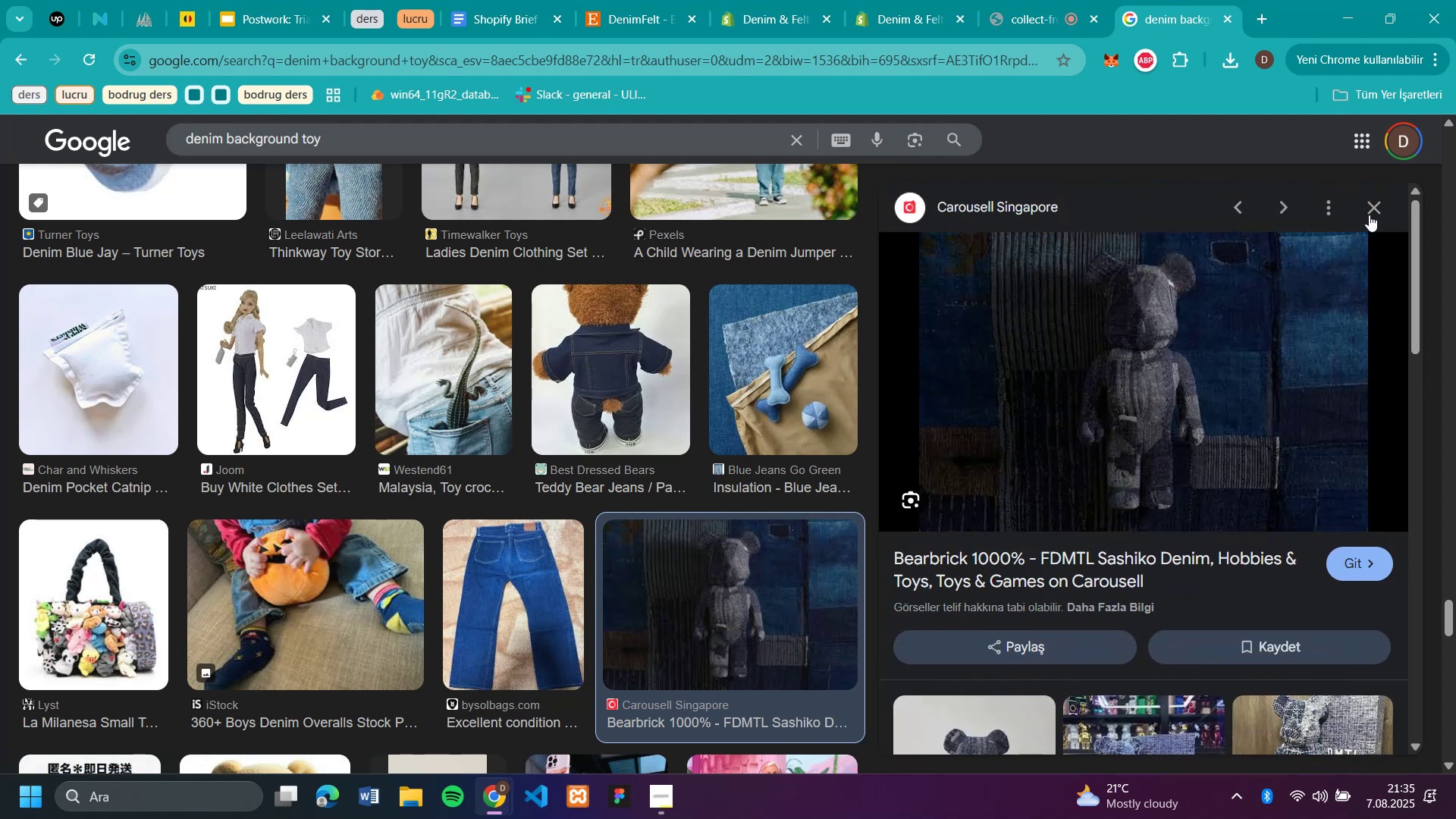 
left_click([1373, 203])
 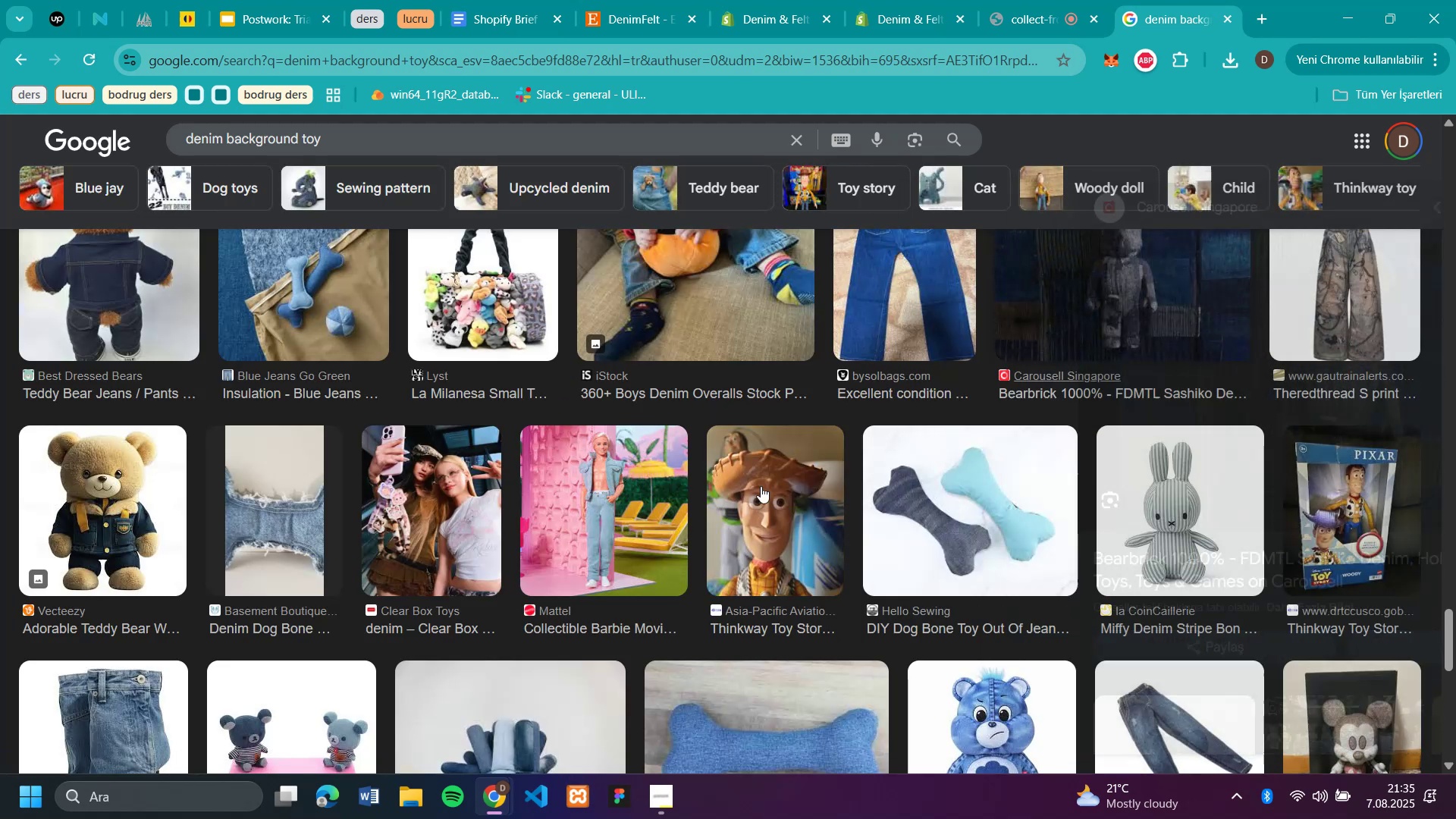 
scroll: coordinate [682, 510], scroll_direction: down, amount: 4.0
 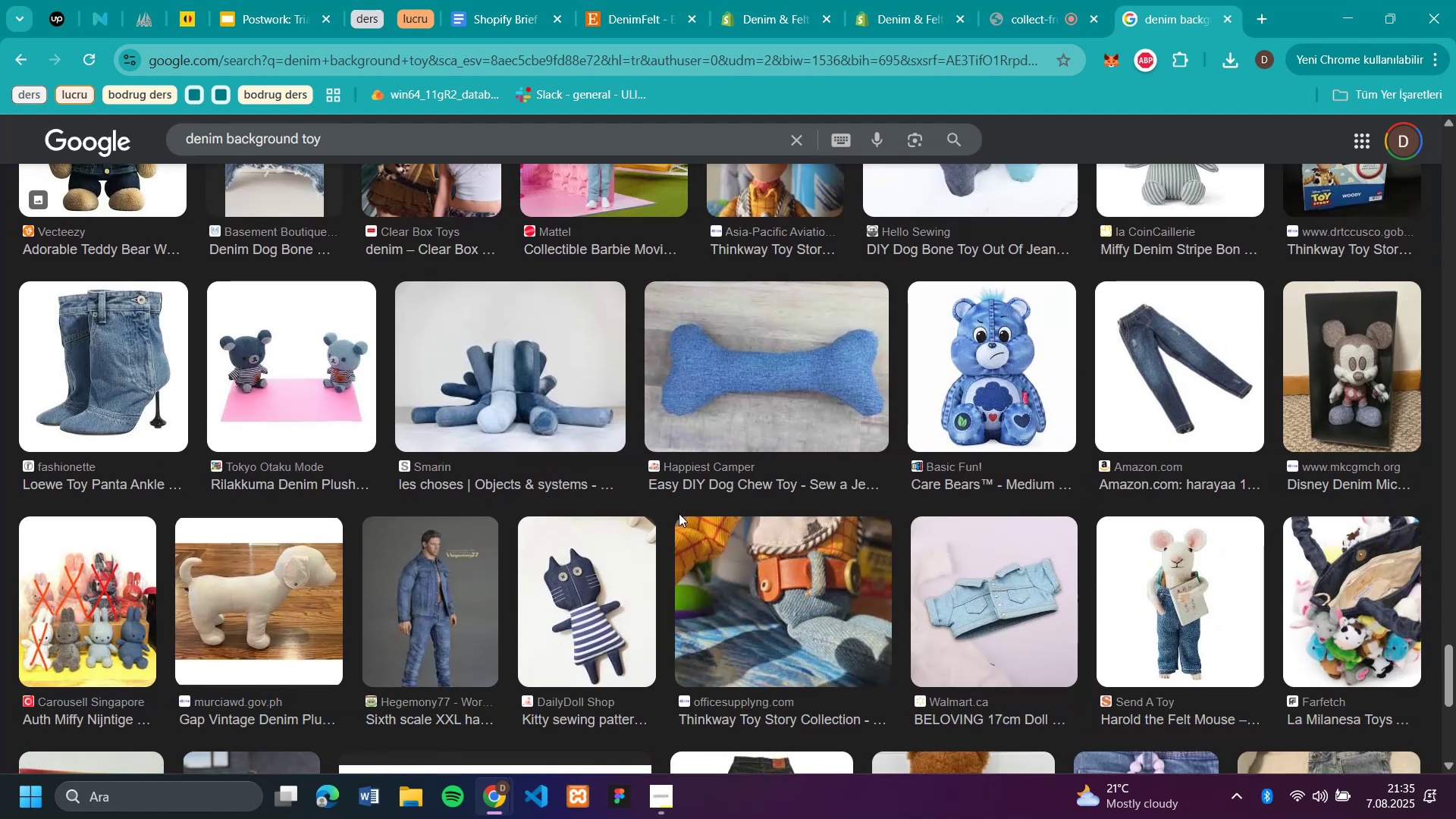 
left_click([545, 378])
 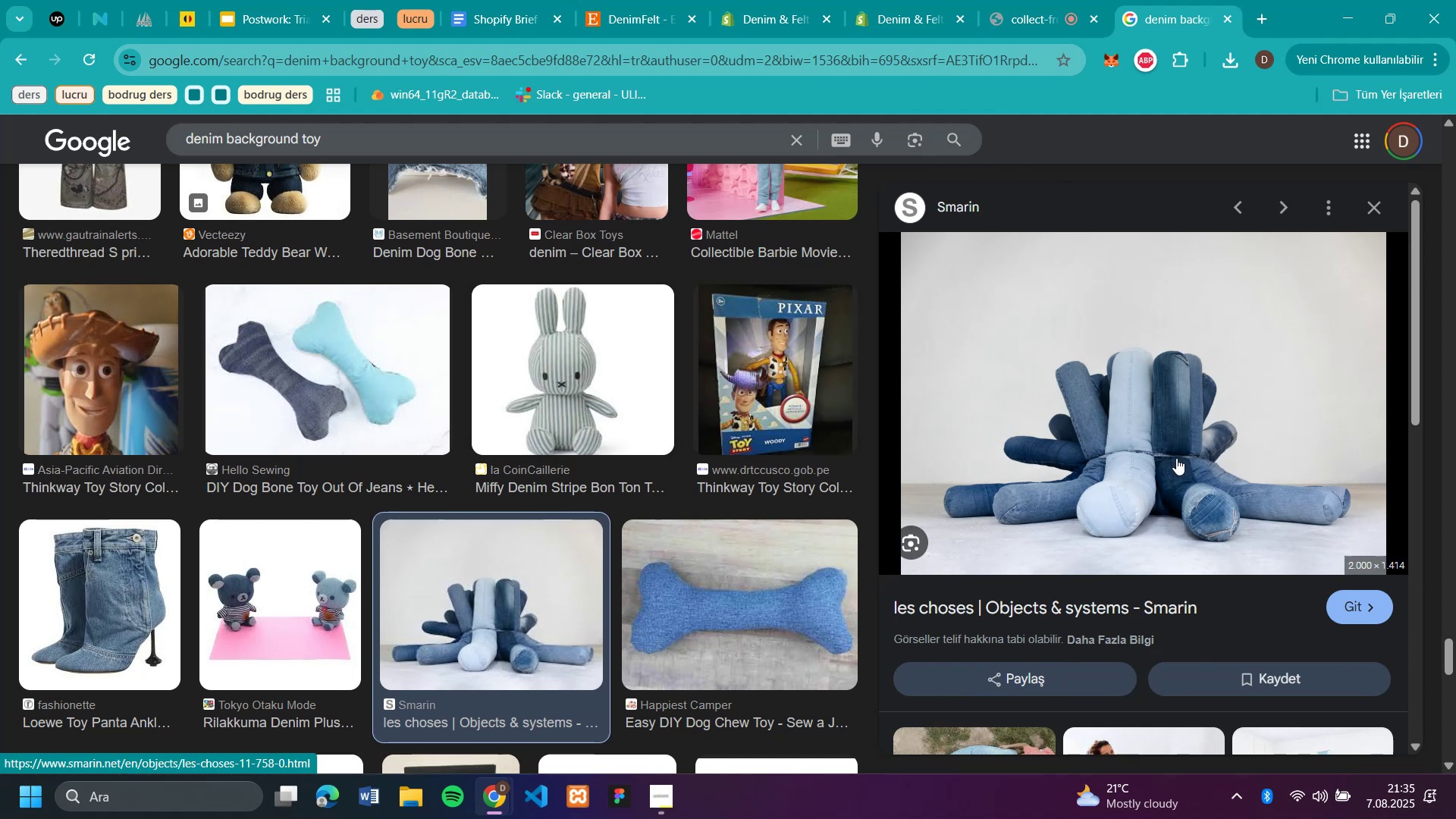 
scroll: coordinate [1177, 457], scroll_direction: down, amount: 7.0
 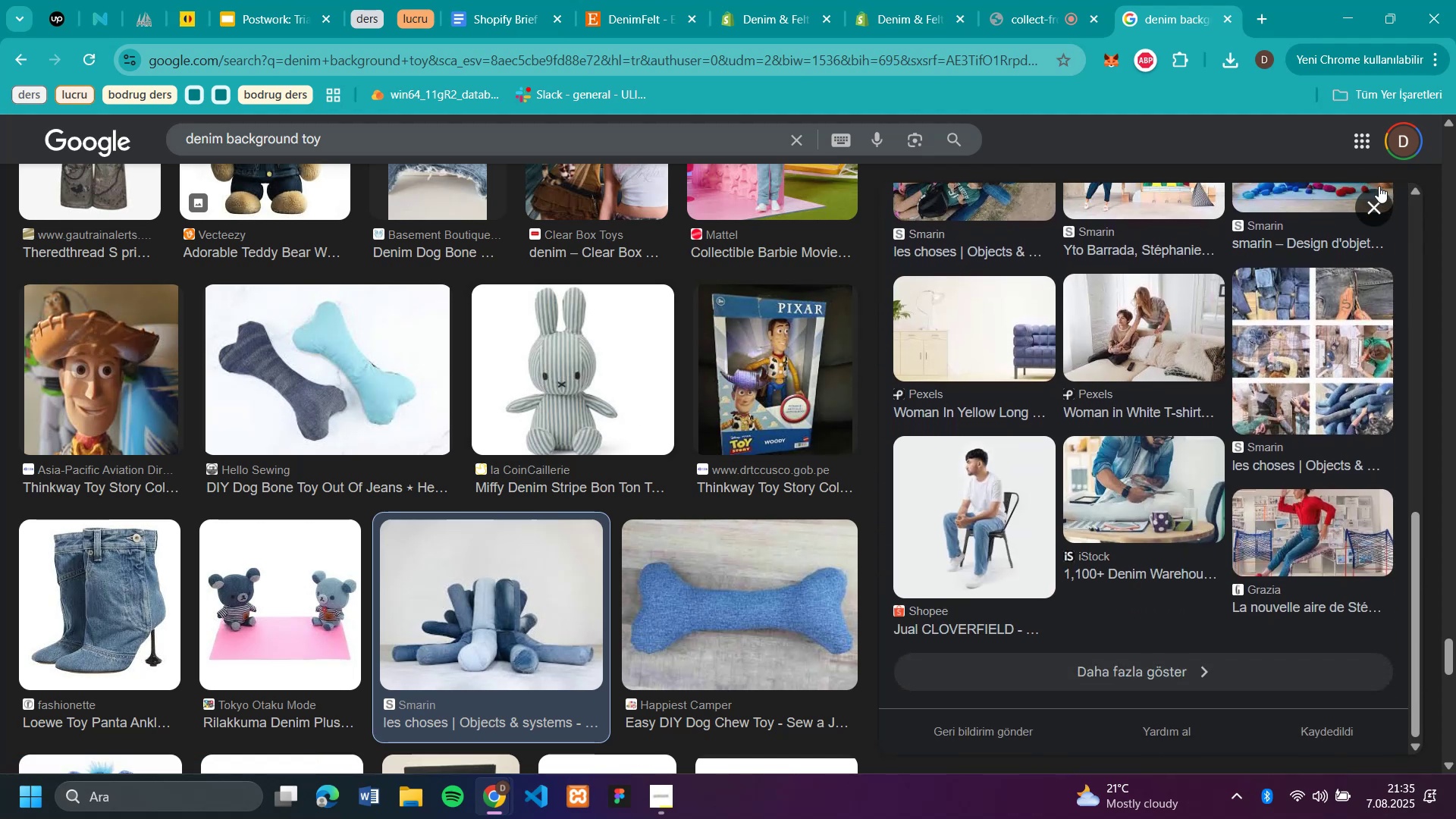 
left_click([1379, 200])
 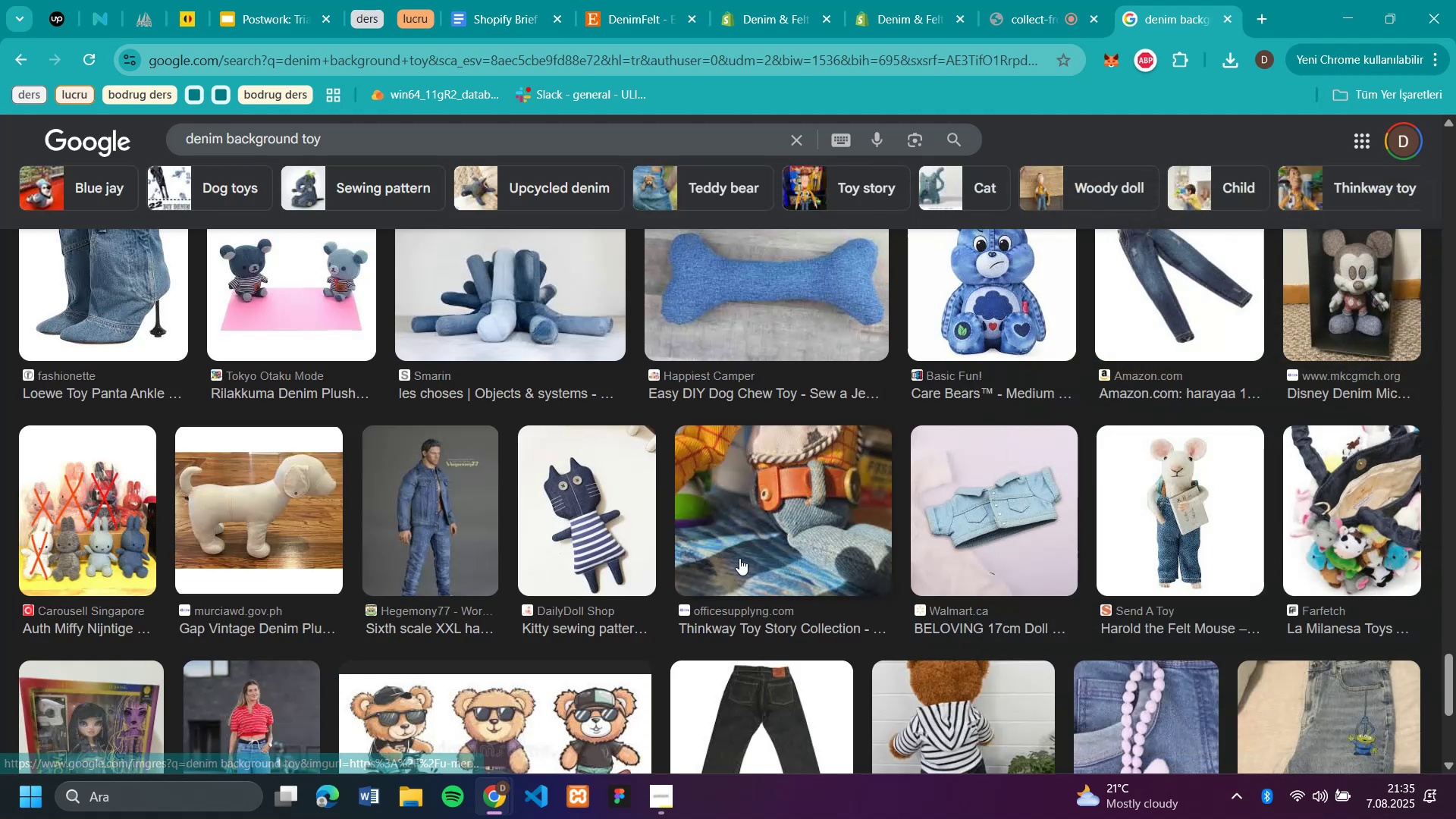 
scroll: coordinate [739, 558], scroll_direction: down, amount: 12.0
 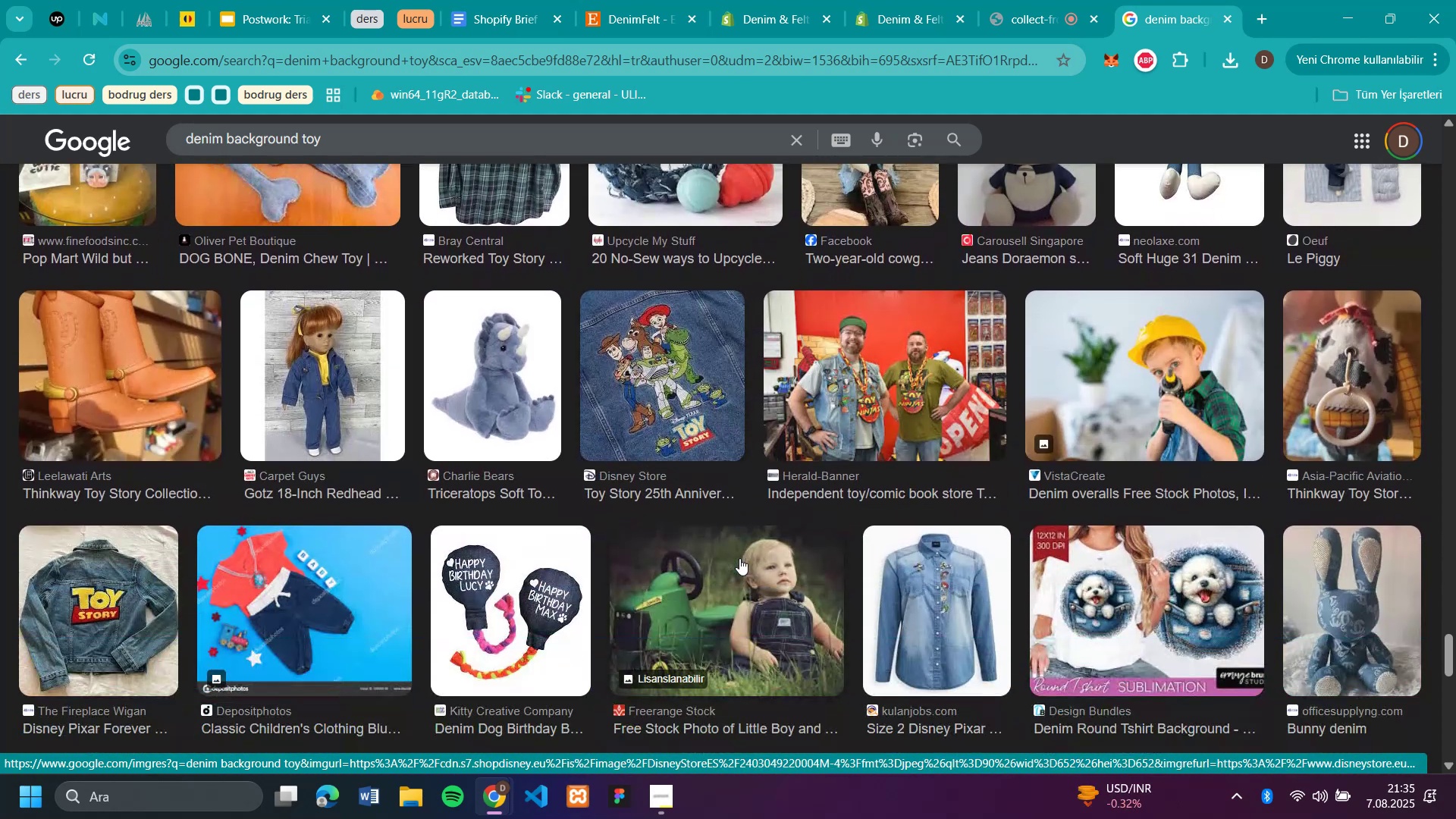 
scroll: coordinate [763, 529], scroll_direction: up, amount: 85.0
 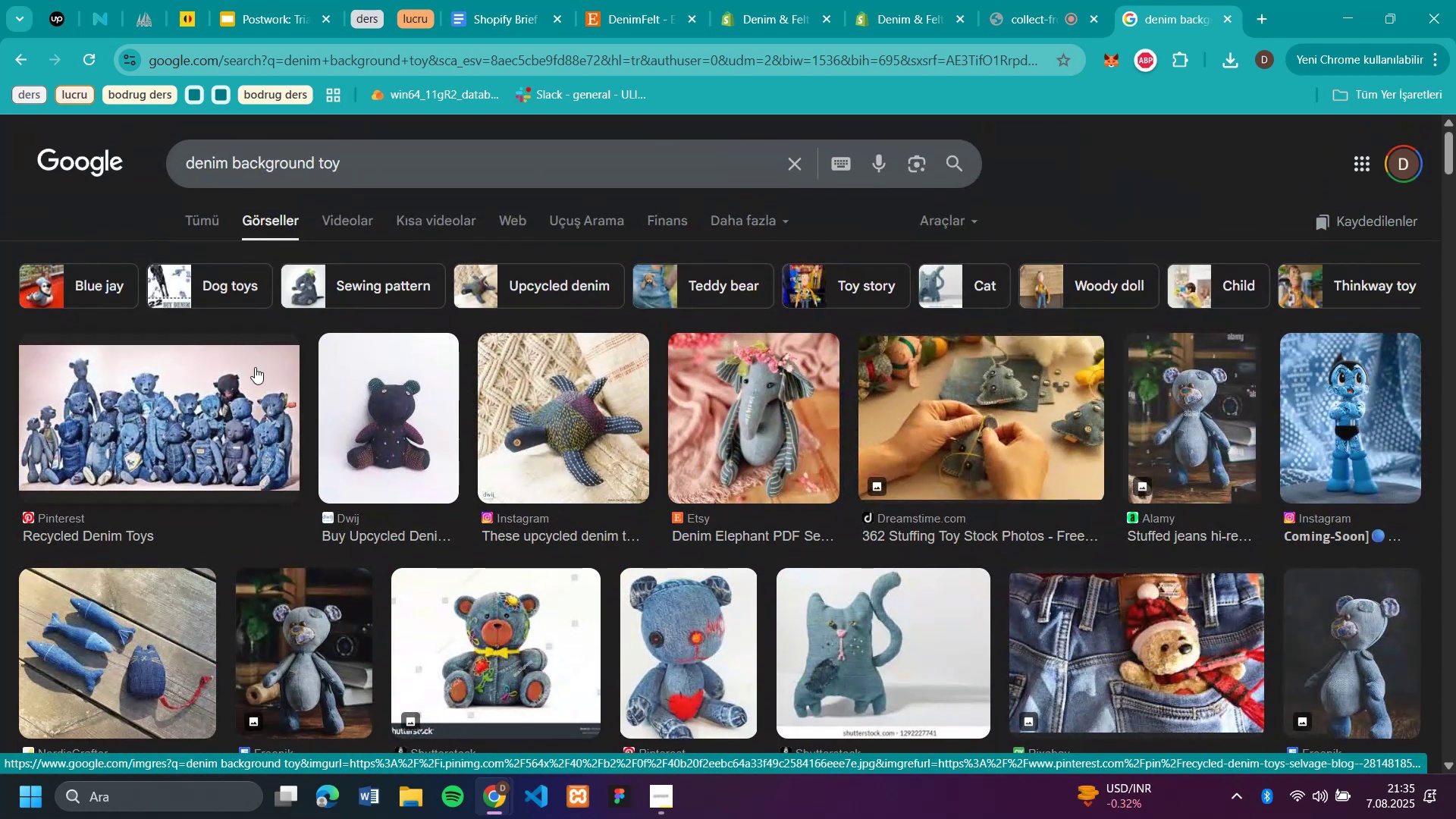 
left_click([186, 393])
 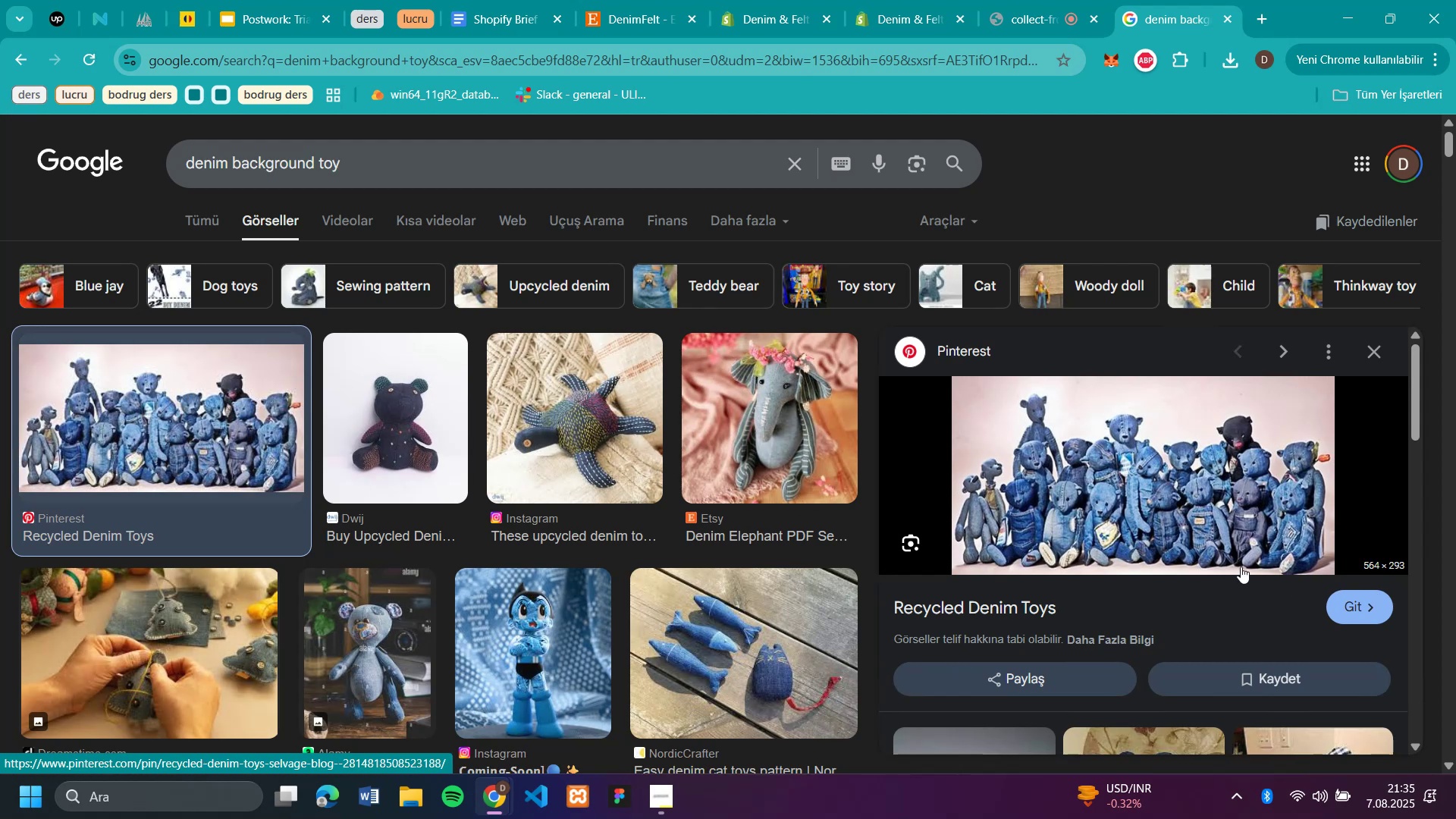 
scroll: coordinate [1241, 566], scroll_direction: down, amount: 5.0
 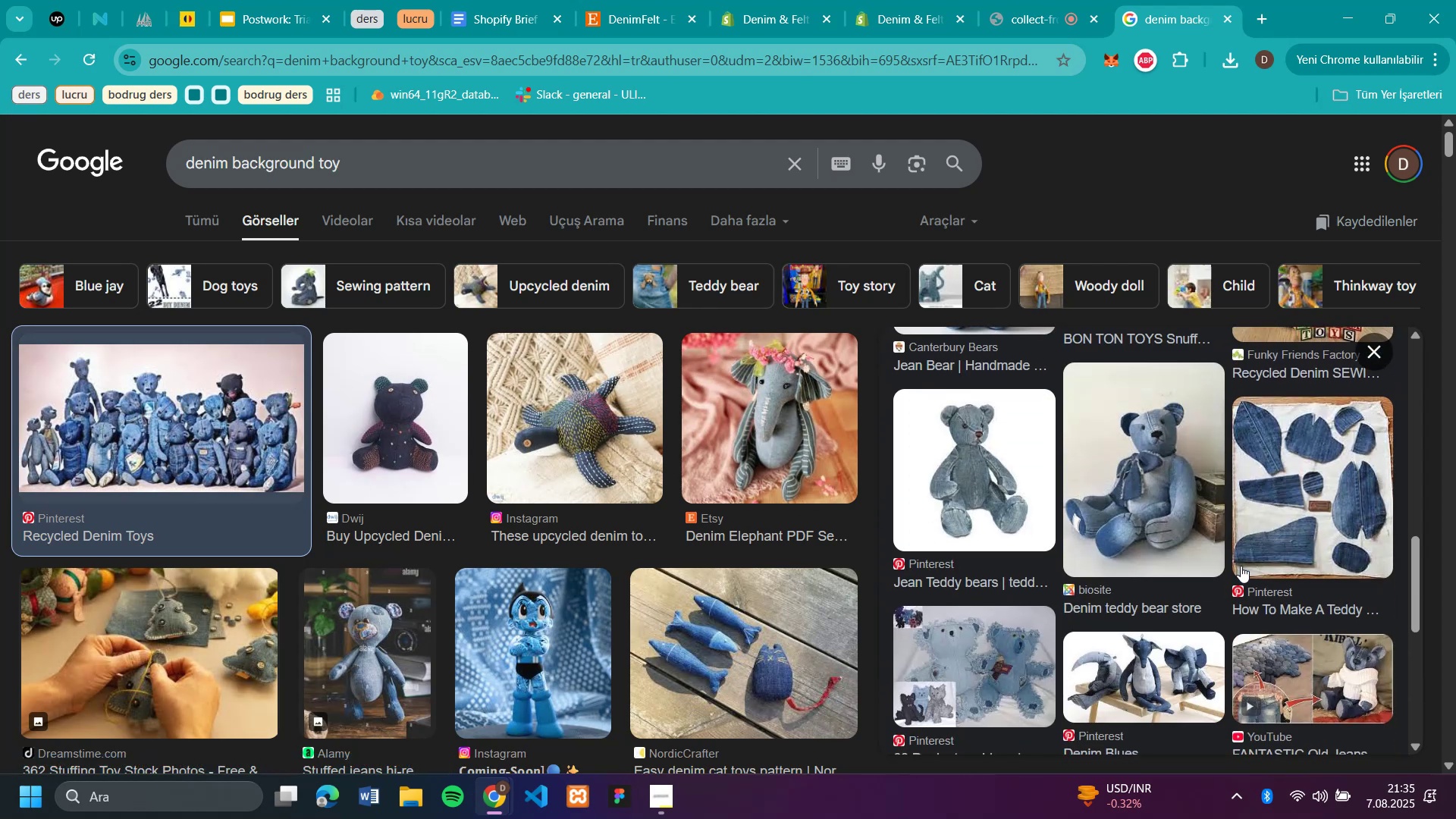 
scroll: coordinate [1248, 550], scroll_direction: up, amount: 14.0
 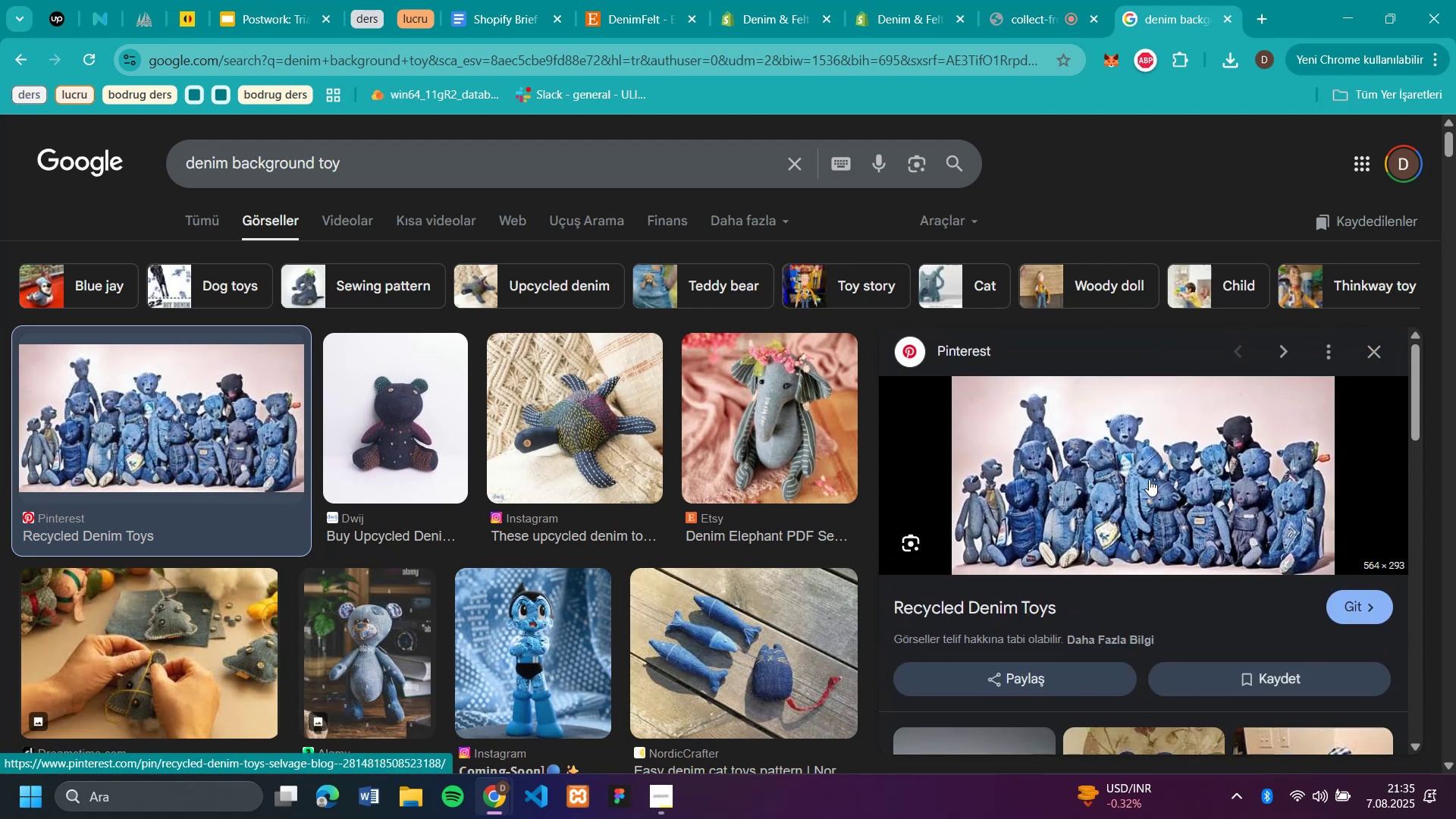 
right_click([1149, 479])
 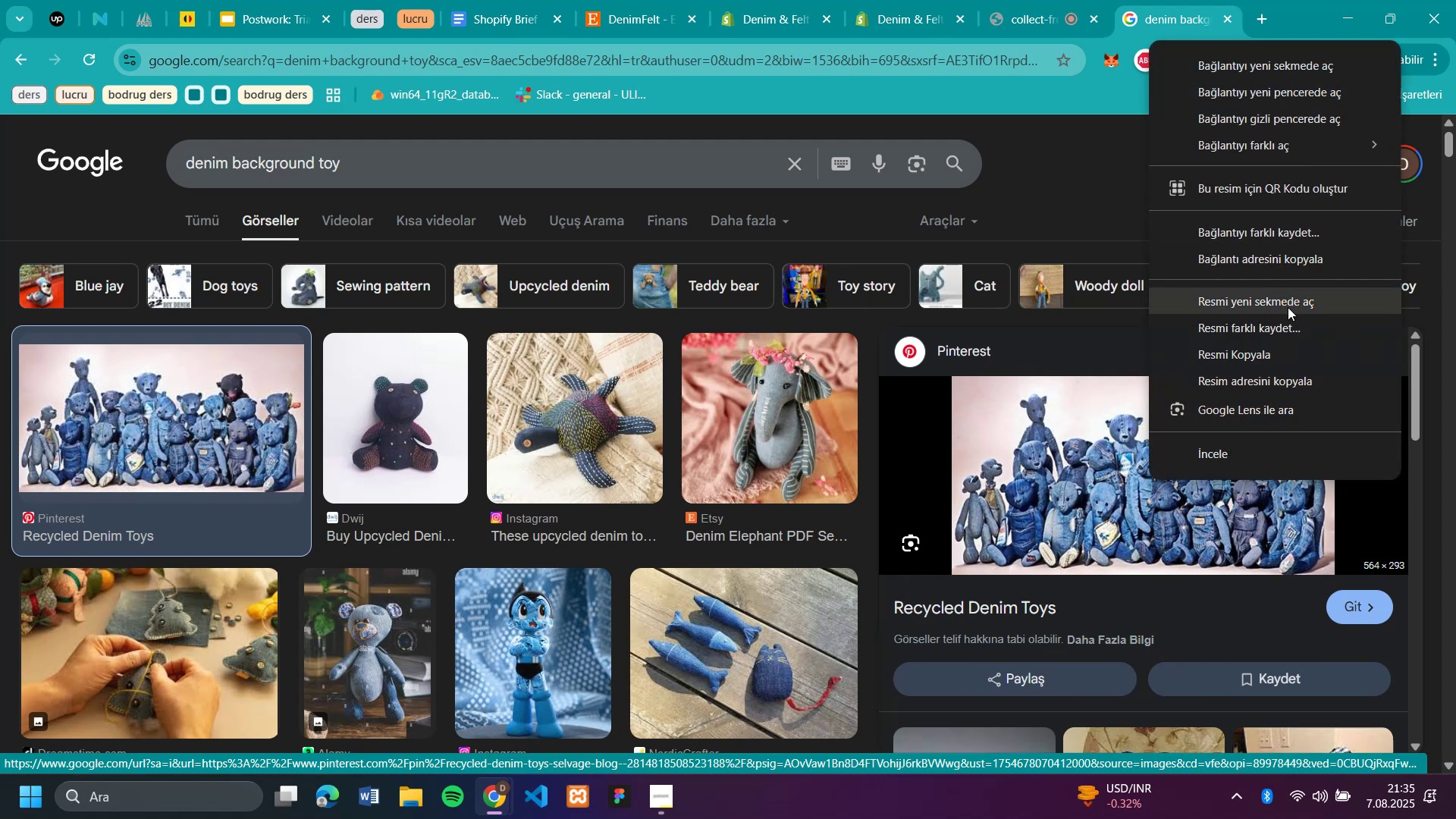 
left_click([1283, 328])
 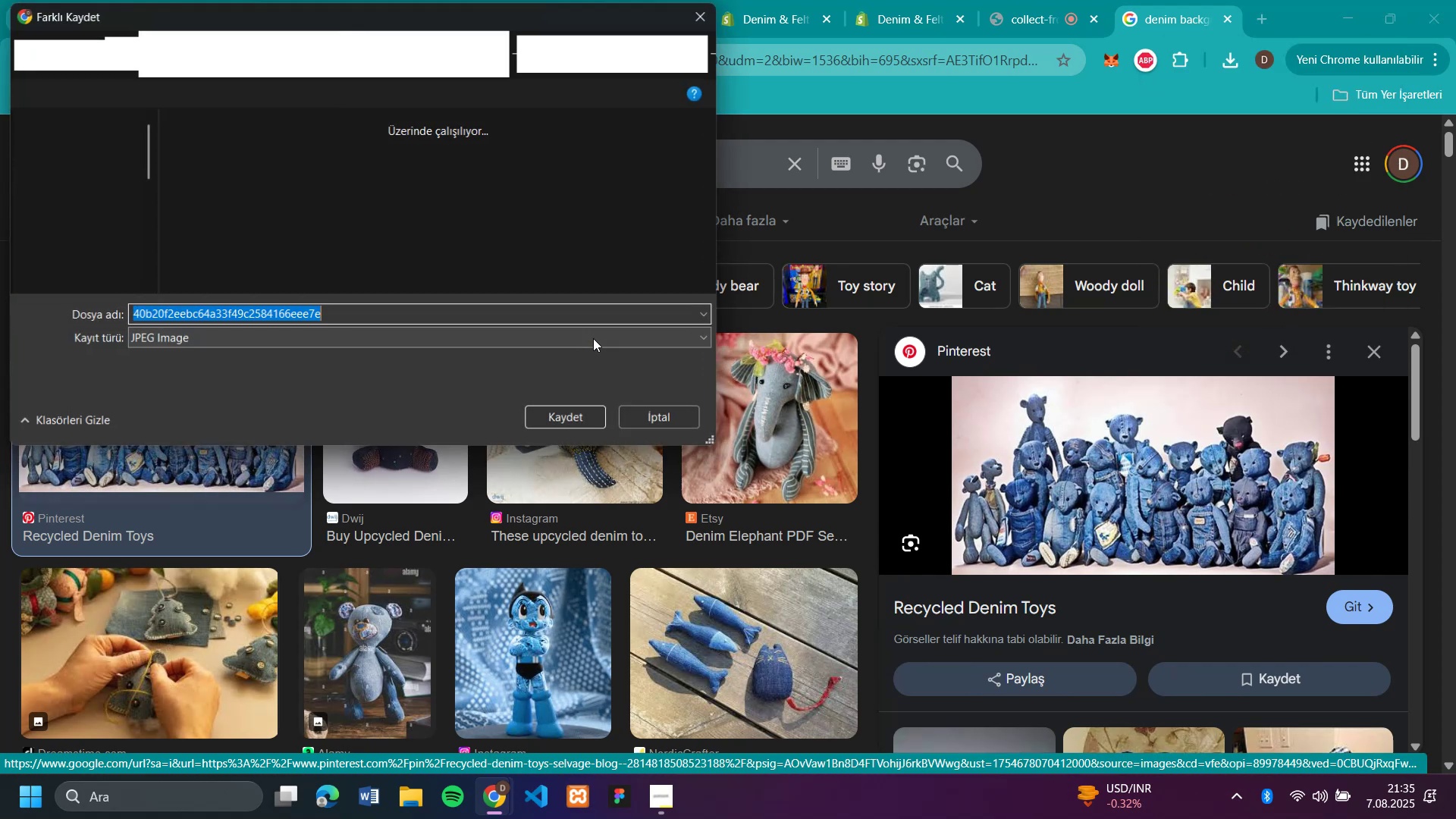 
type(den'm toys)
 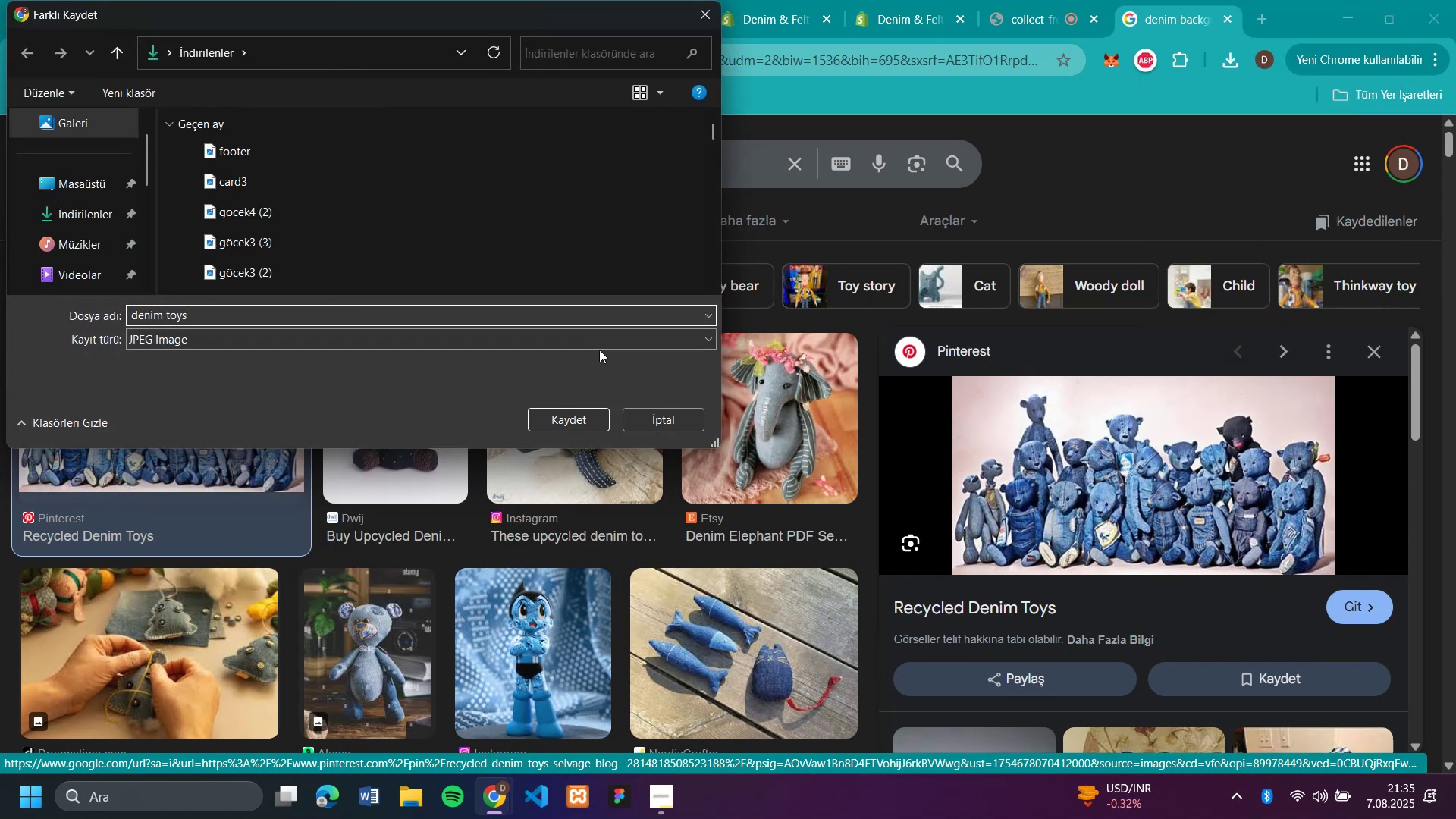 
key(Enter)
 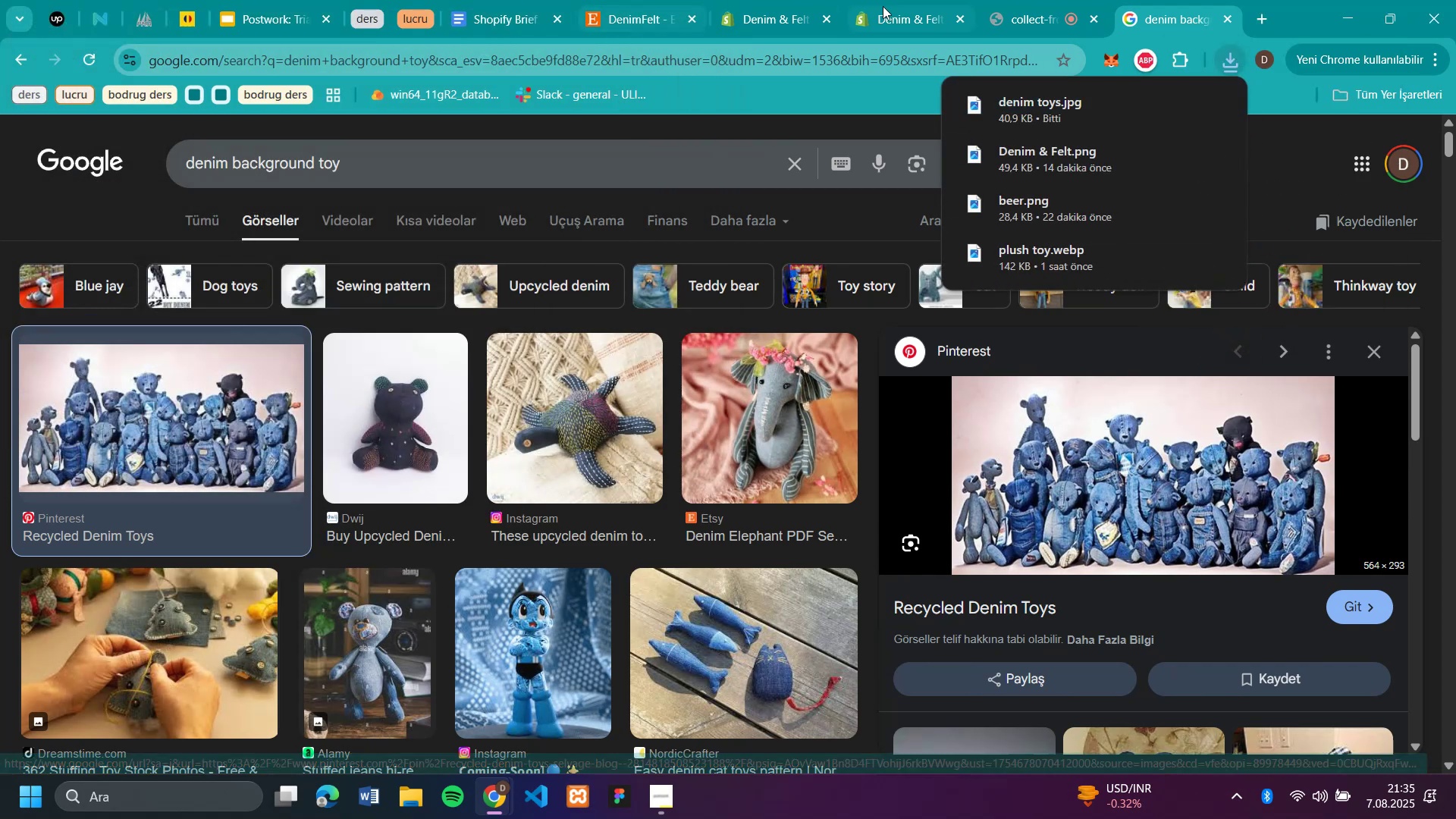 
left_click([900, 15])
 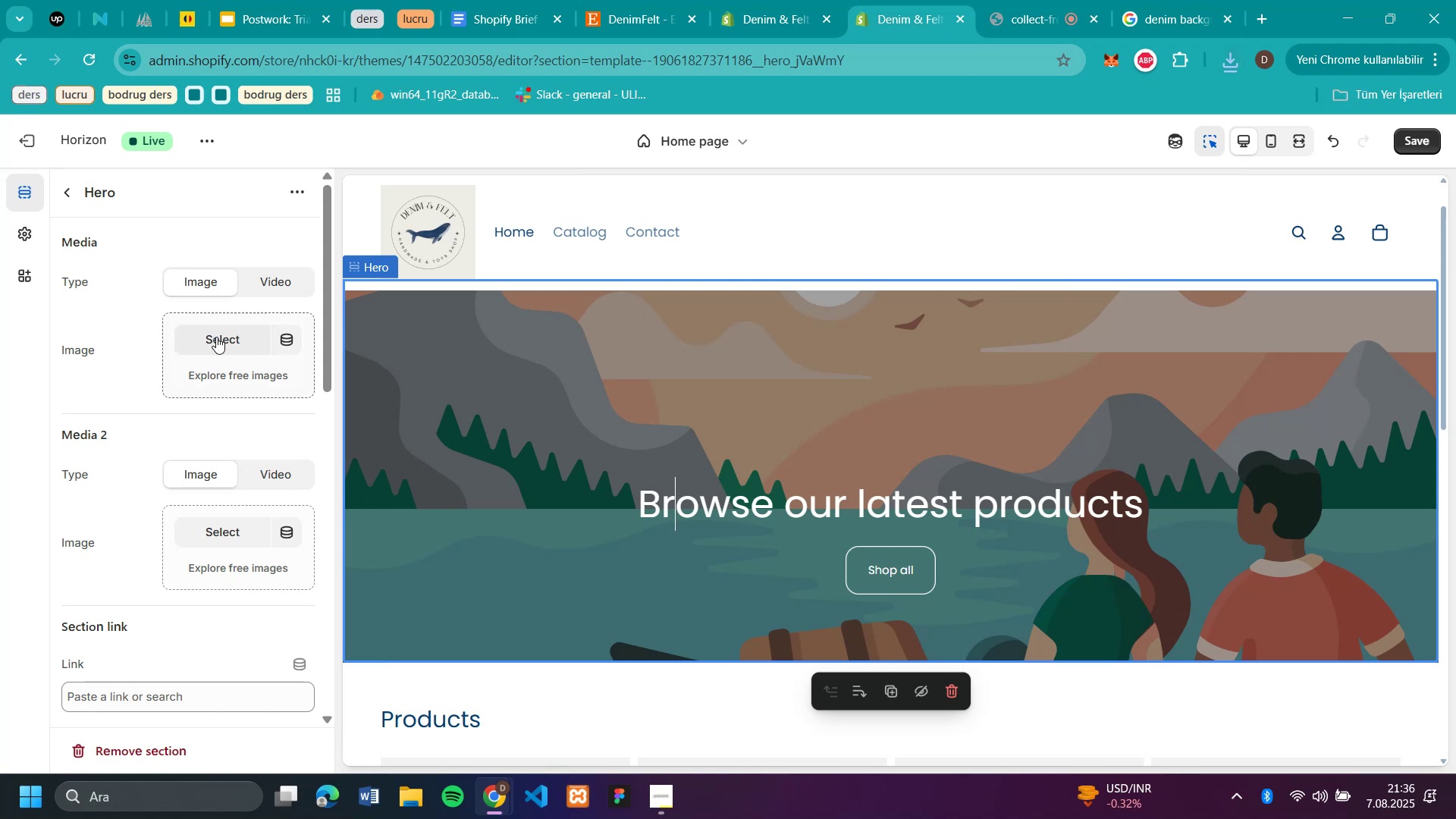 
left_click([216, 337])
 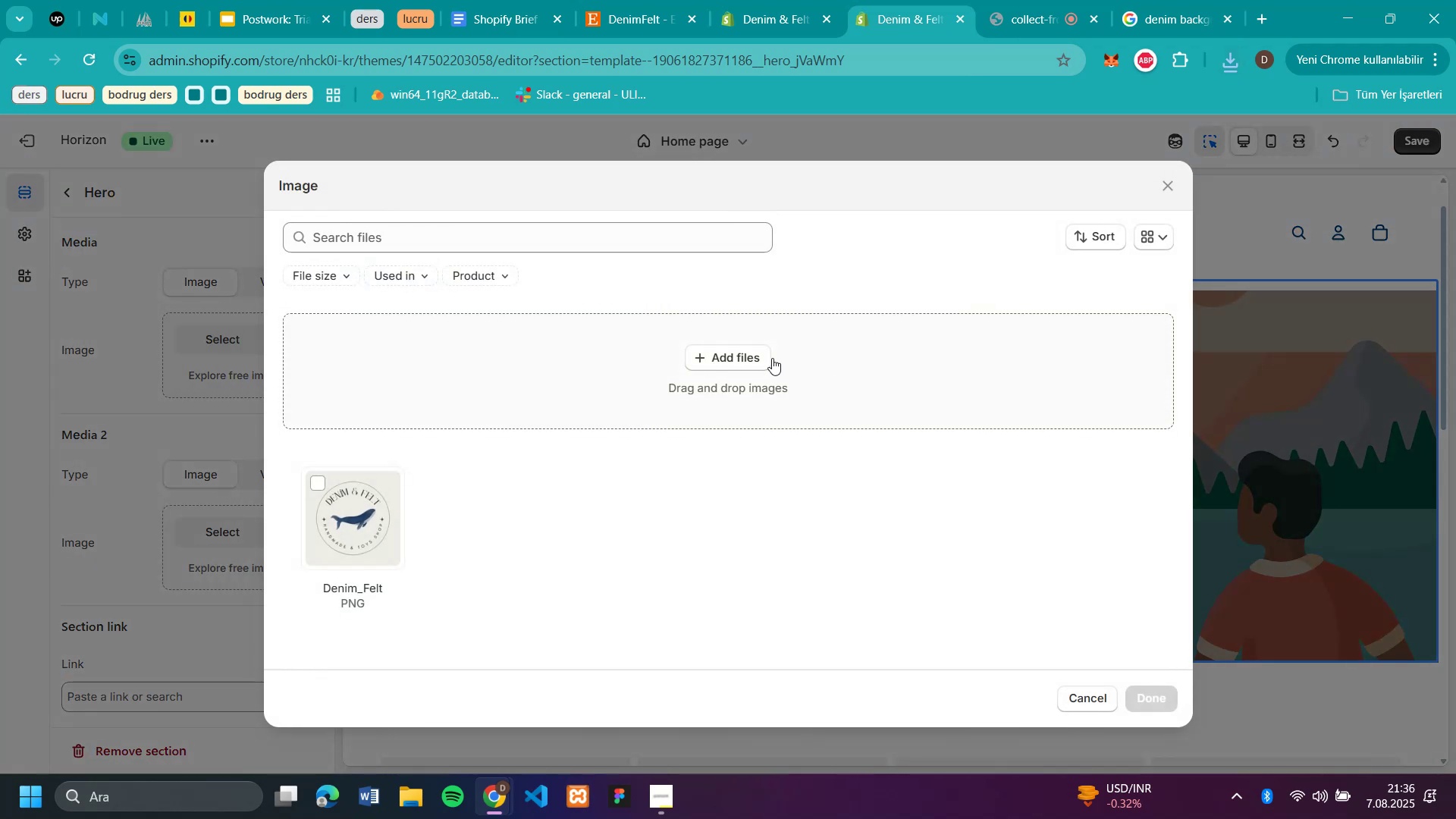 
left_click([747, 353])
 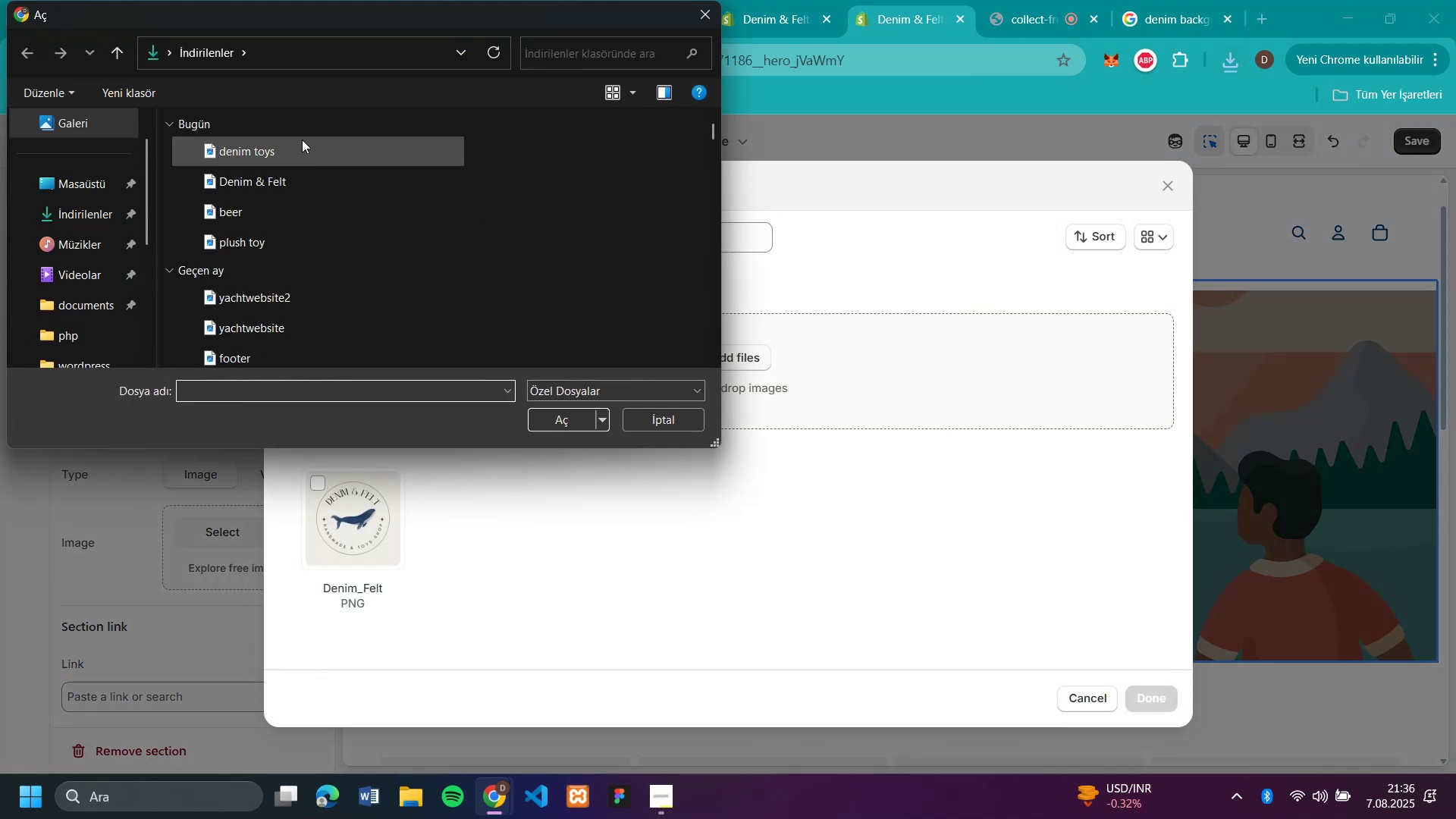 
double_click([302, 140])
 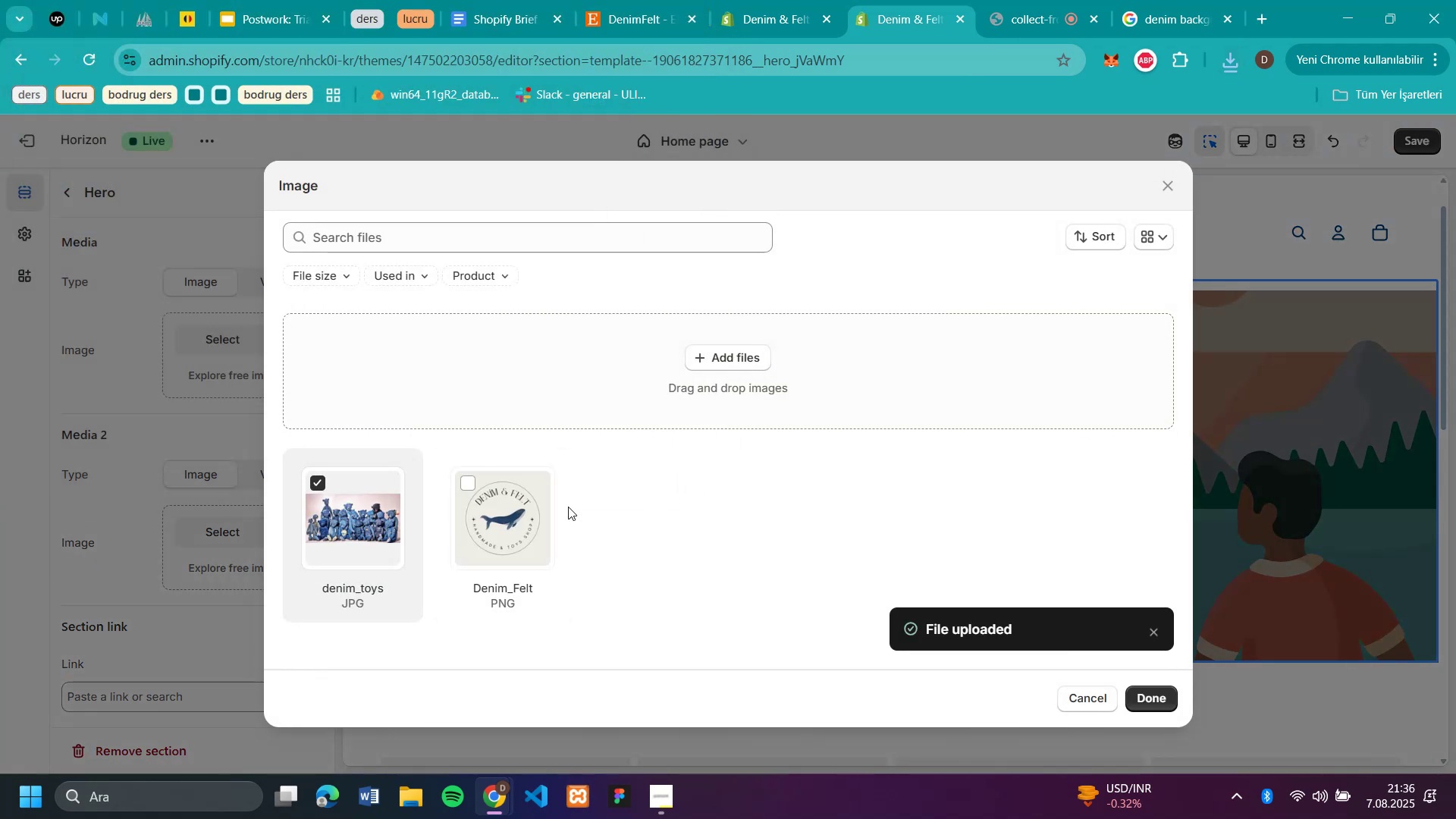 
wait(5.92)
 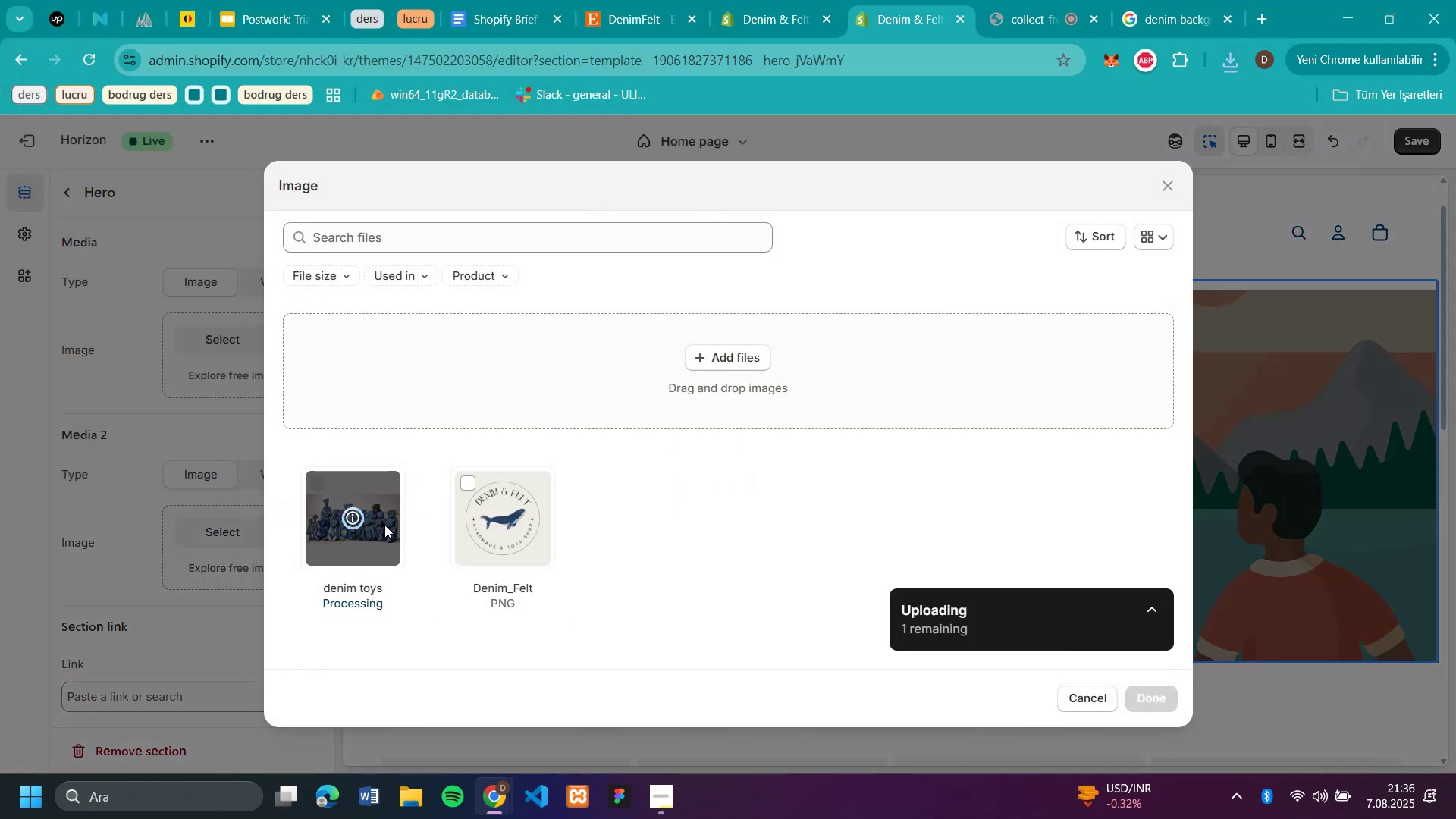 
left_click([1147, 693])
 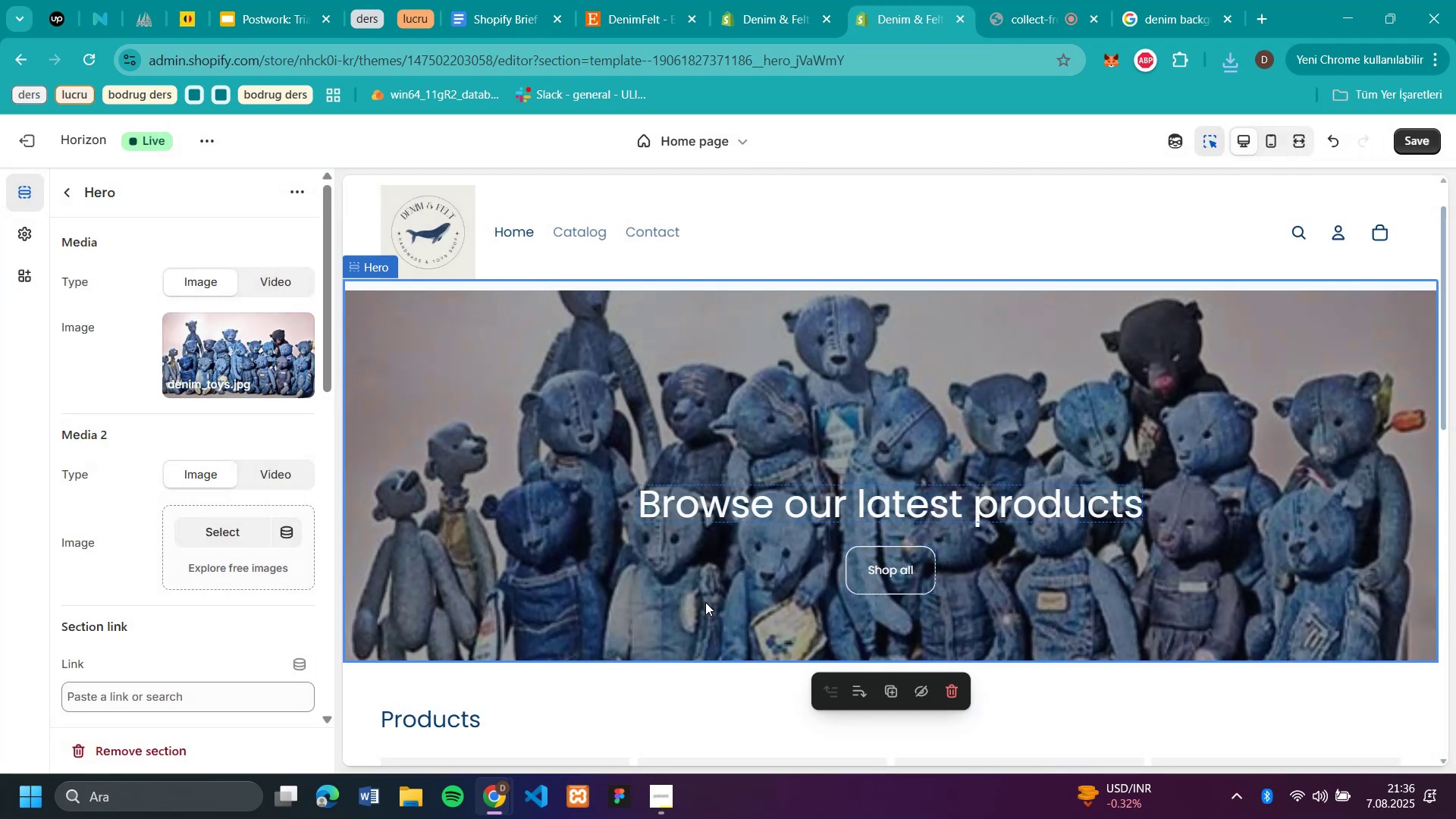 
wait(7.12)
 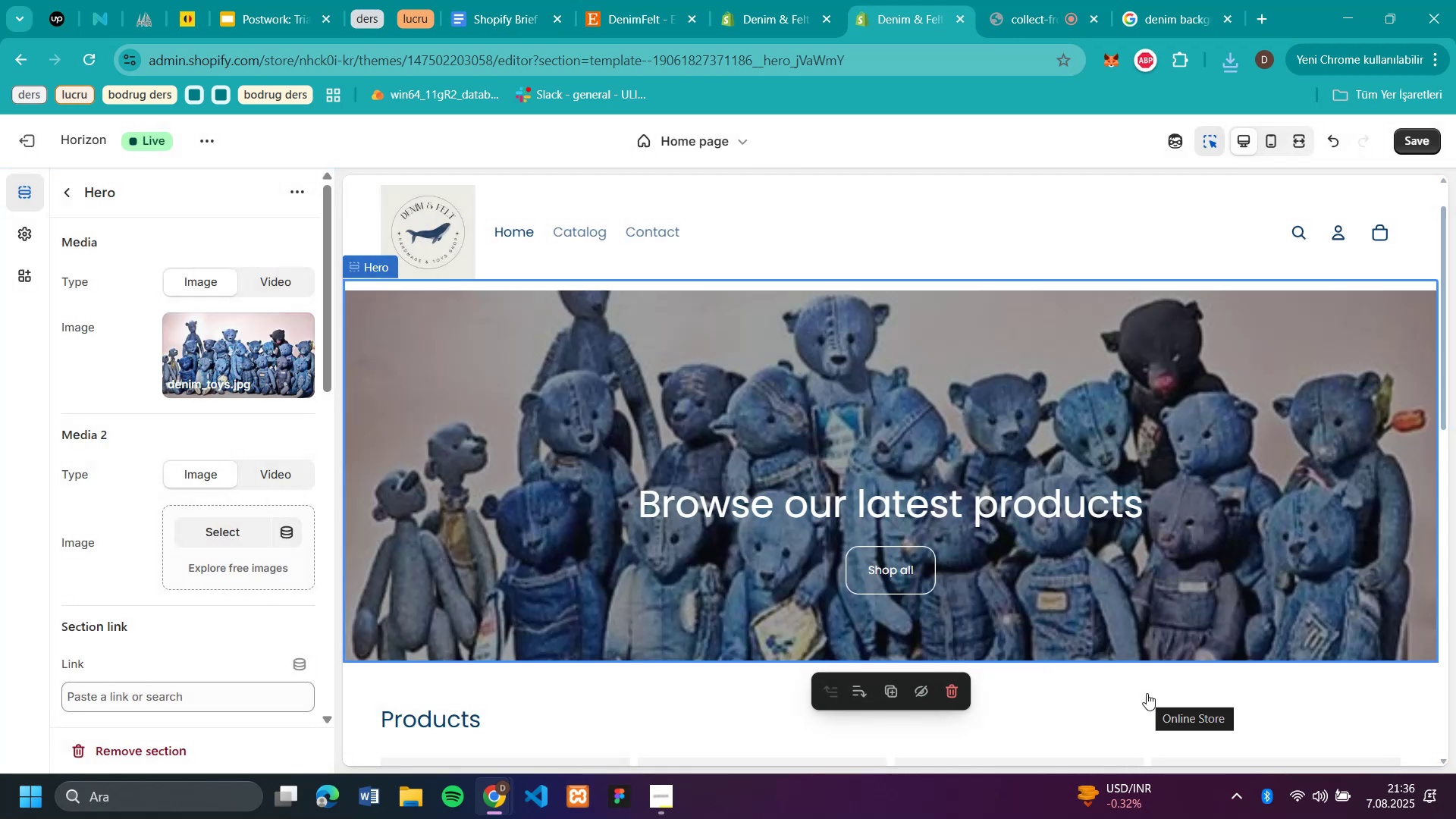 
left_click([294, 323])
 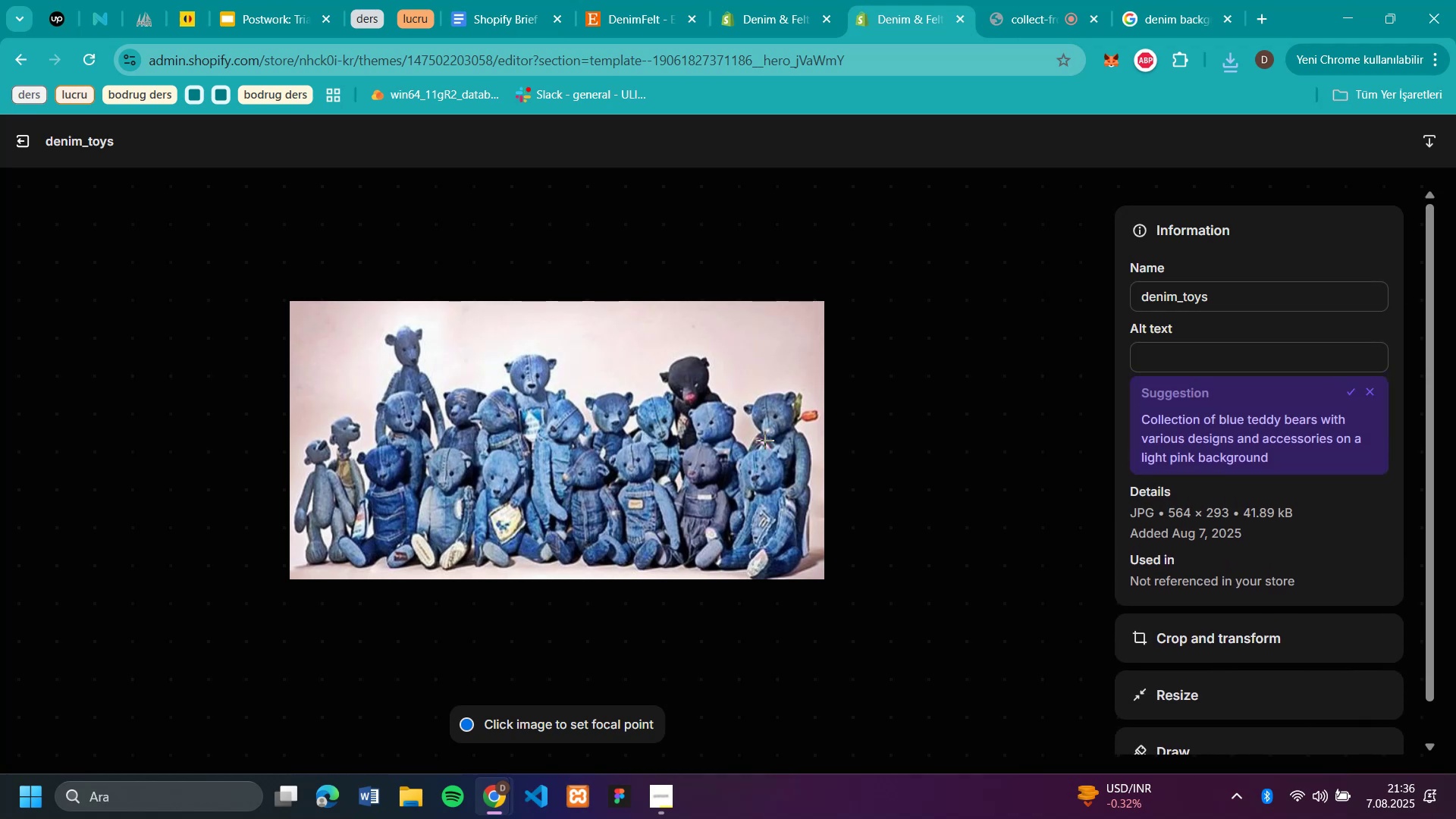 
left_click_drag(start_coordinate=[739, 499], to_coordinate=[713, 488])
 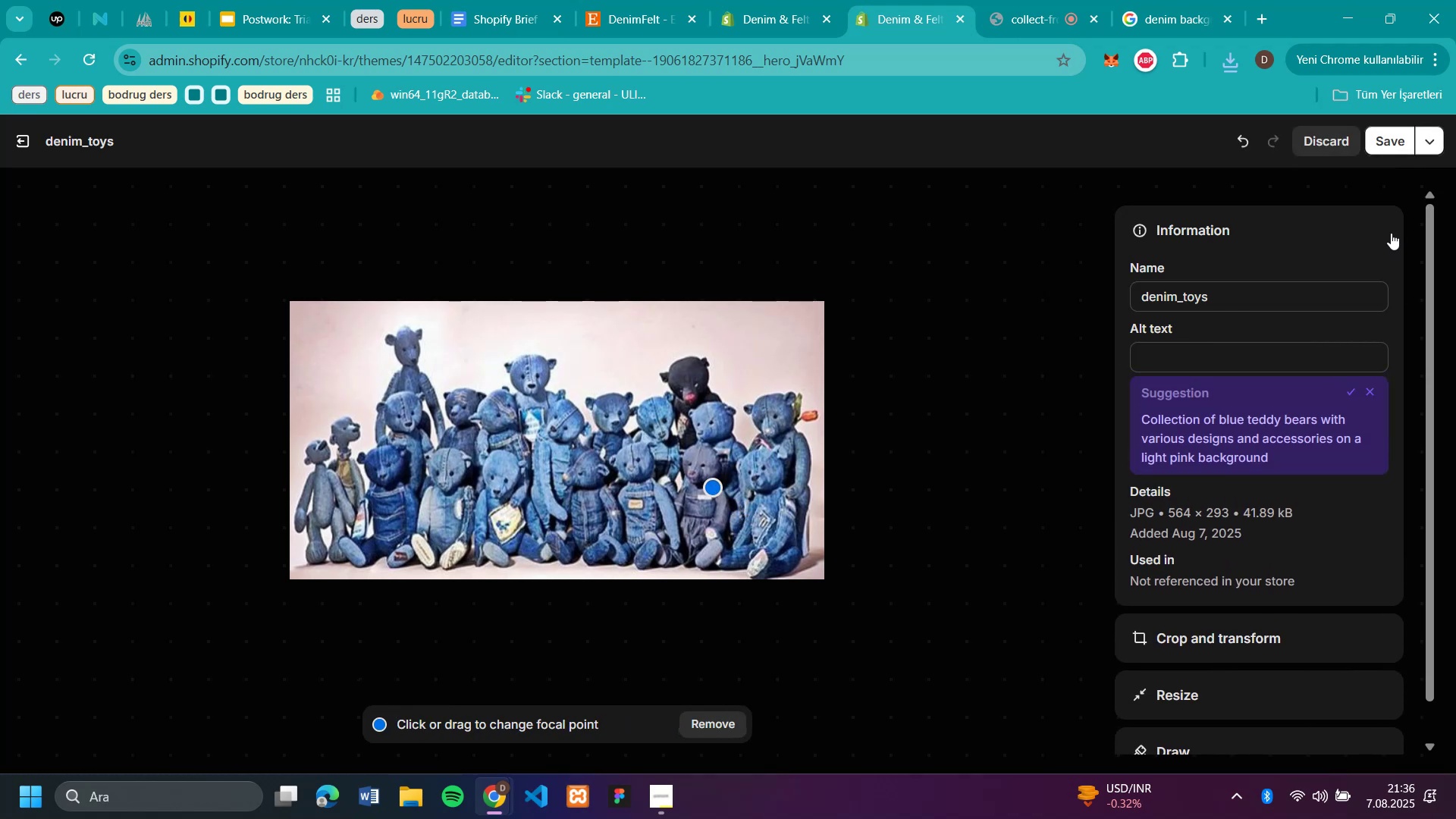 
wait(9.7)
 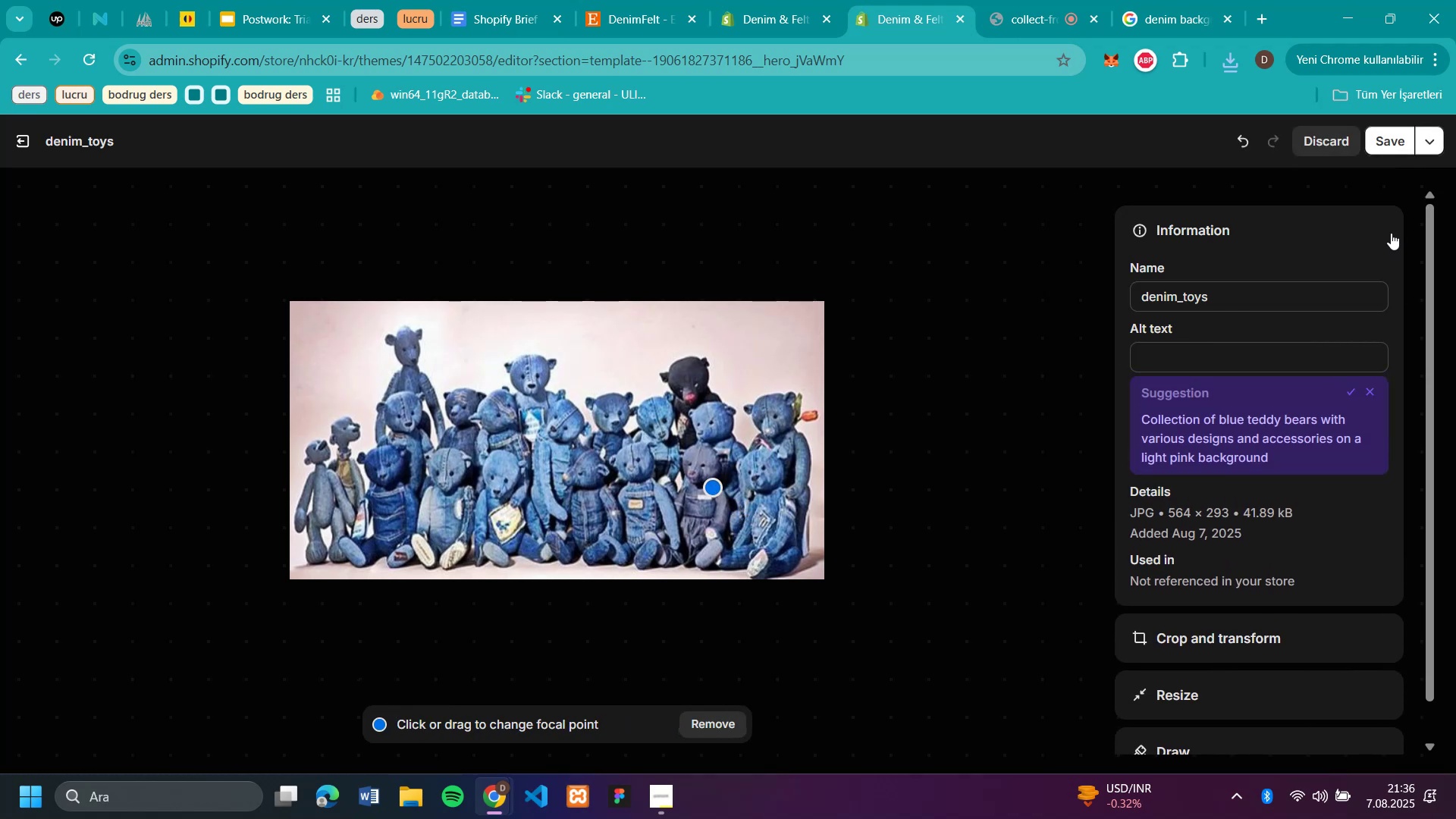 
left_click([1239, 139])
 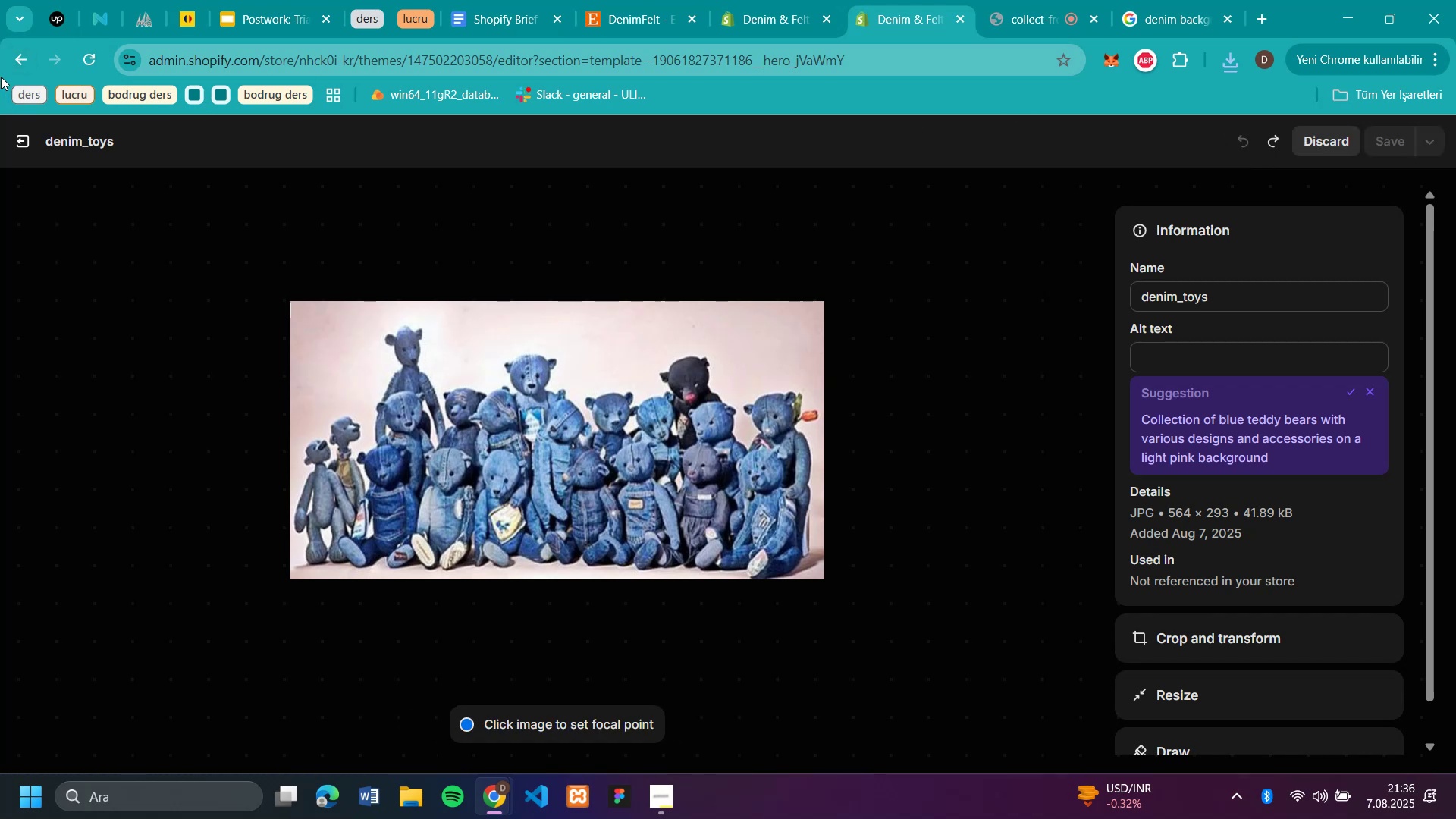 
left_click([12, 63])
 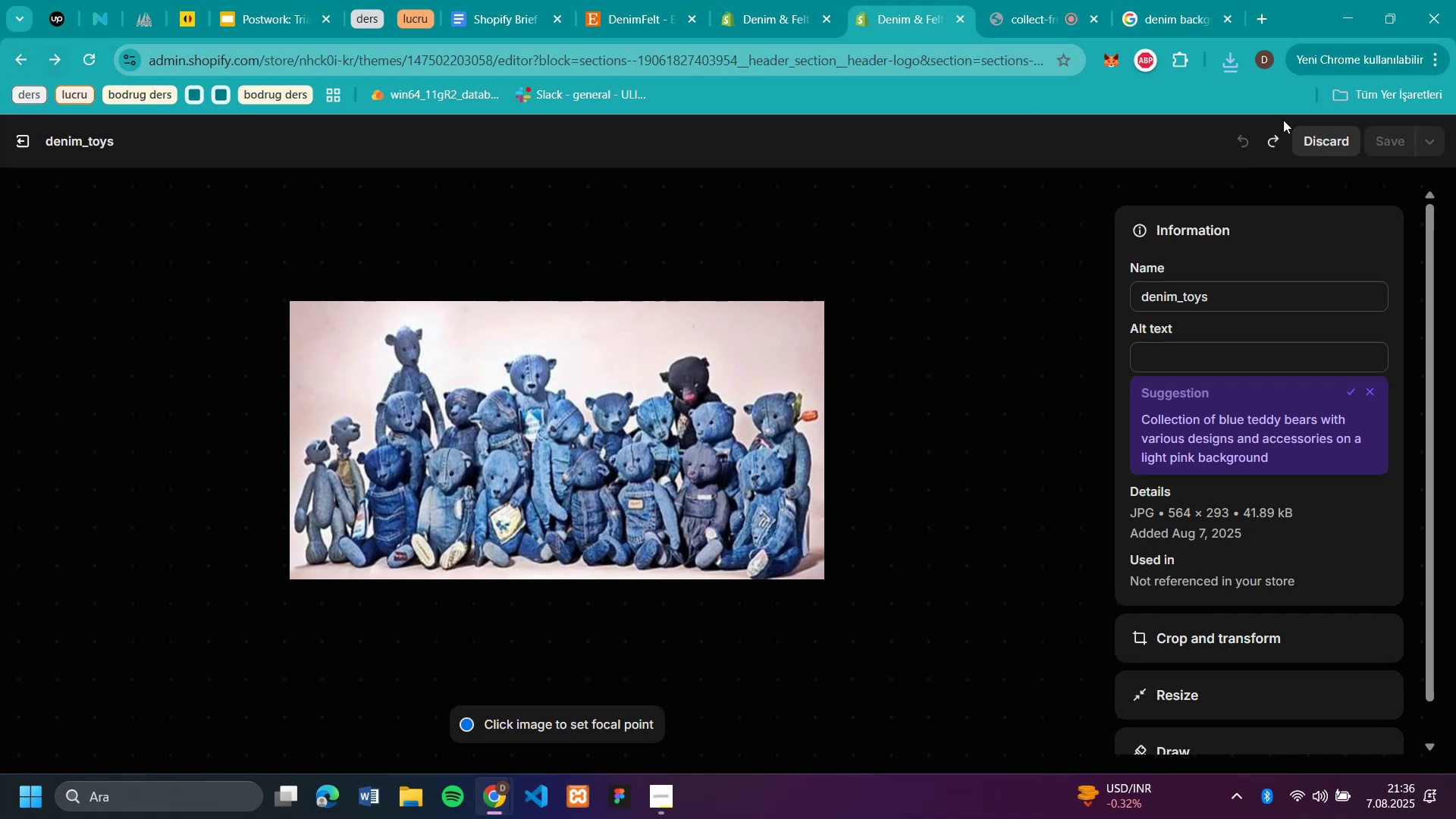 
left_click([1334, 146])
 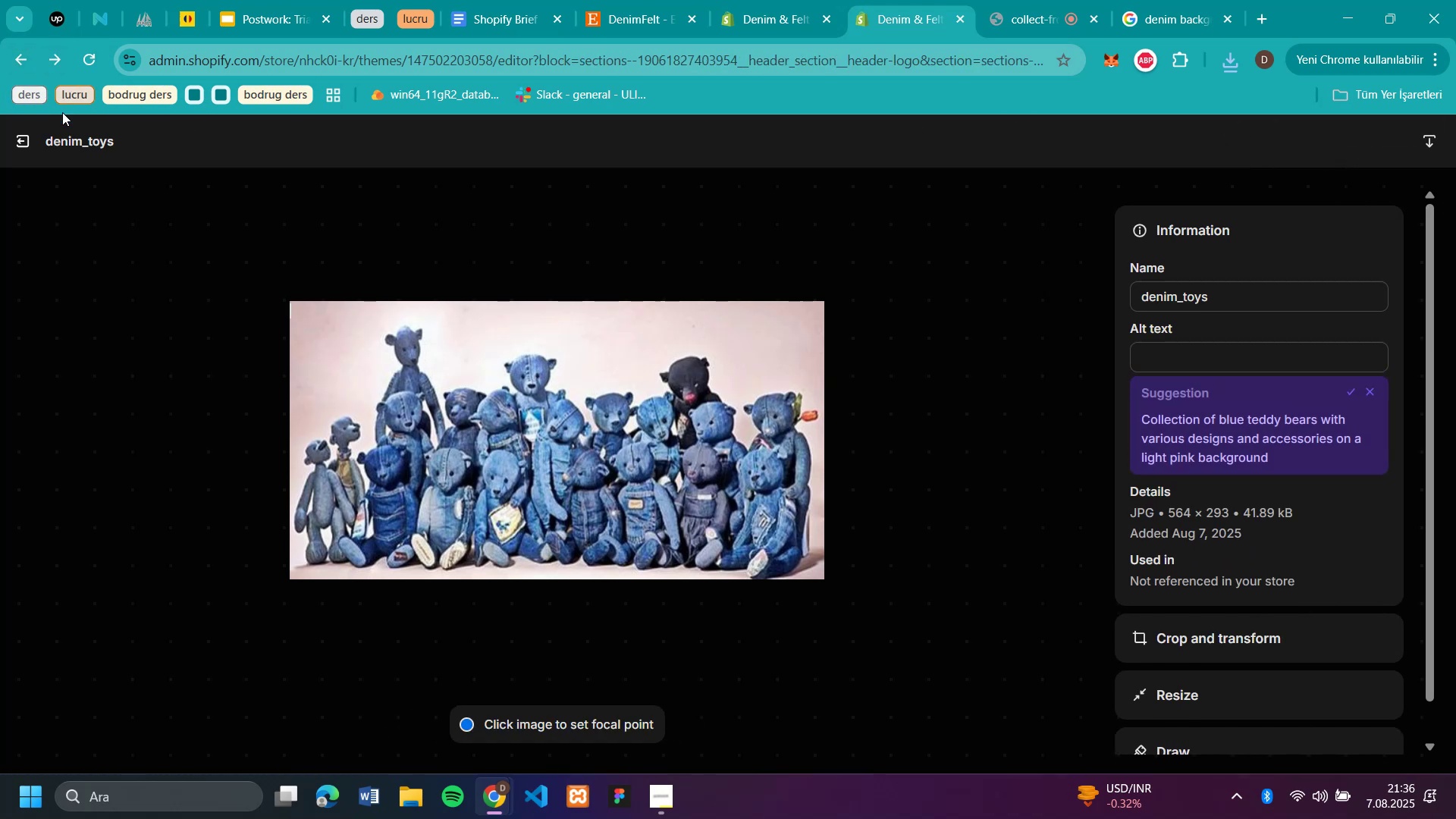 
left_click([20, 52])
 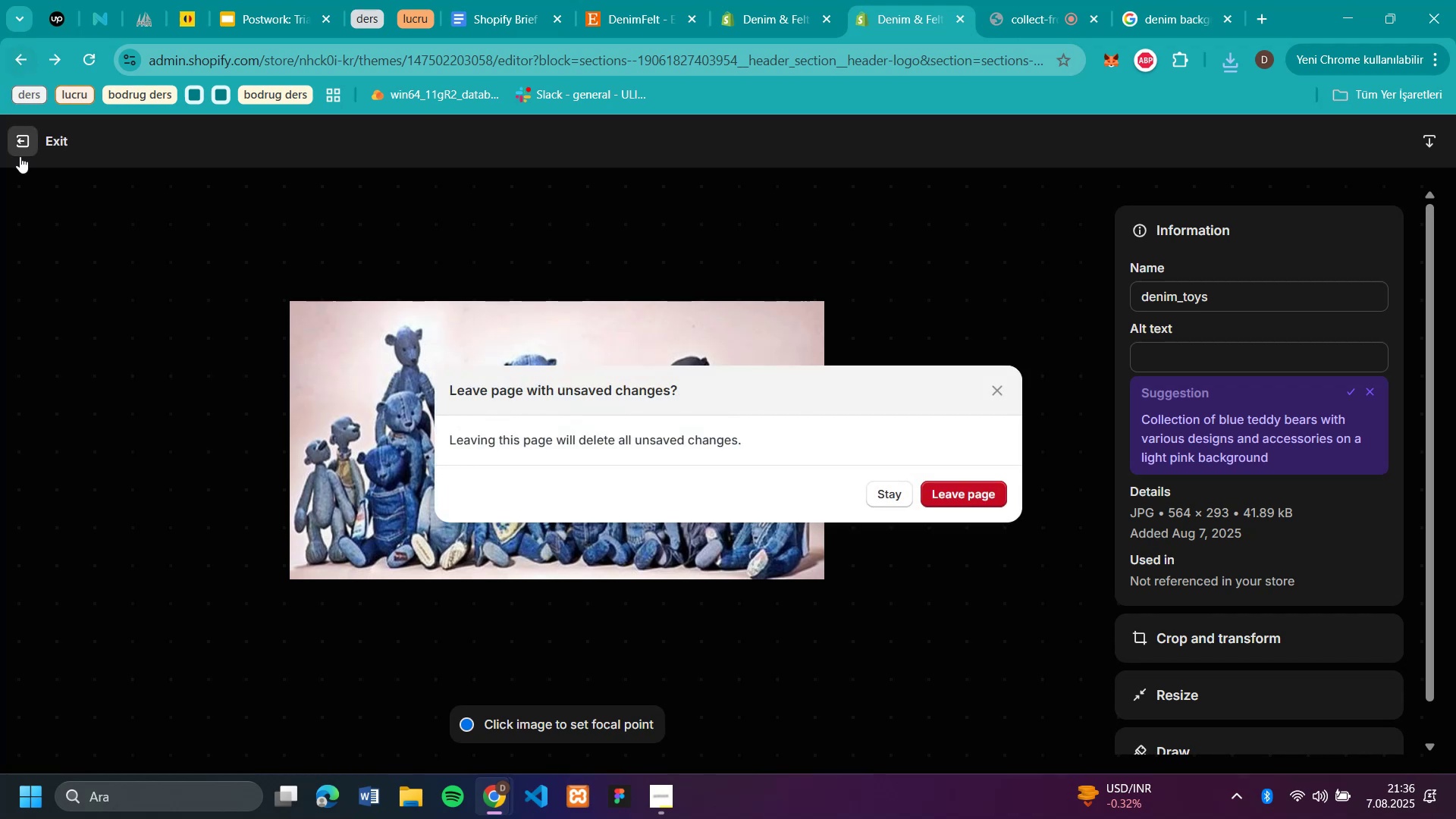 
left_click([19, 150])
 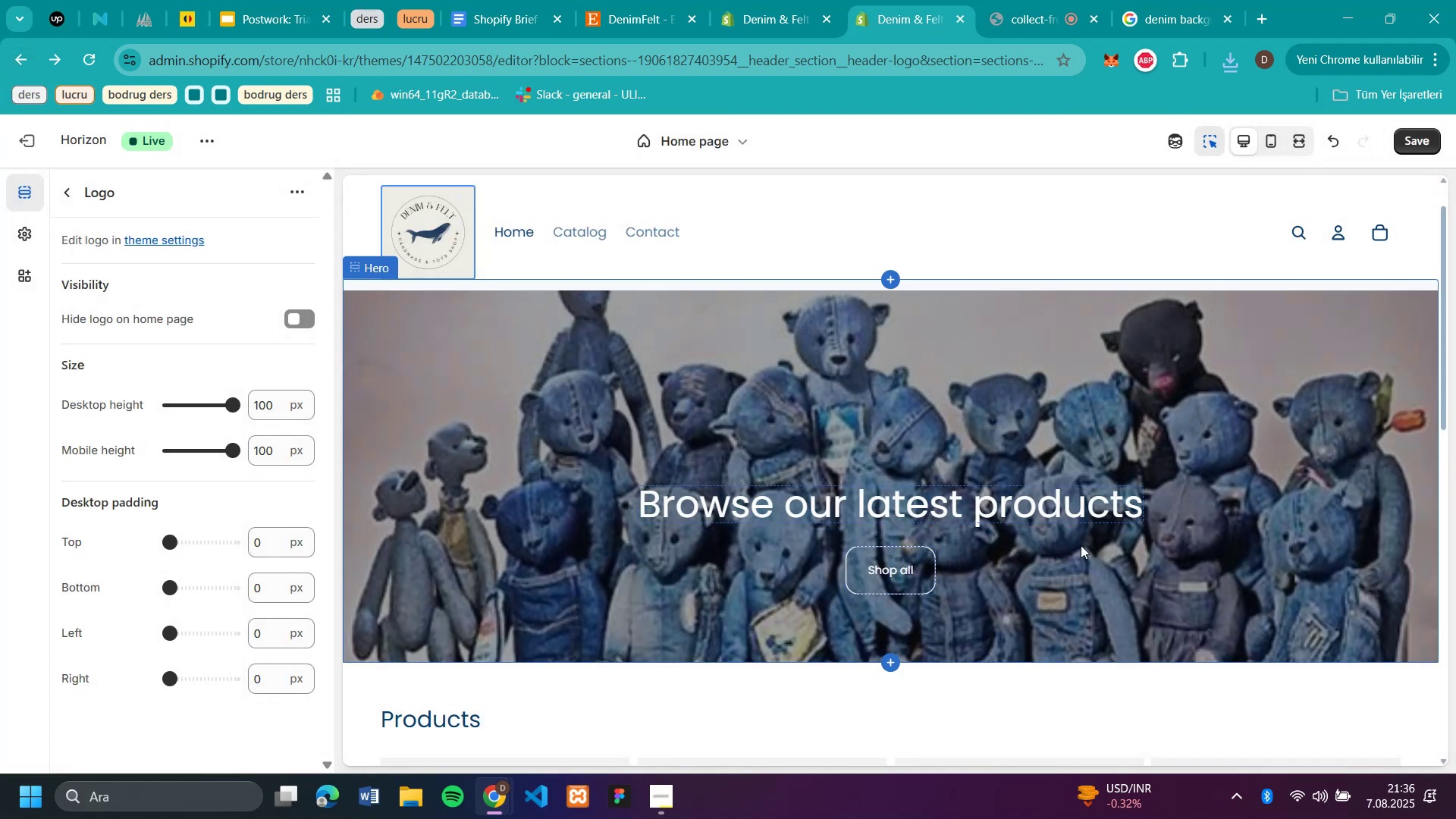 
wait(6.25)
 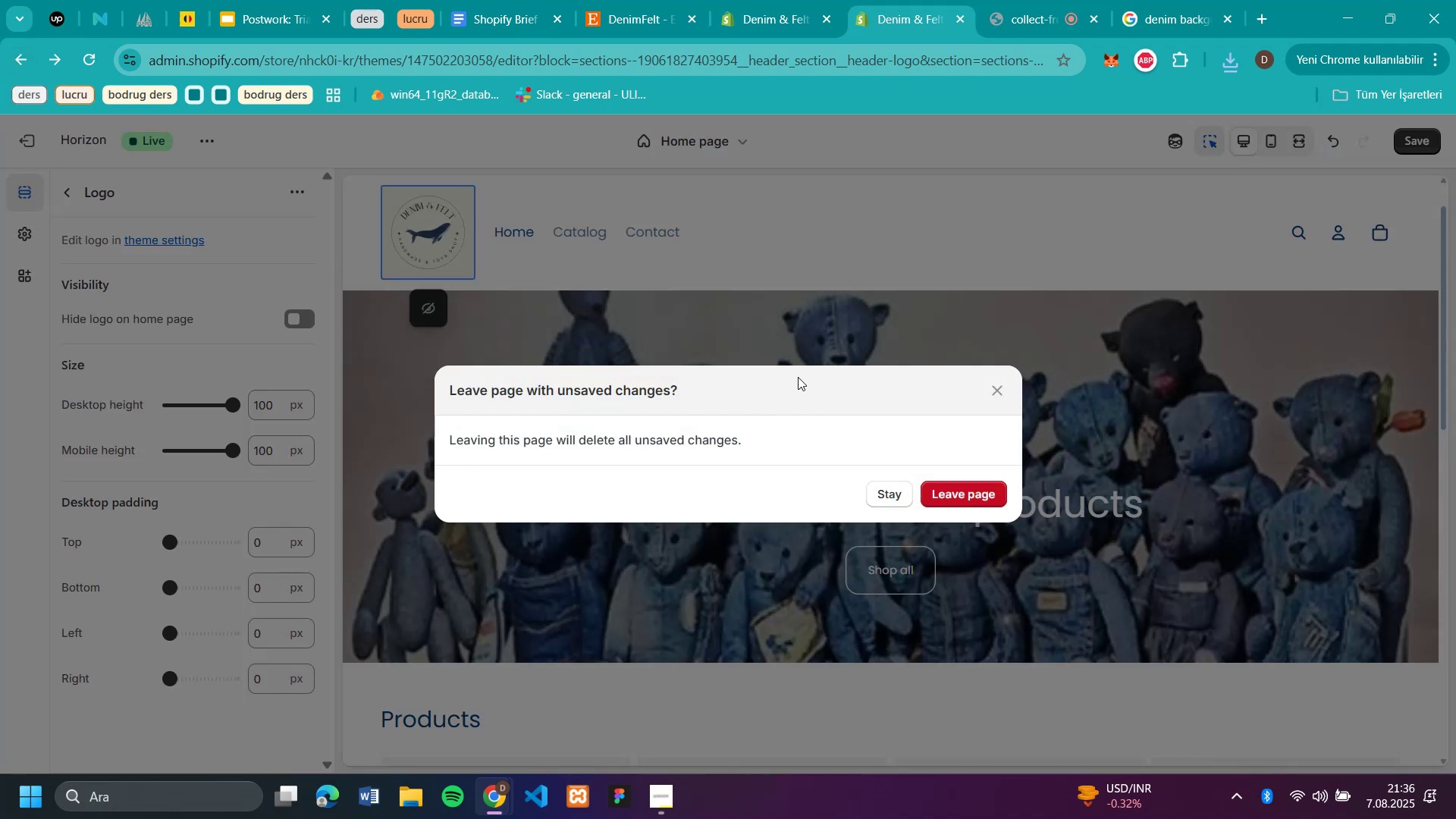 
left_click([1156, 12])
 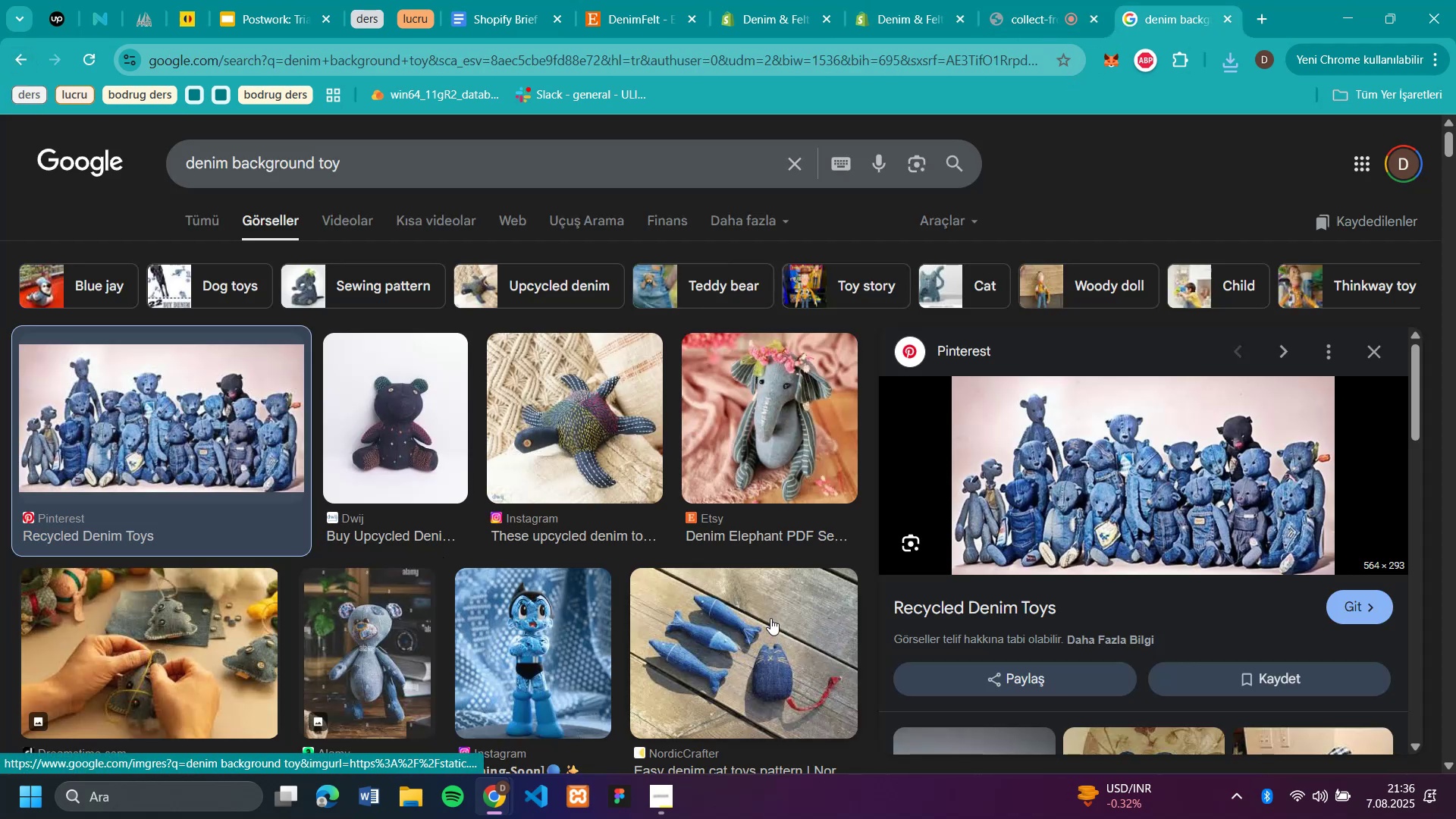 
scroll: coordinate [1245, 487], scroll_direction: down, amount: 10.0
 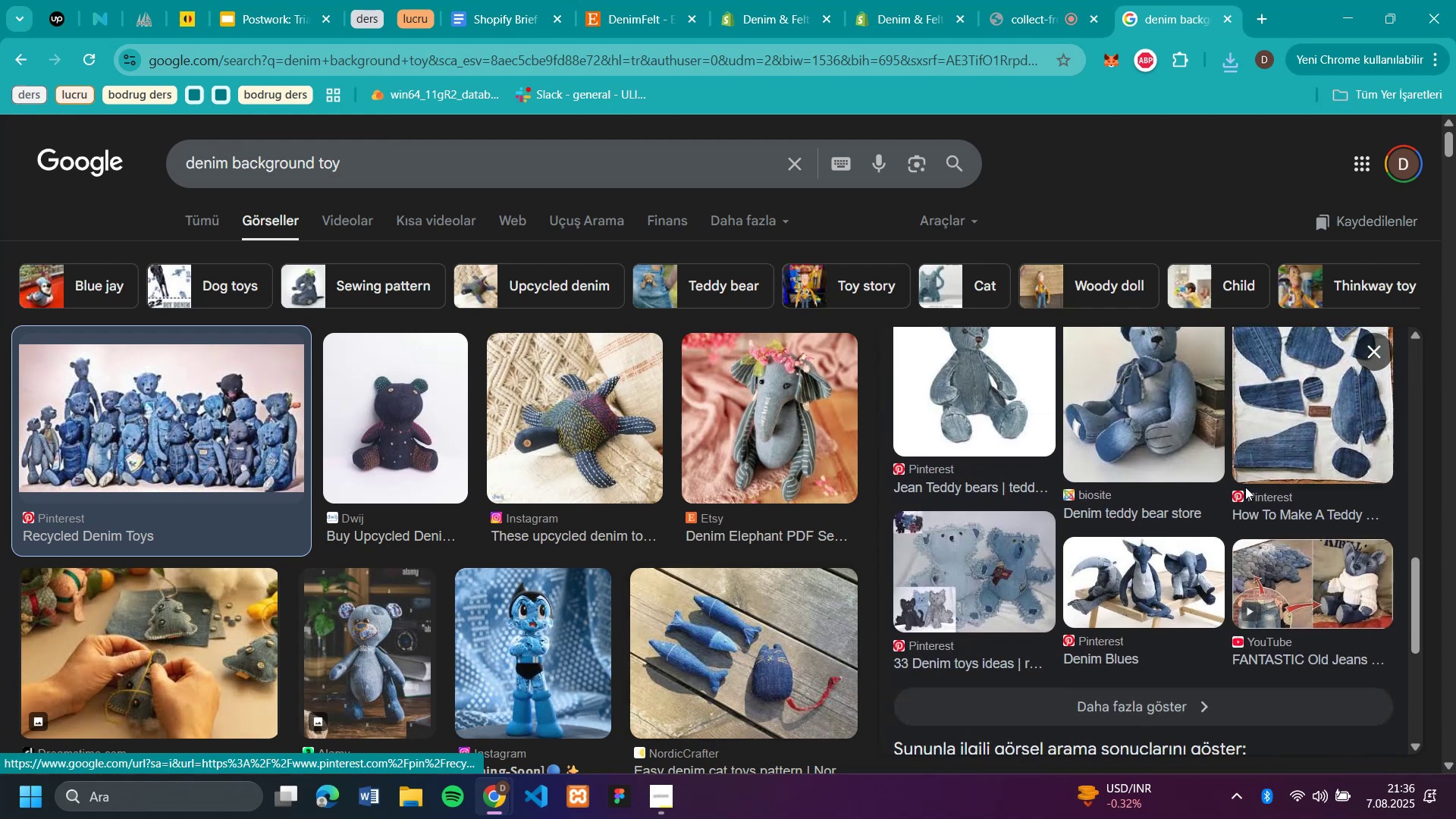 
scroll: coordinate [1245, 486], scroll_direction: none, amount: 0.0
 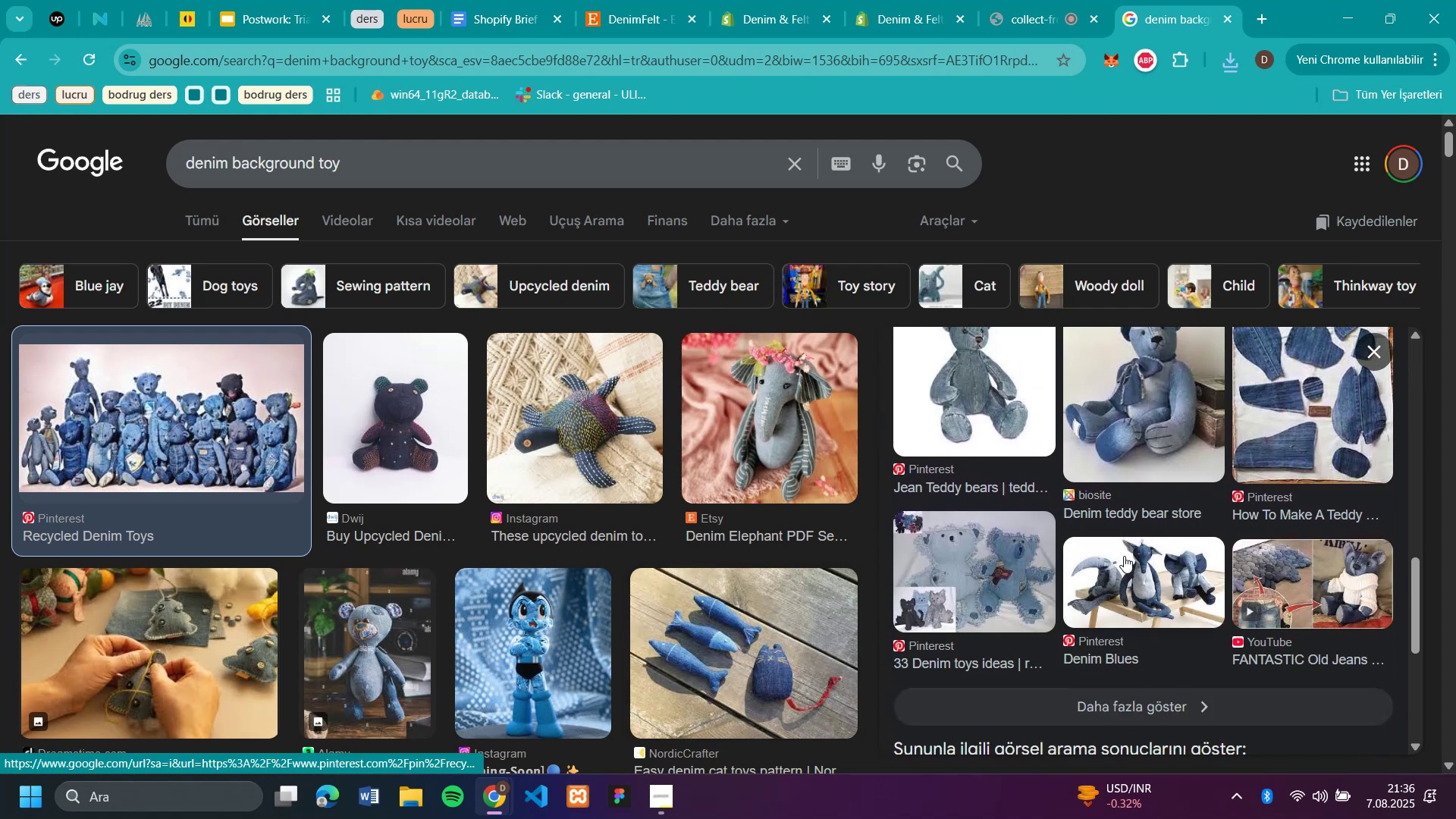 
left_click([1116, 560])
 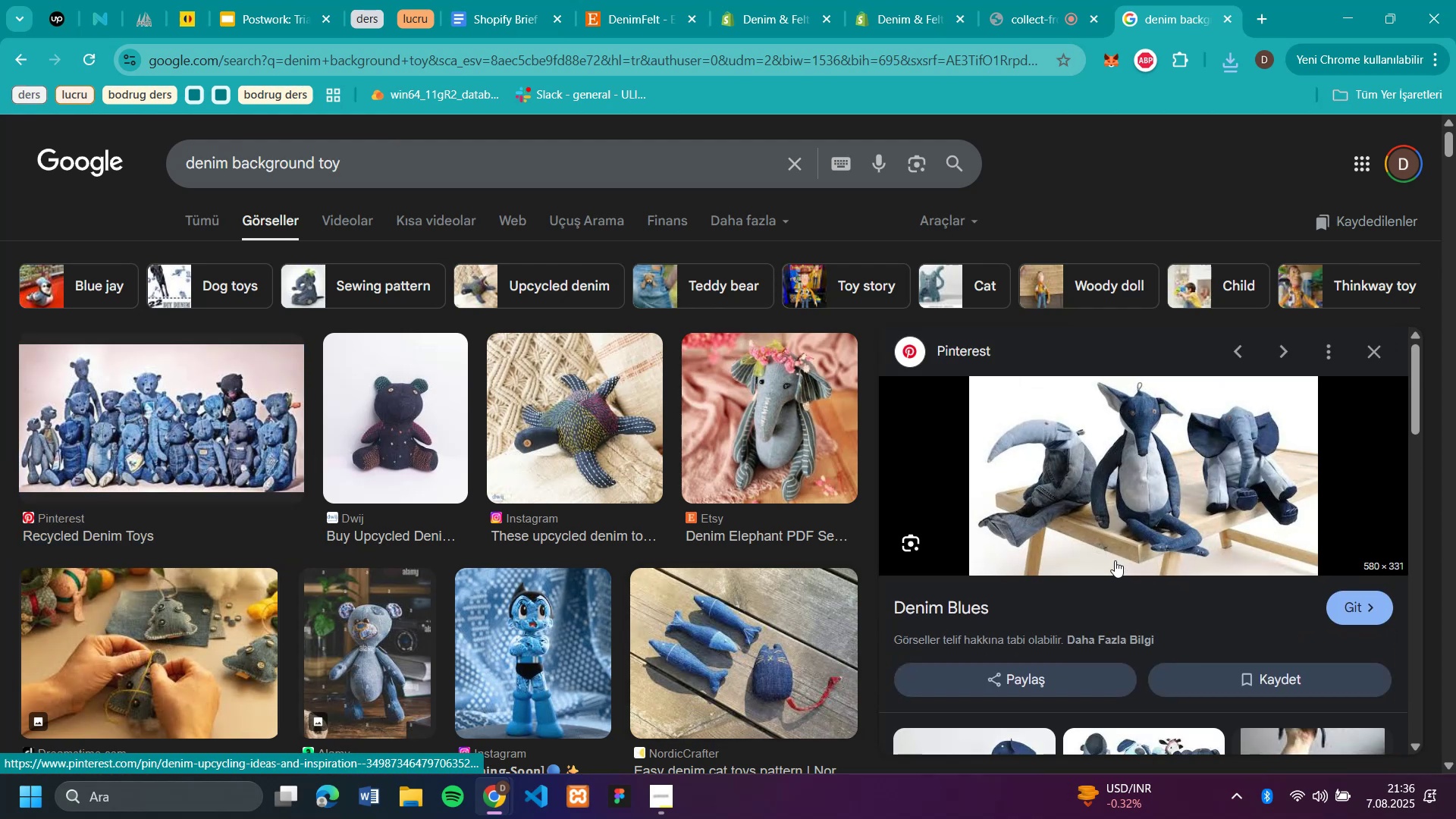 
right_click([1115, 480])
 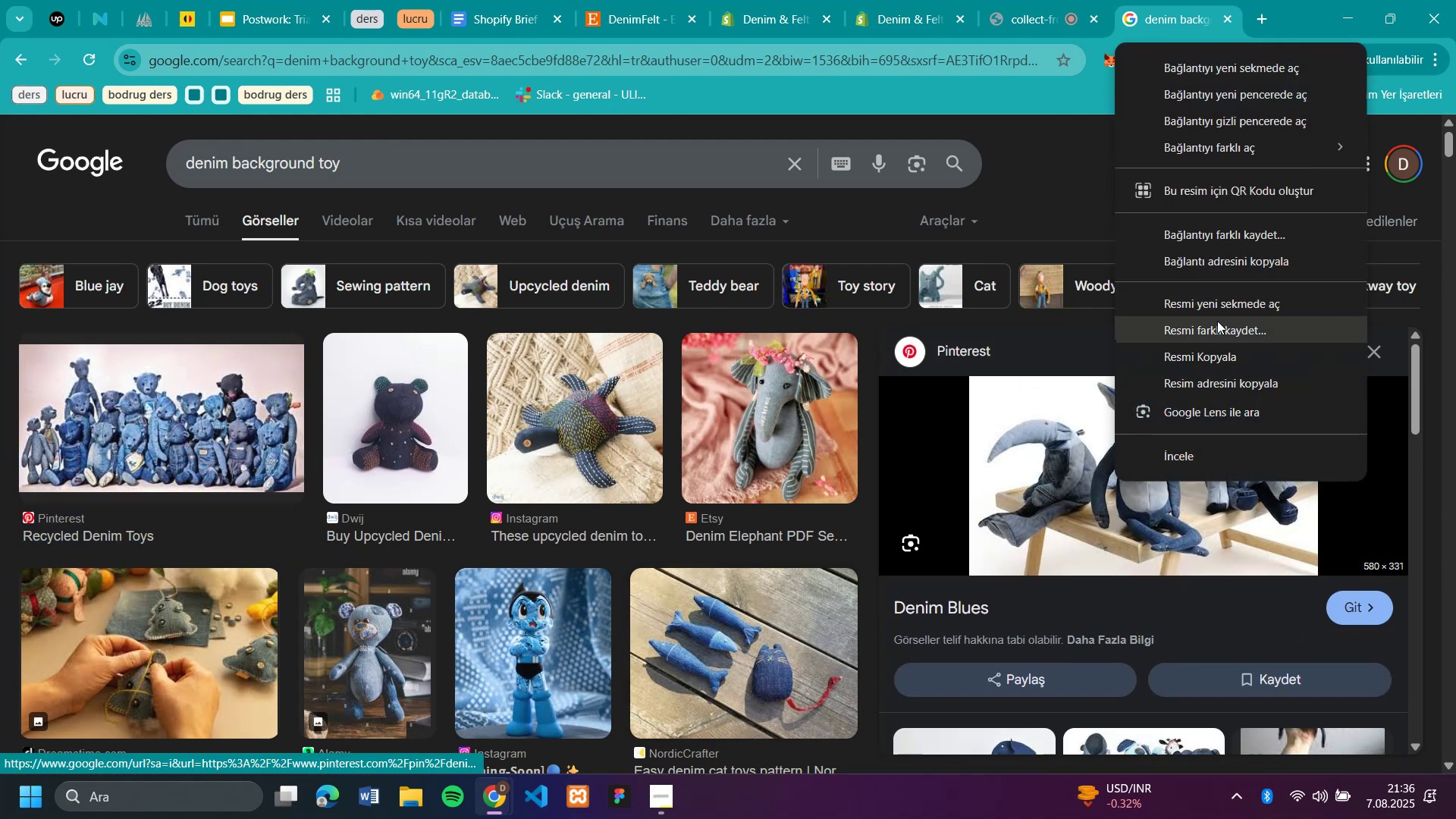 
left_click([1218, 323])
 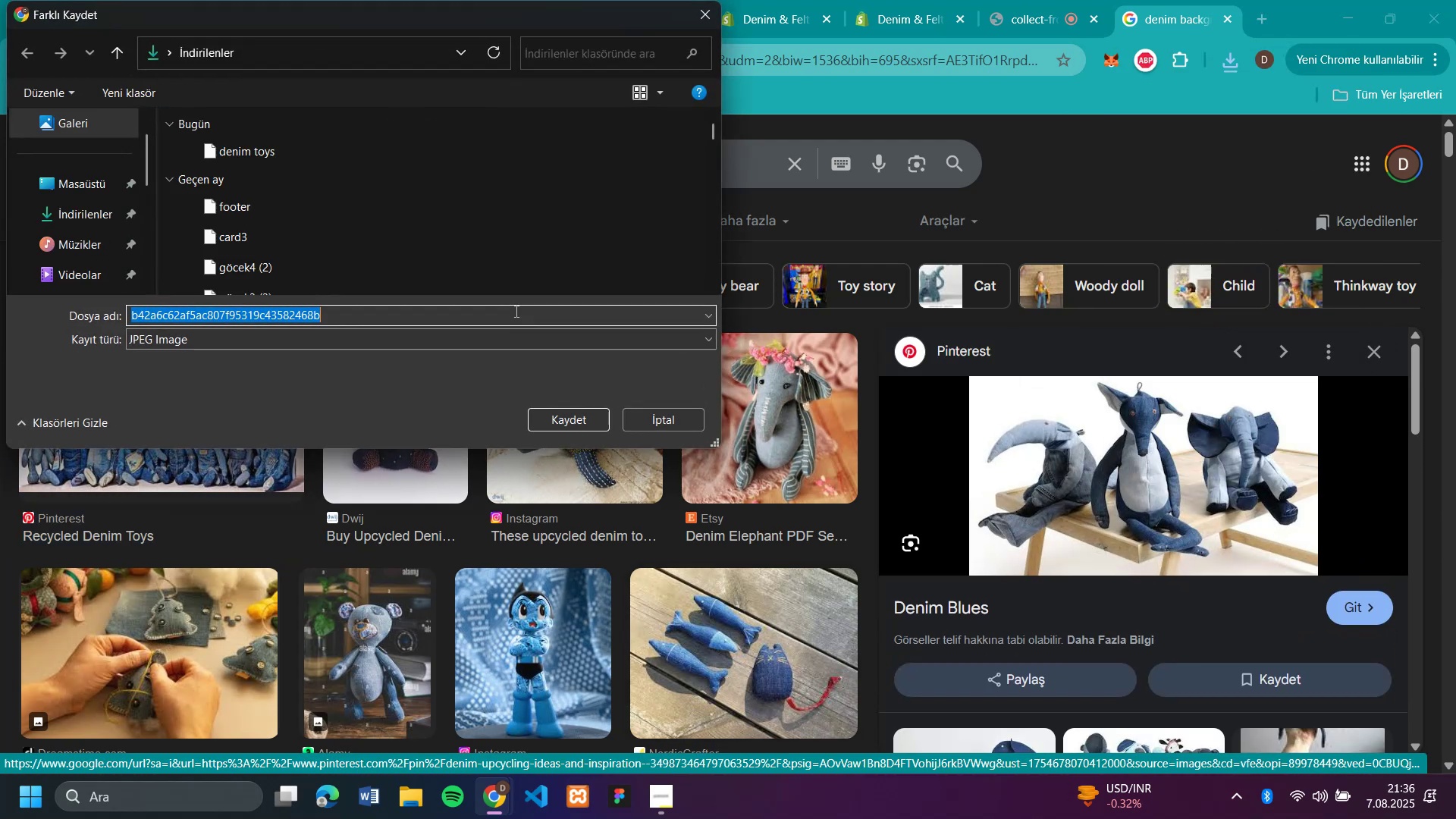 
type(den'm toys2)
 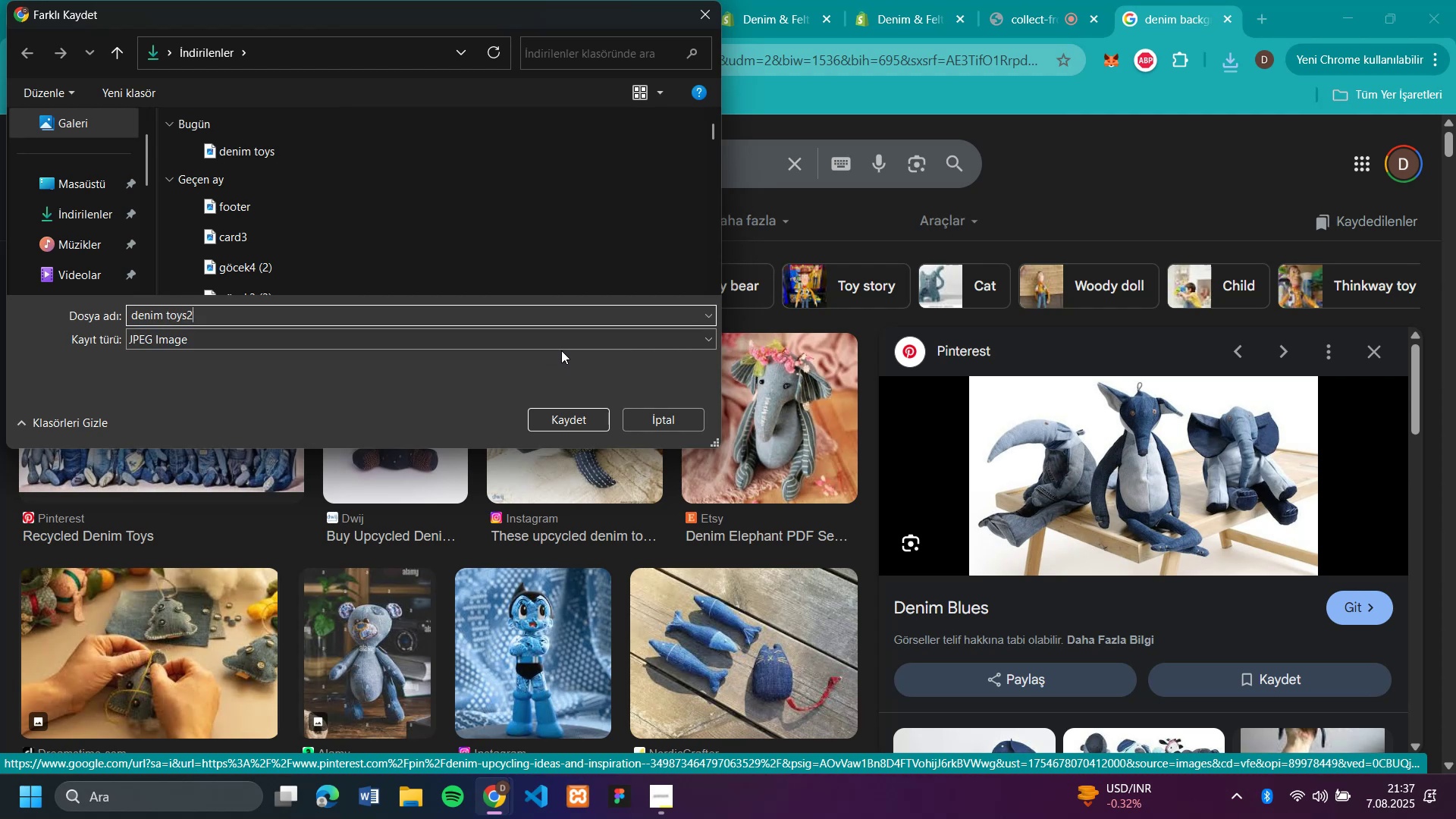 
key(Enter)
 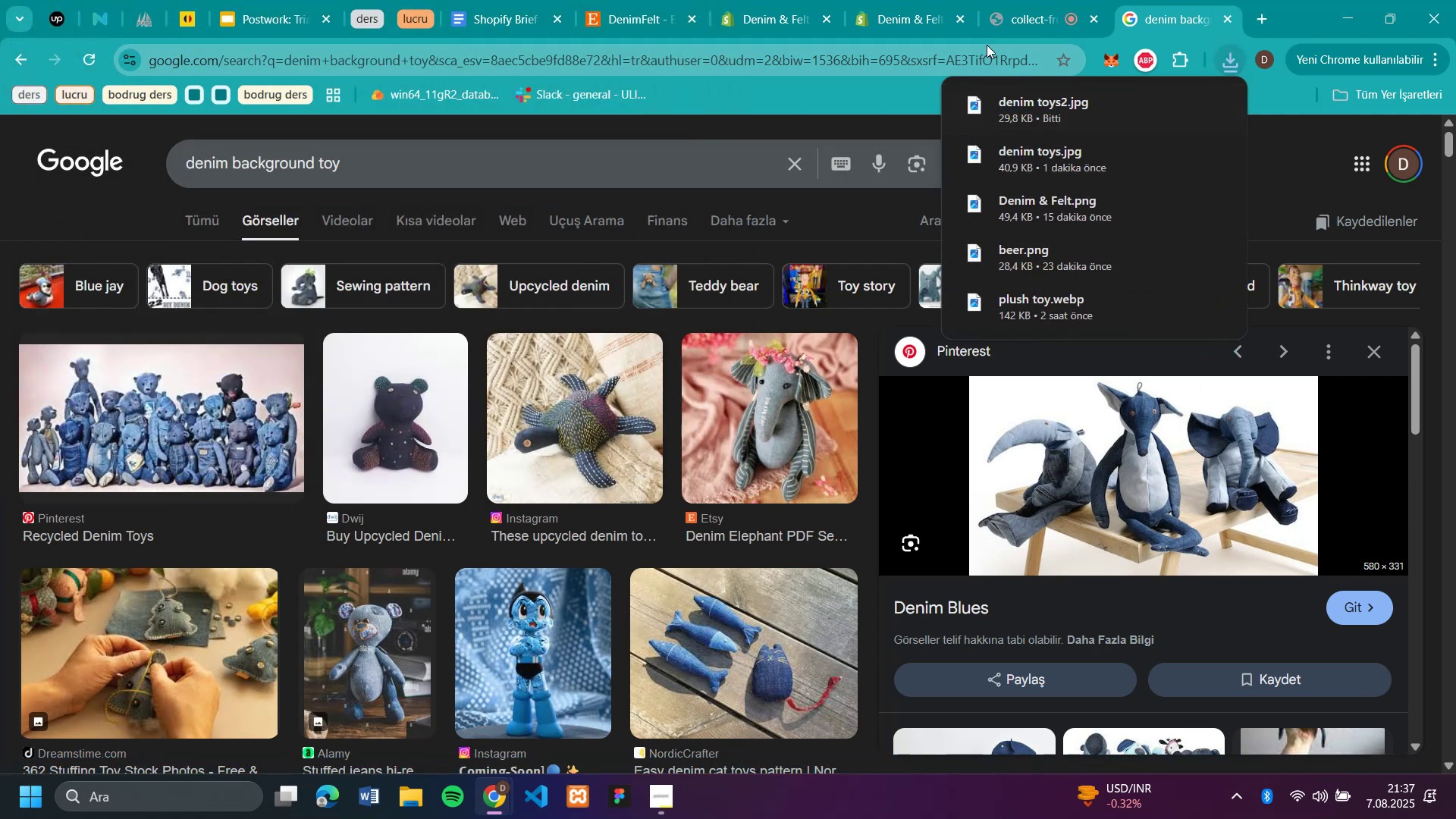 
left_click([910, 24])
 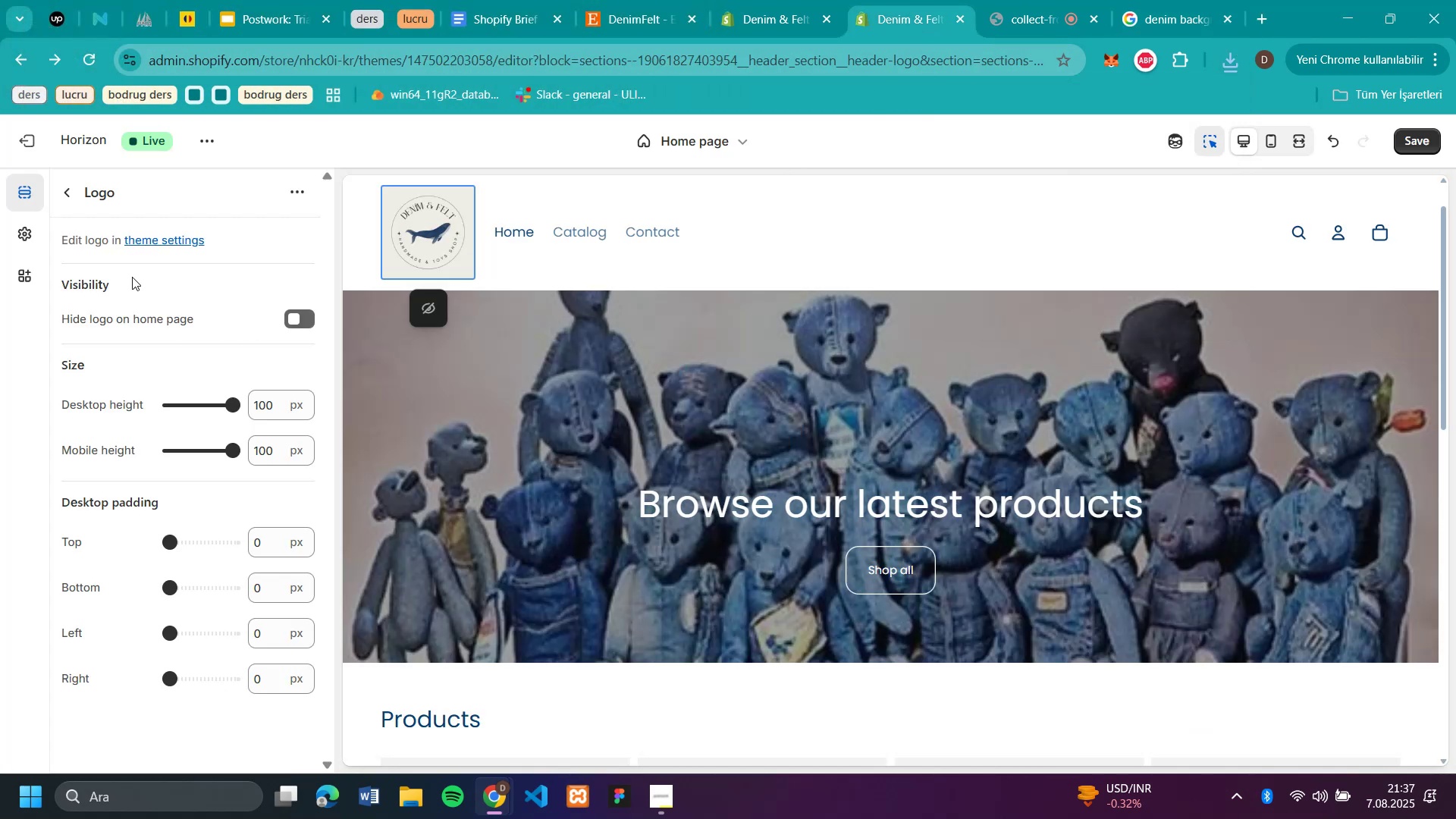 
scroll: coordinate [210, 330], scroll_direction: up, amount: 3.0
 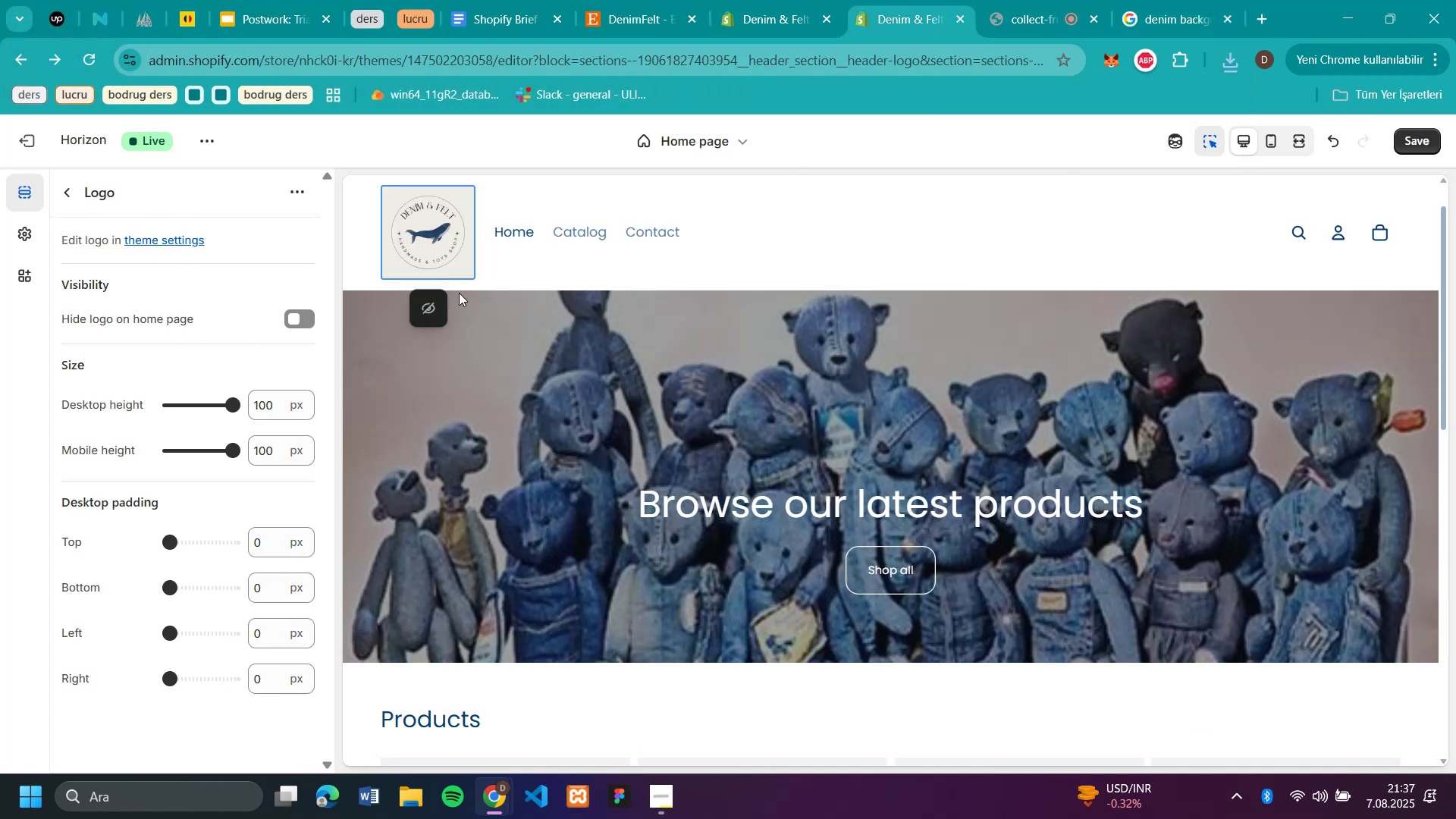 
left_click([629, 406])
 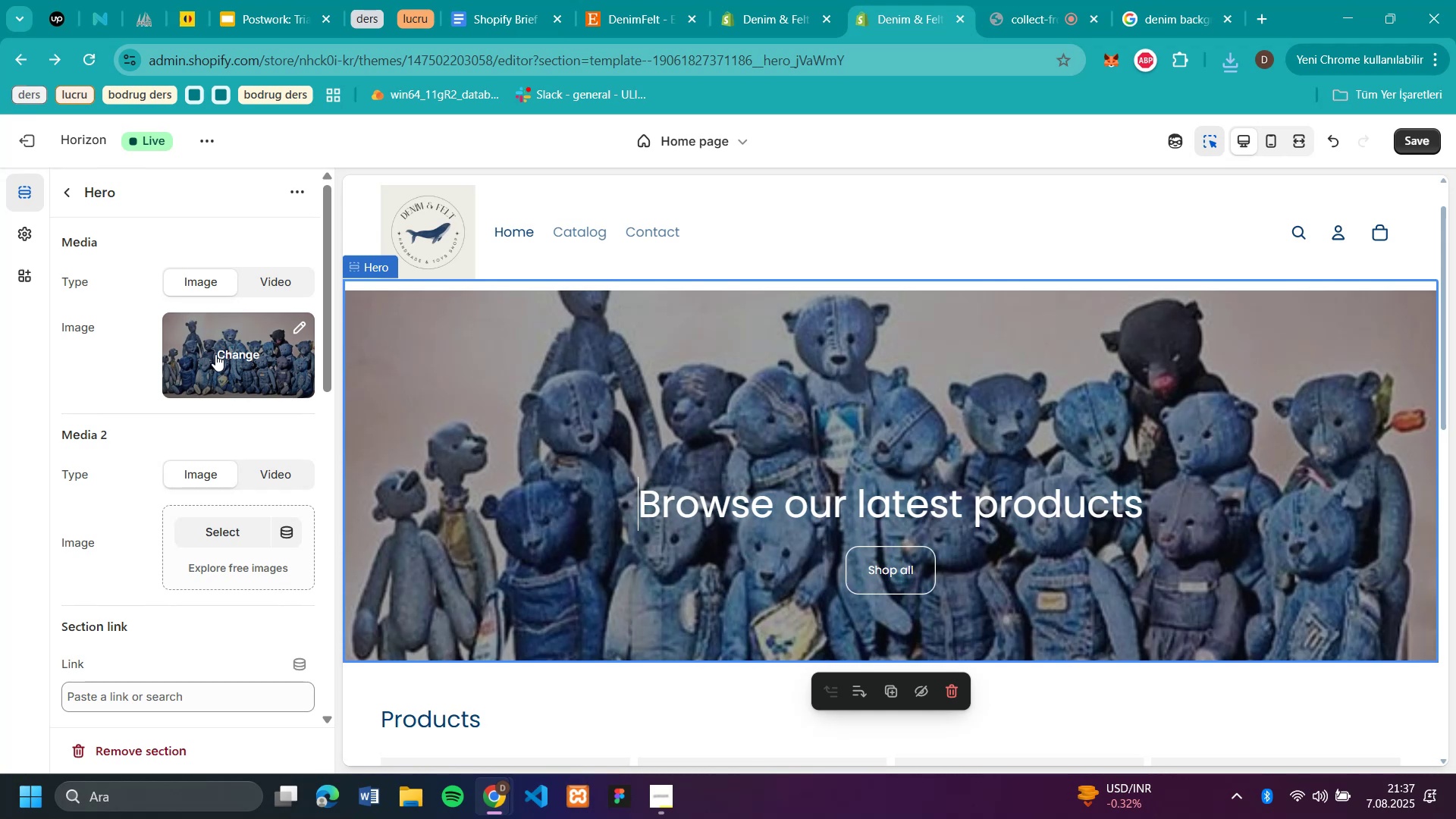 
left_click([231, 349])
 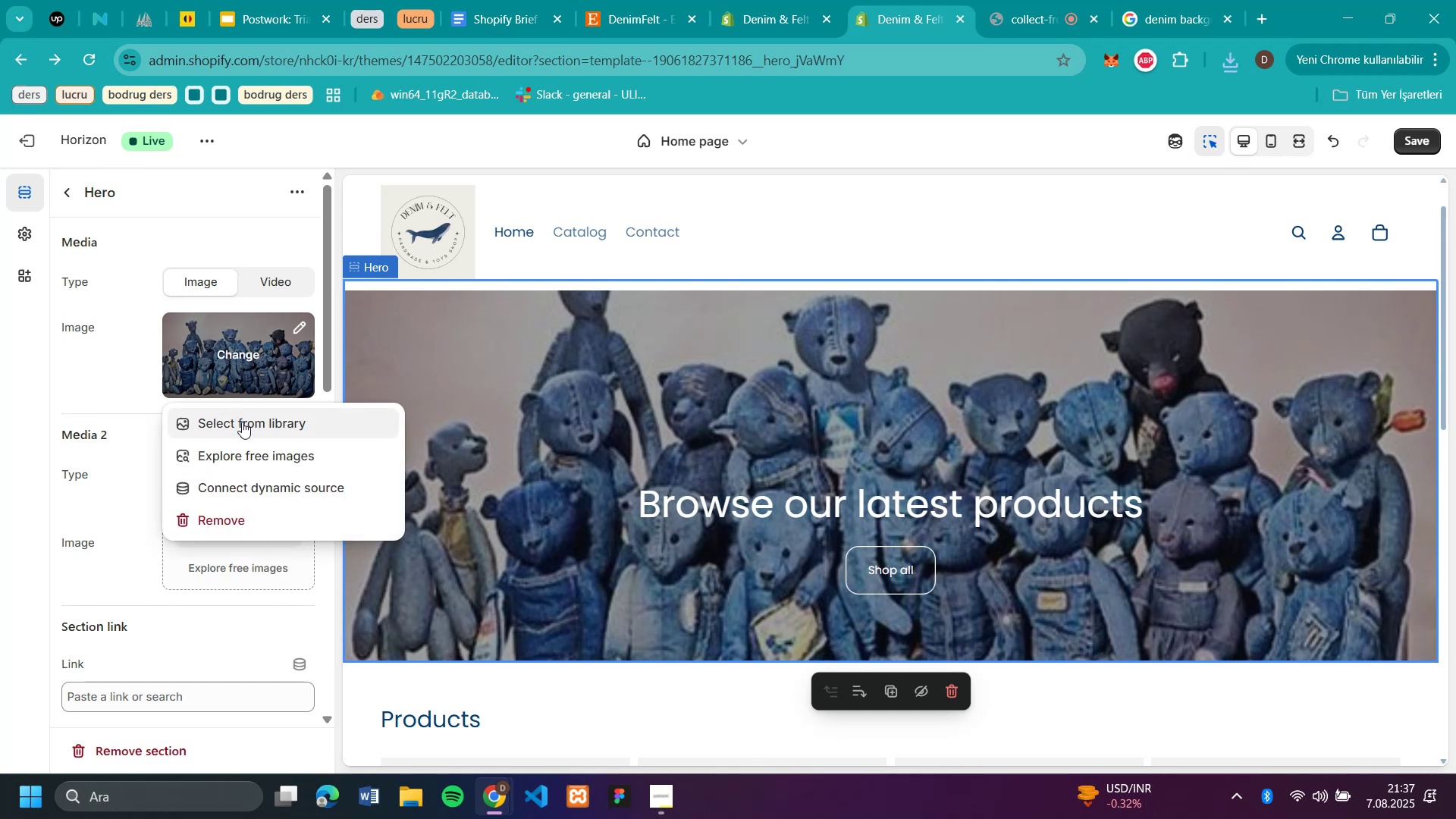 
left_click([253, 445])
 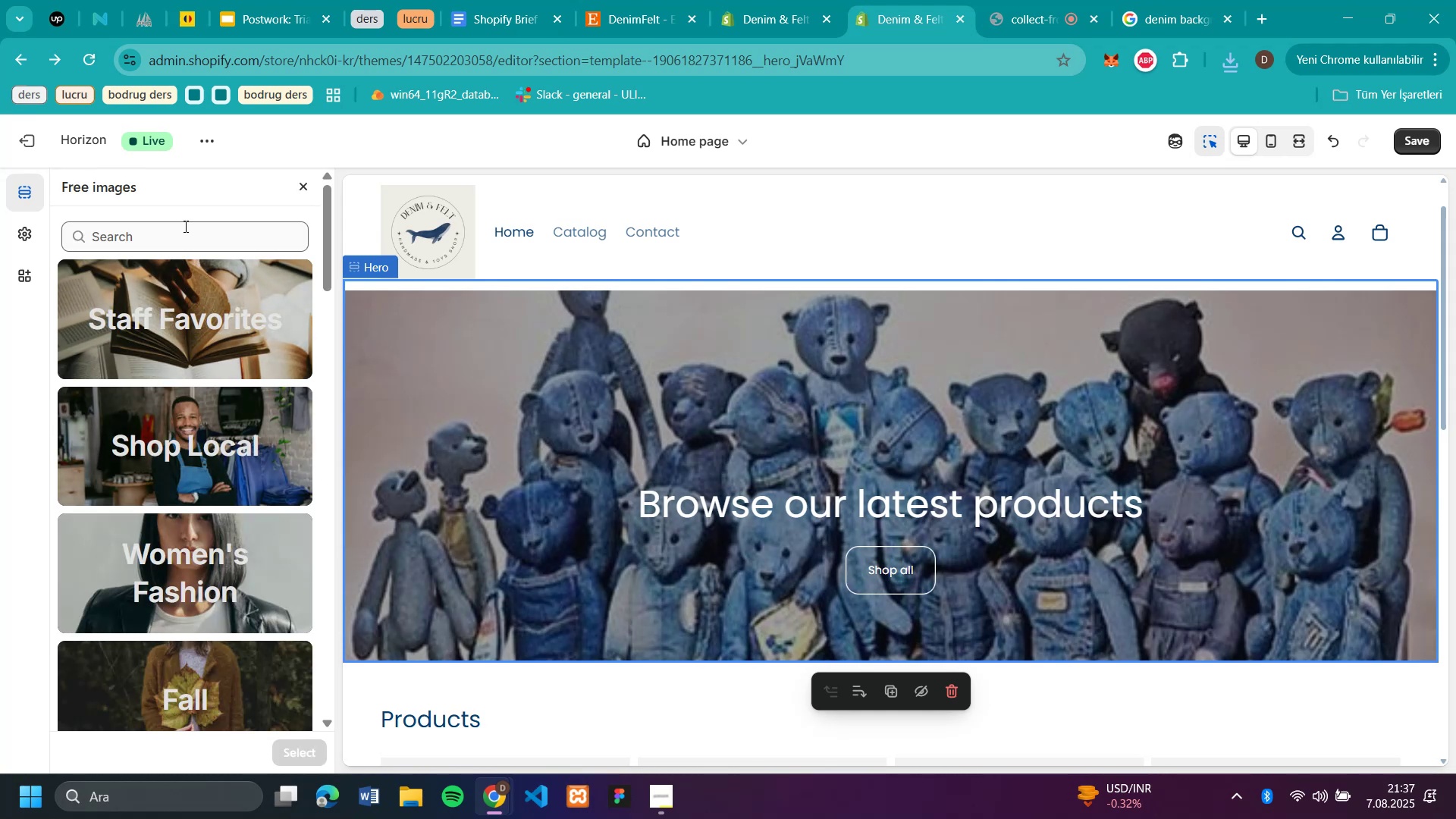 
type(dem'm)
key(Backspace)
key(Backspace)
key(Backspace)
type(n'm toy)
 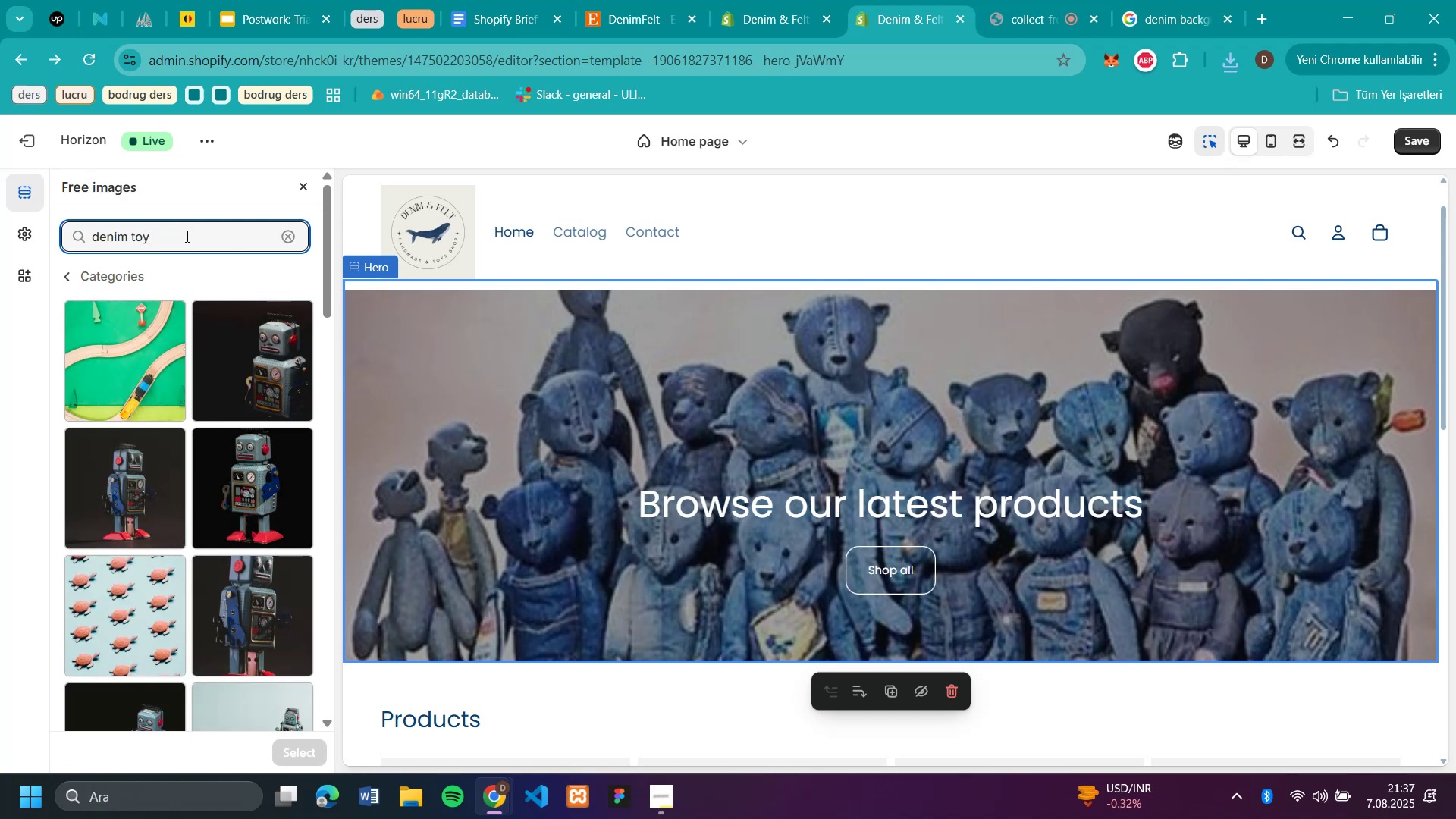 
scroll: coordinate [211, 455], scroll_direction: down, amount: 7.0
 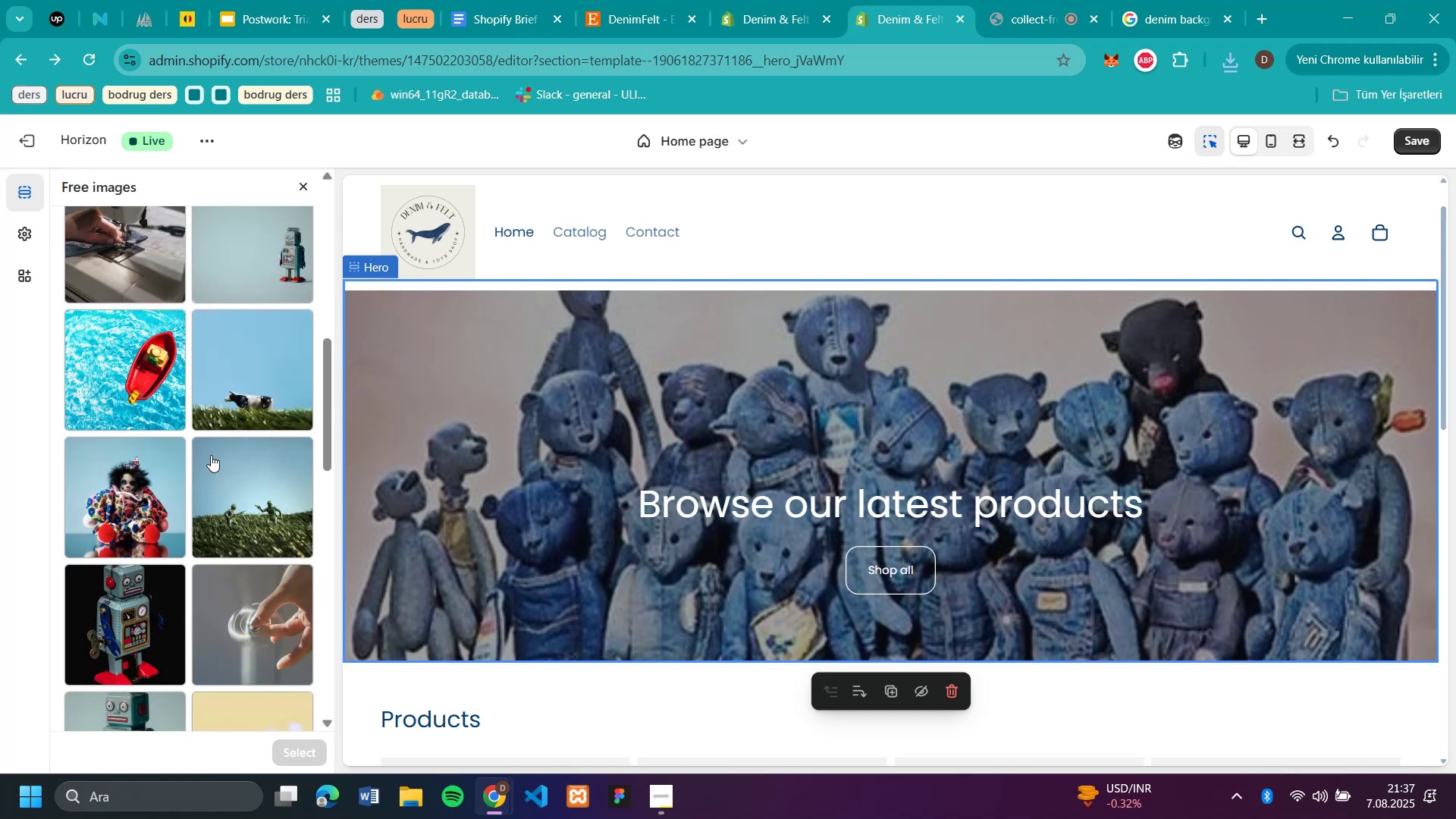 
scroll: coordinate [224, 205], scroll_direction: up, amount: 18.0
 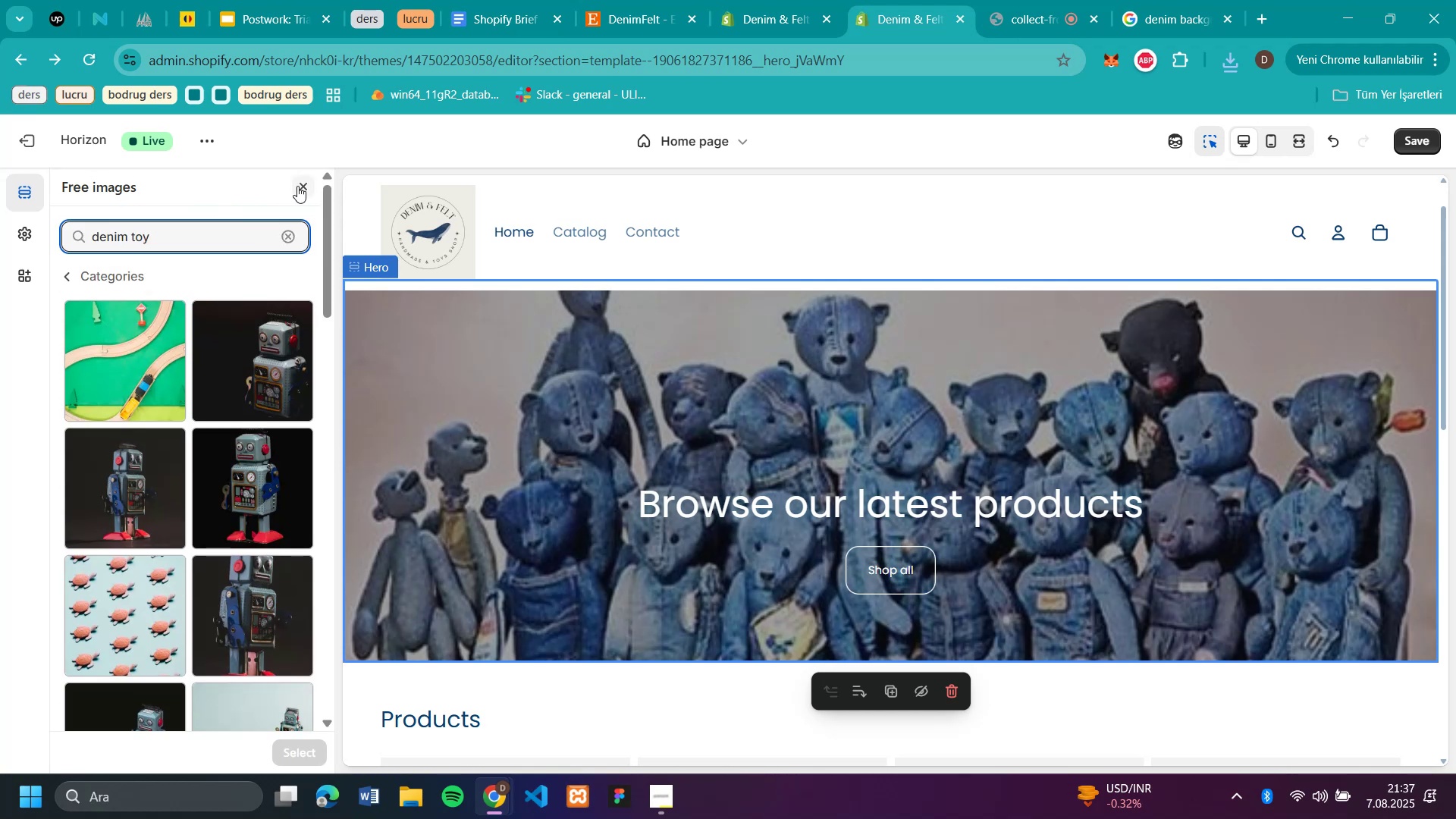 
left_click([306, 184])
 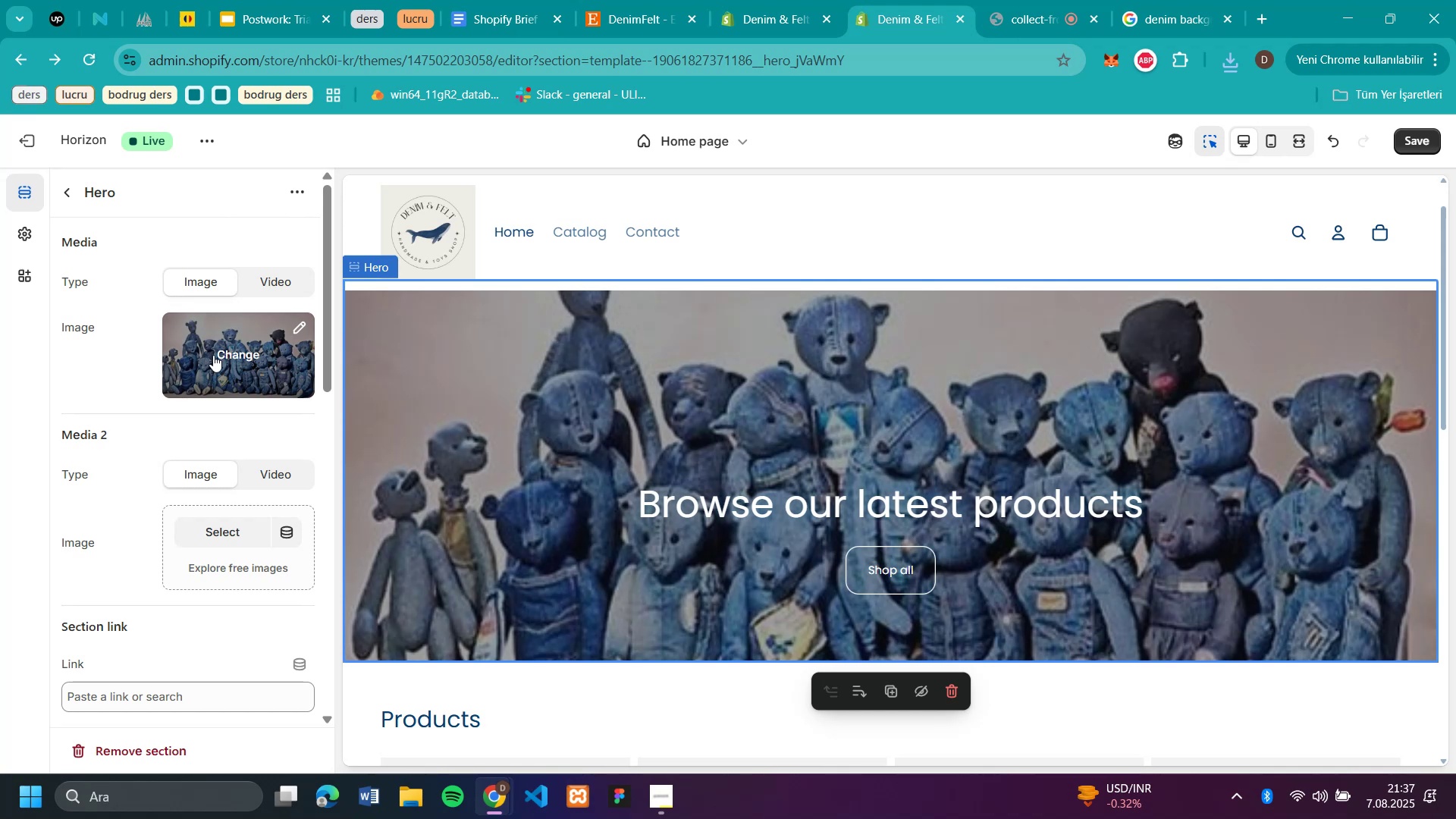 
left_click([213, 355])
 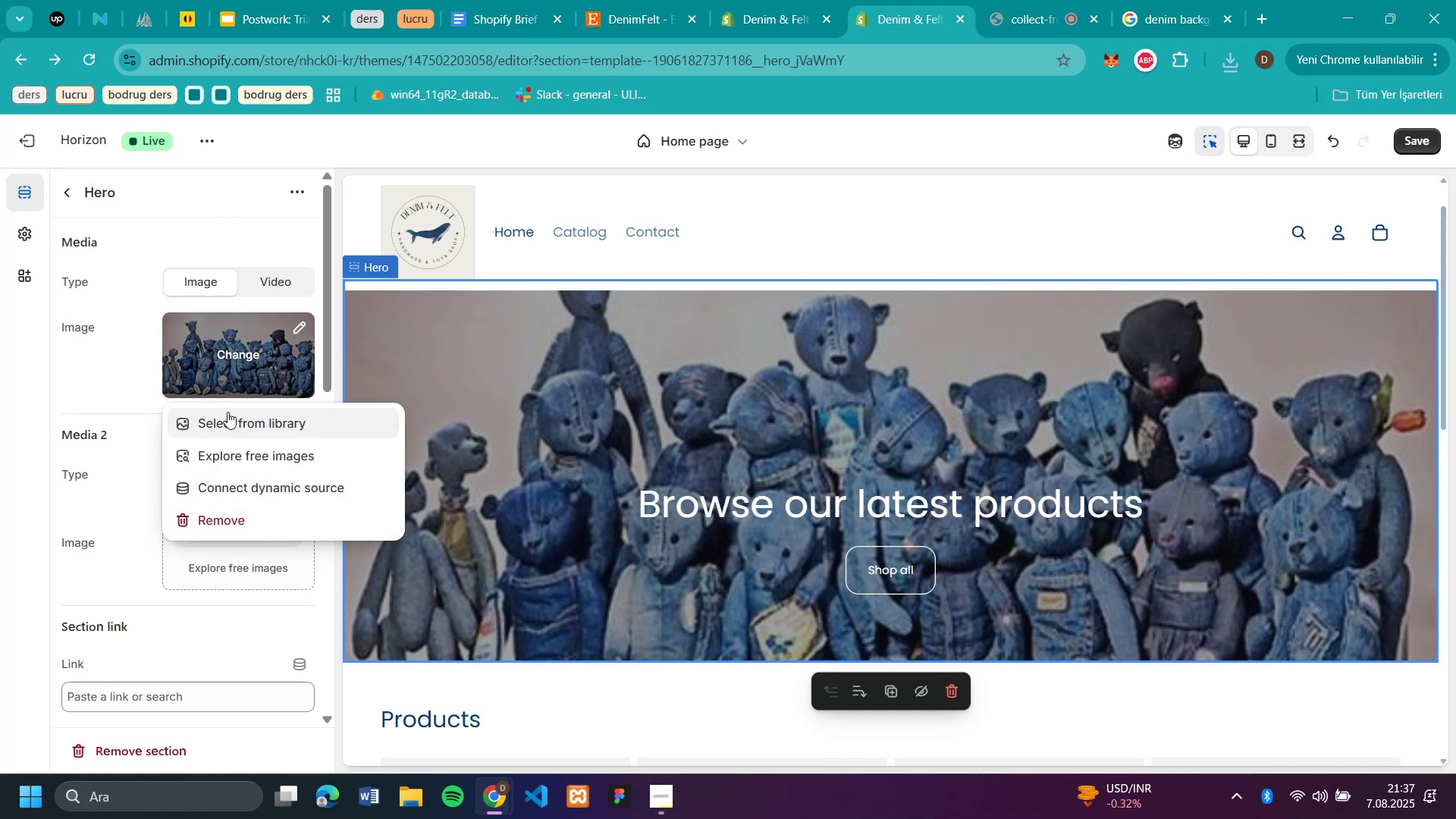 
left_click([228, 412])
 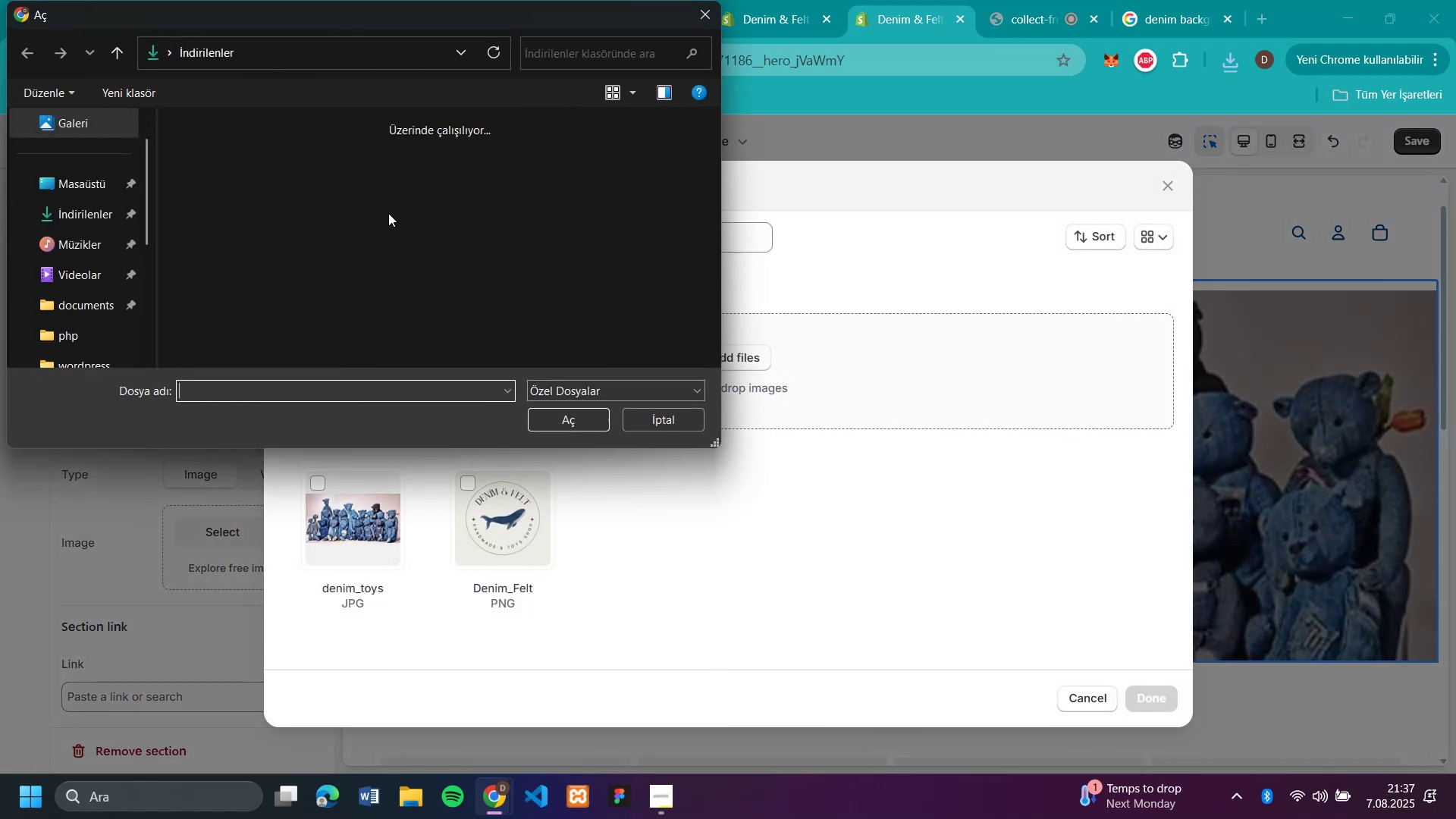 
double_click([246, 159])
 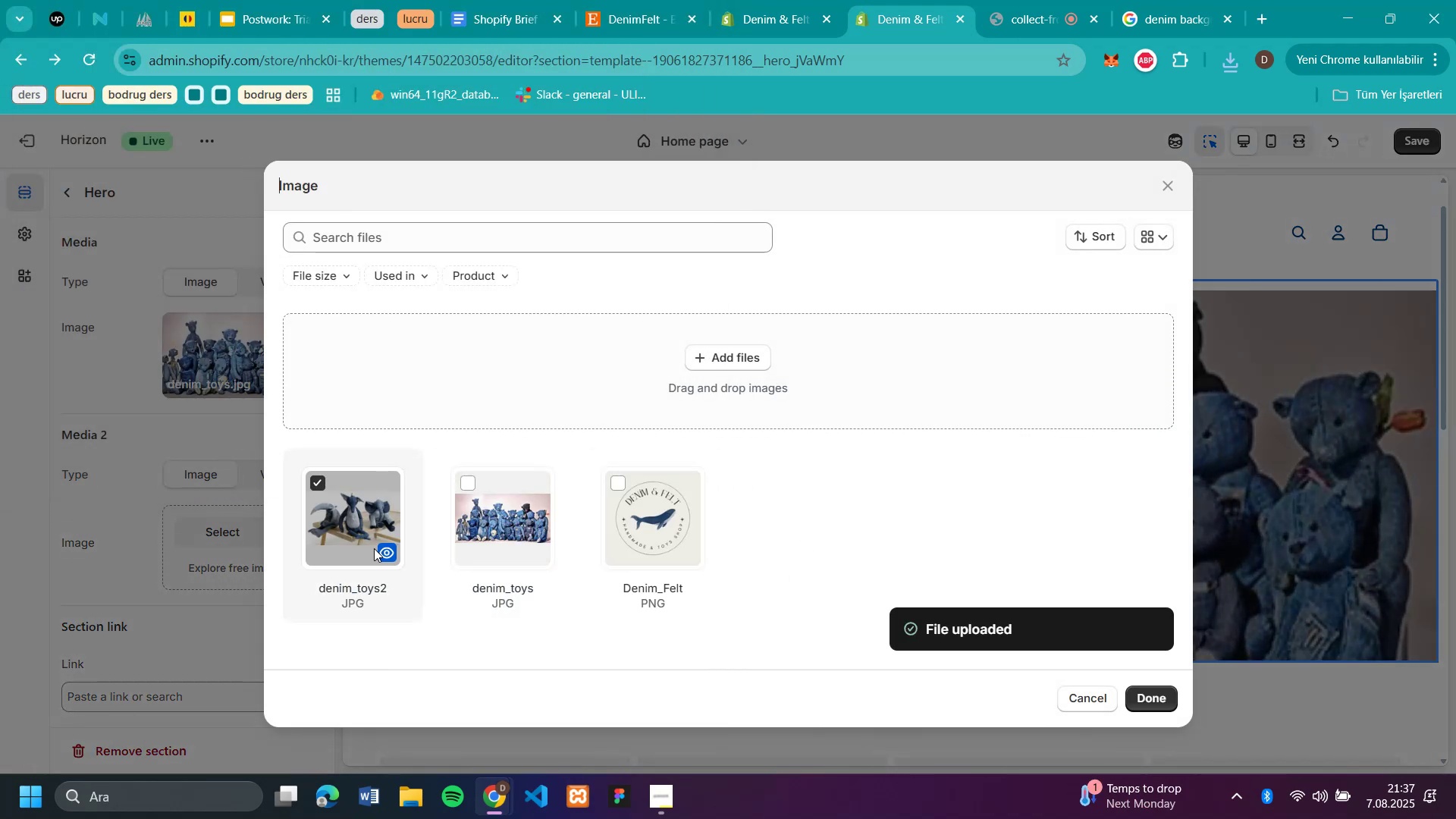 
wait(6.23)
 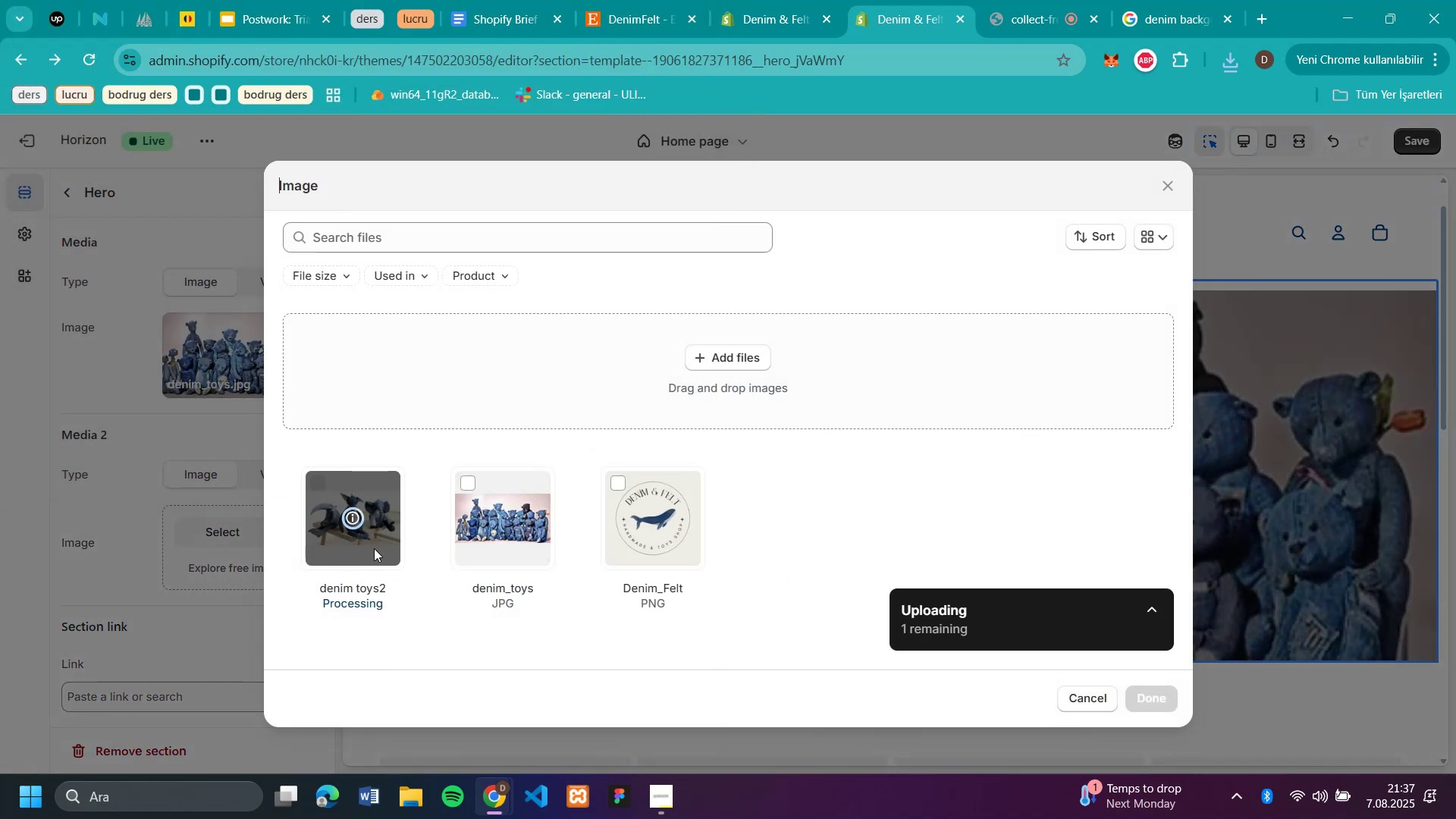 
left_click([1139, 700])
 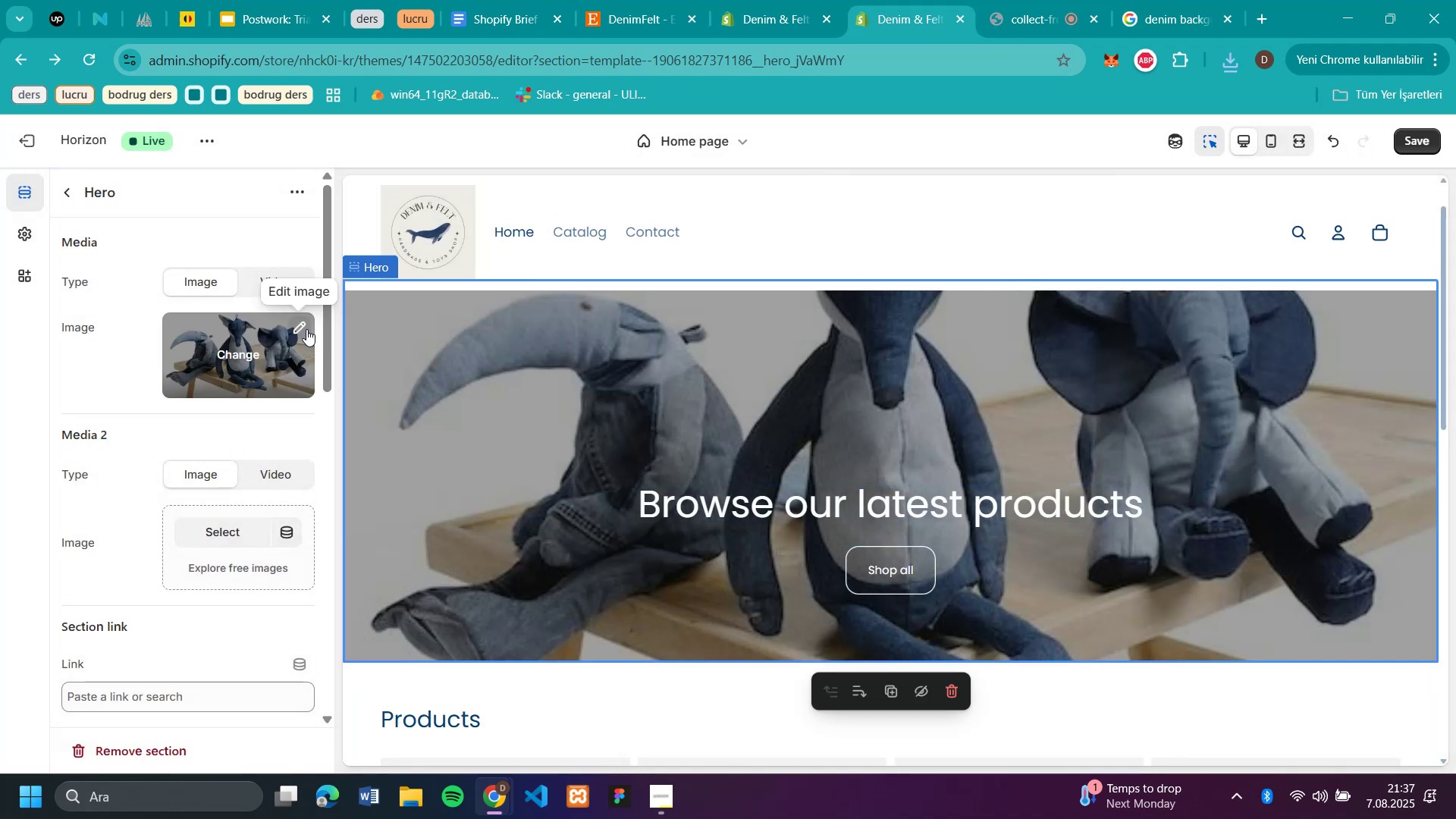 
wait(10.49)
 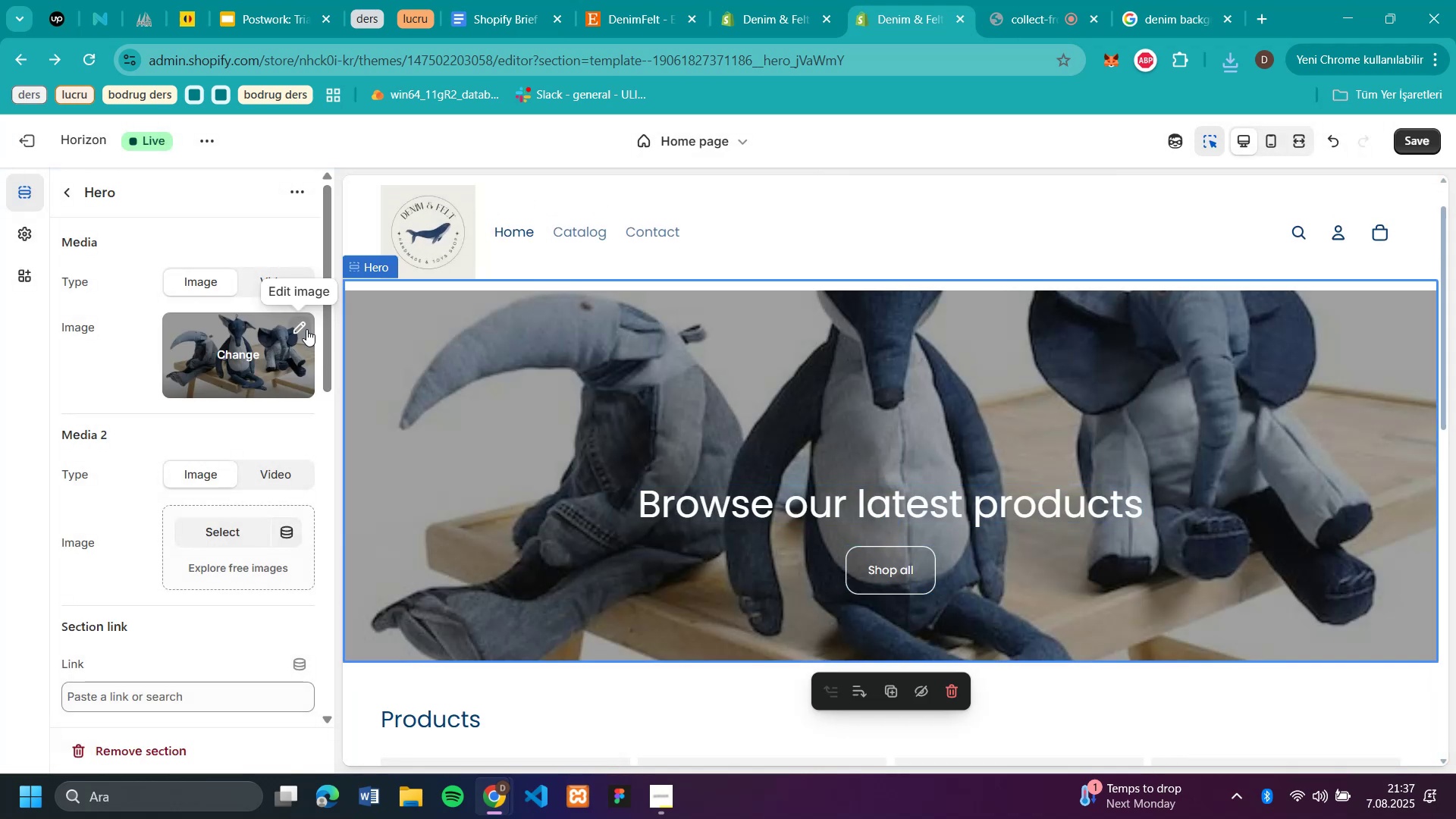 
left_click_drag(start_coordinate=[427, 595], to_coordinate=[435, 556])
 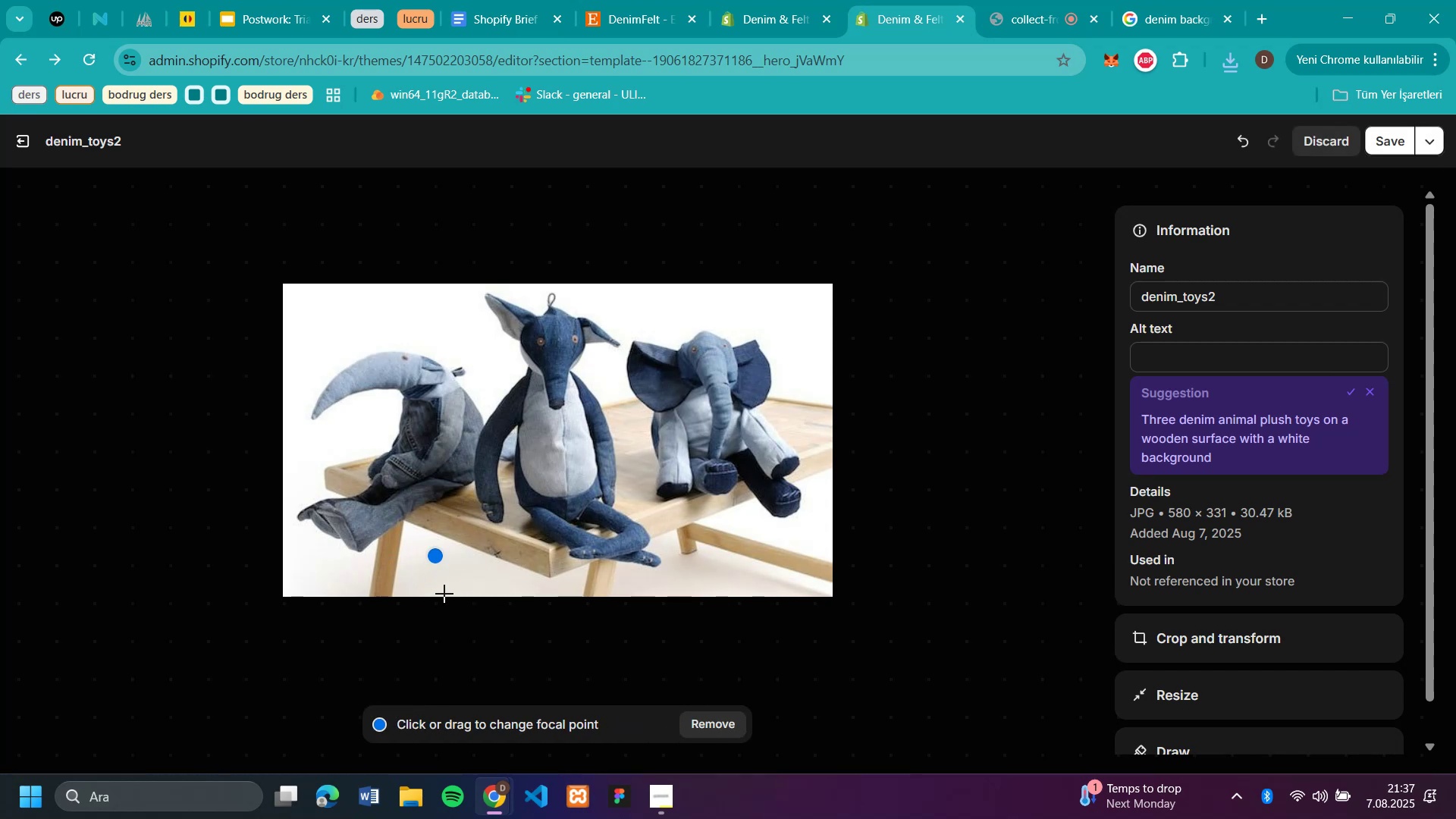 
left_click([438, 586])
 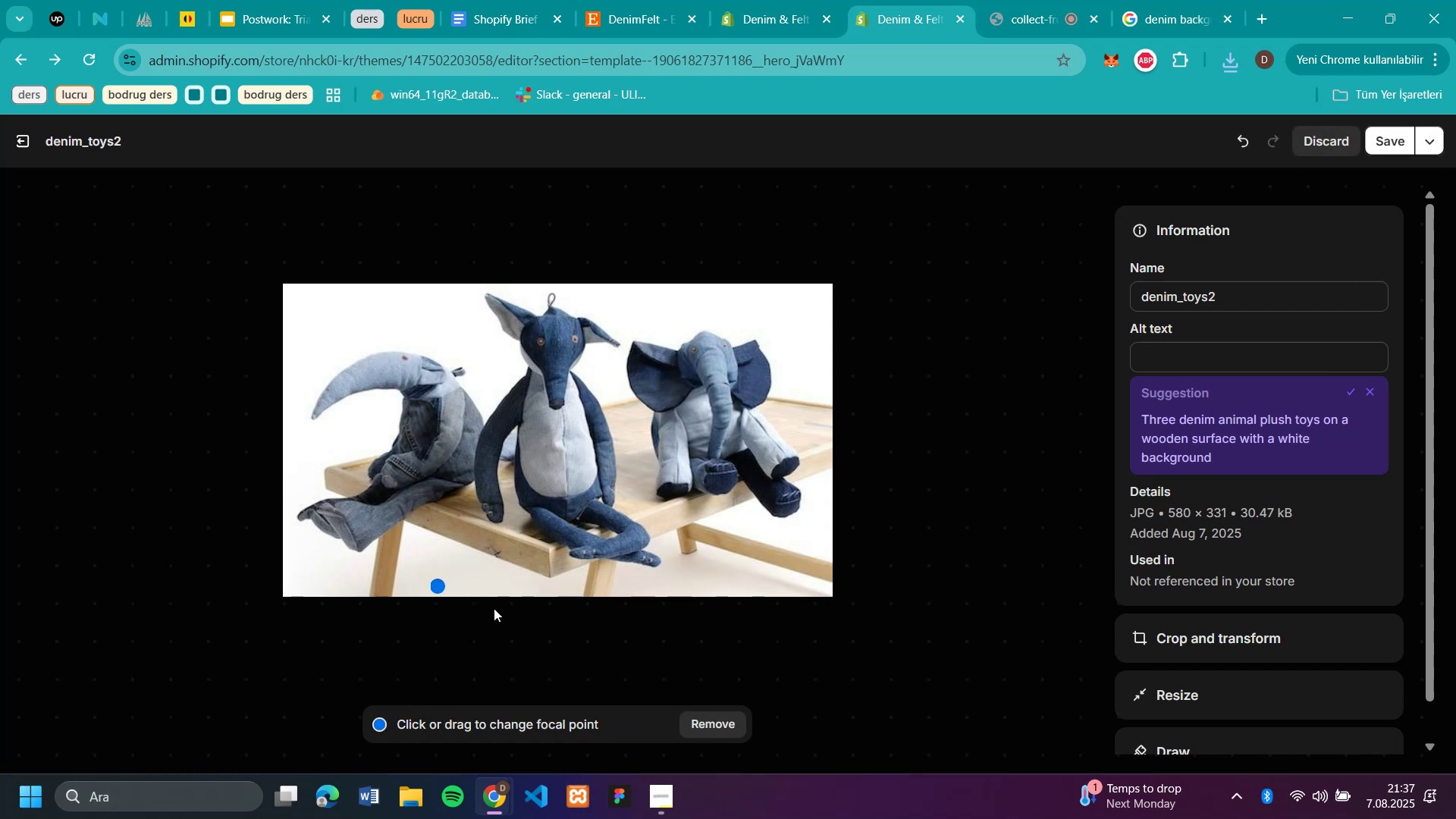 
left_click([503, 607])
 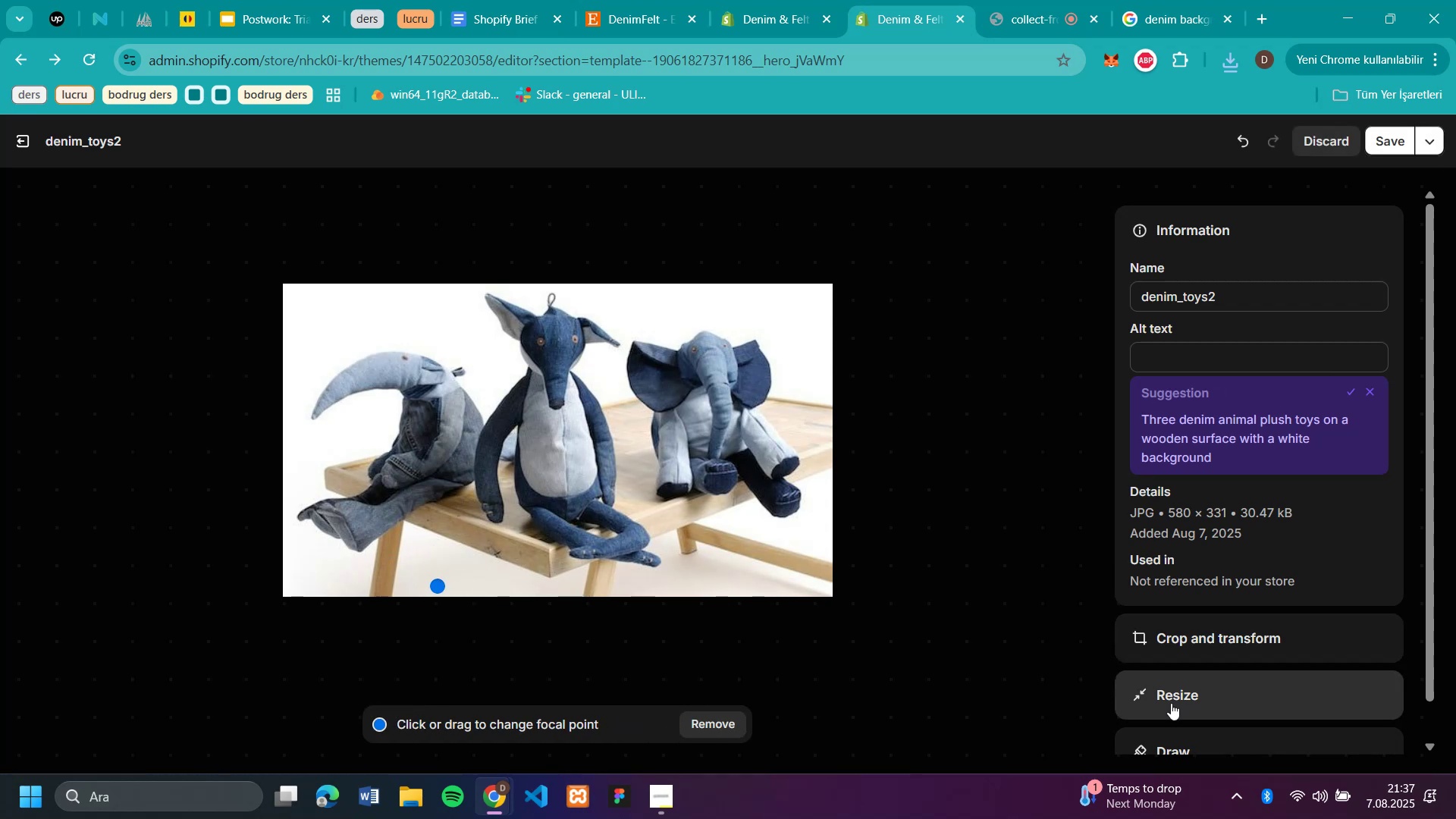 
scroll: coordinate [1252, 601], scroll_direction: down, amount: 2.0
 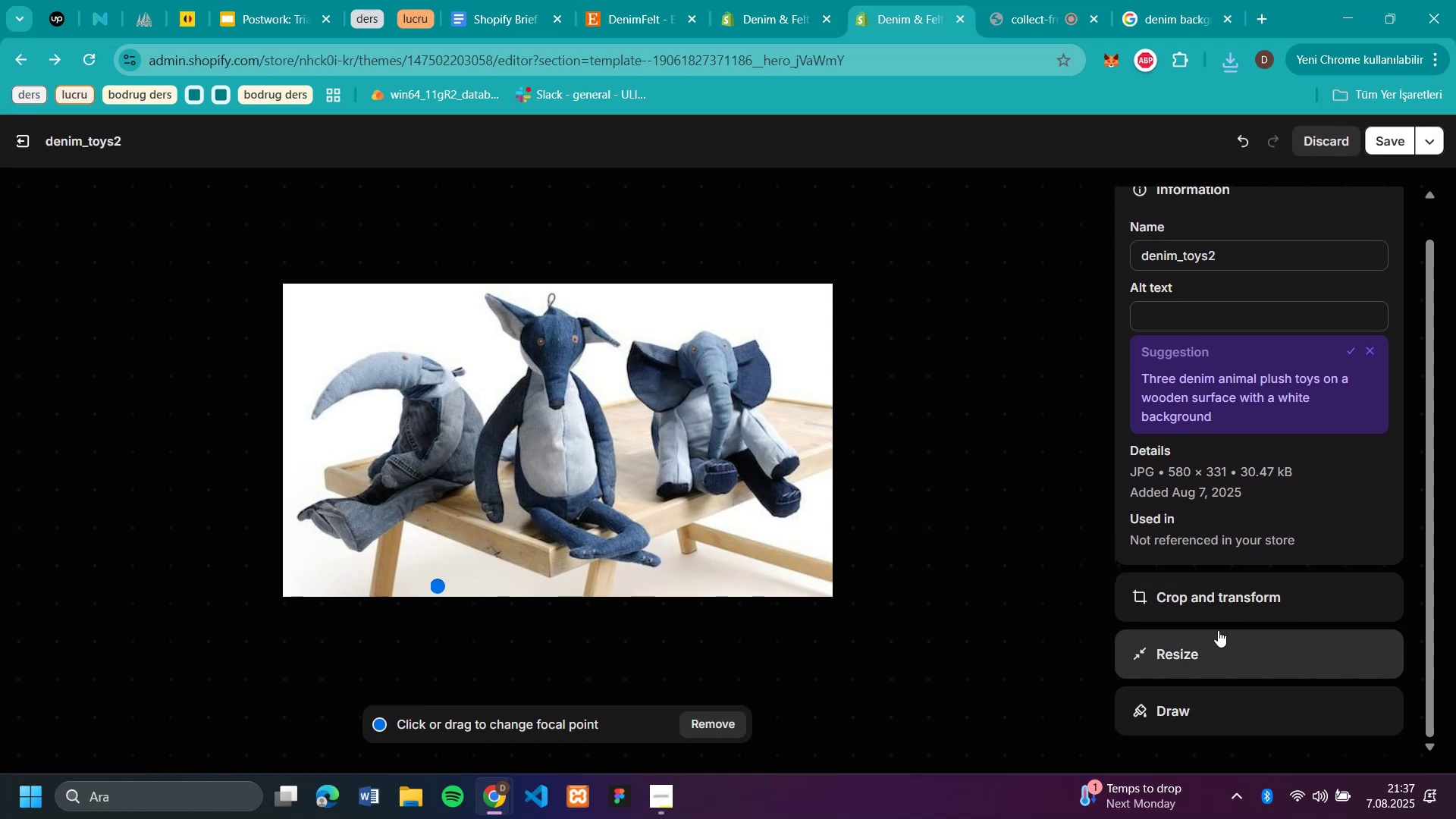 
left_click([1186, 645])
 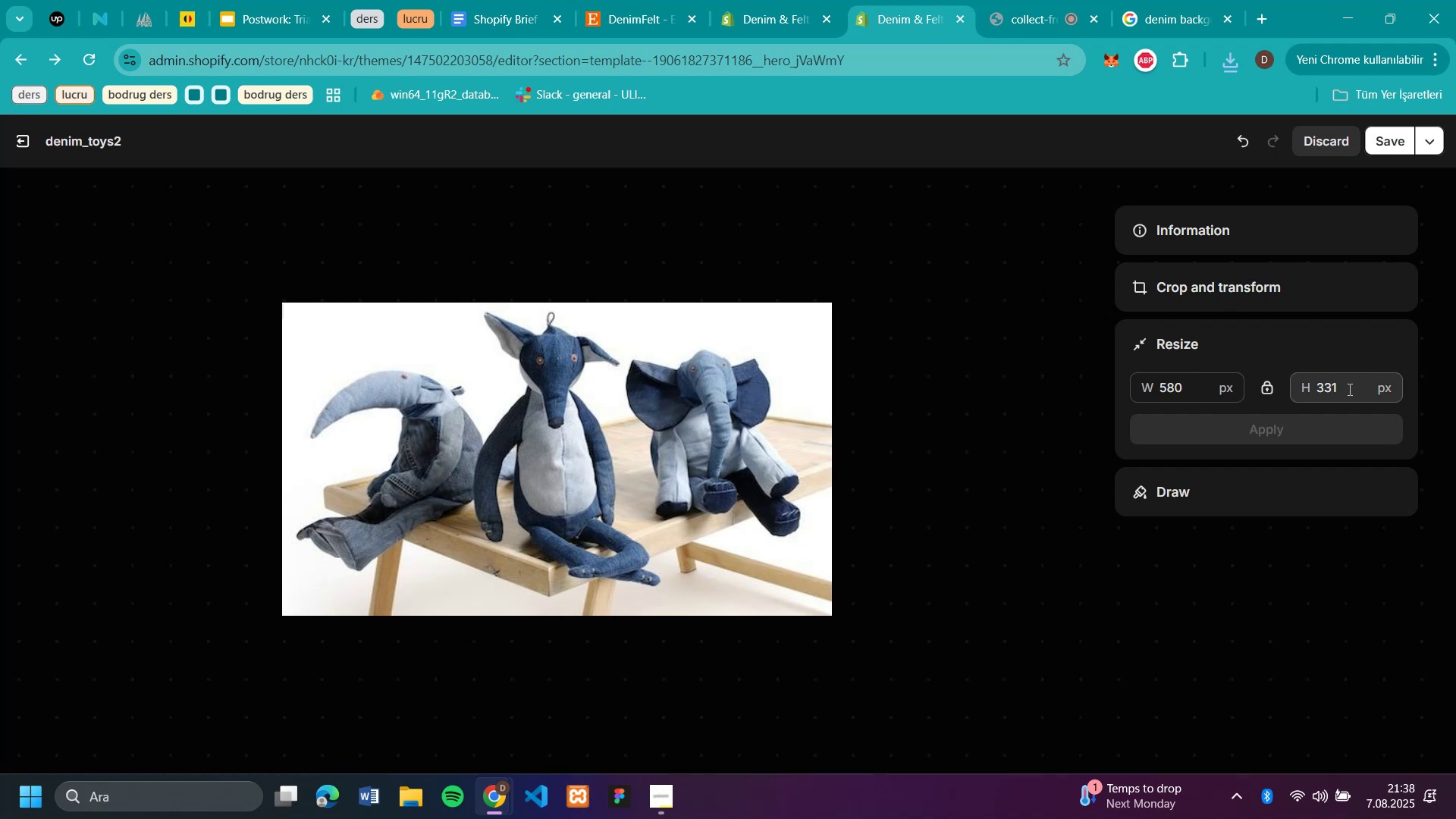 
wait(10.44)
 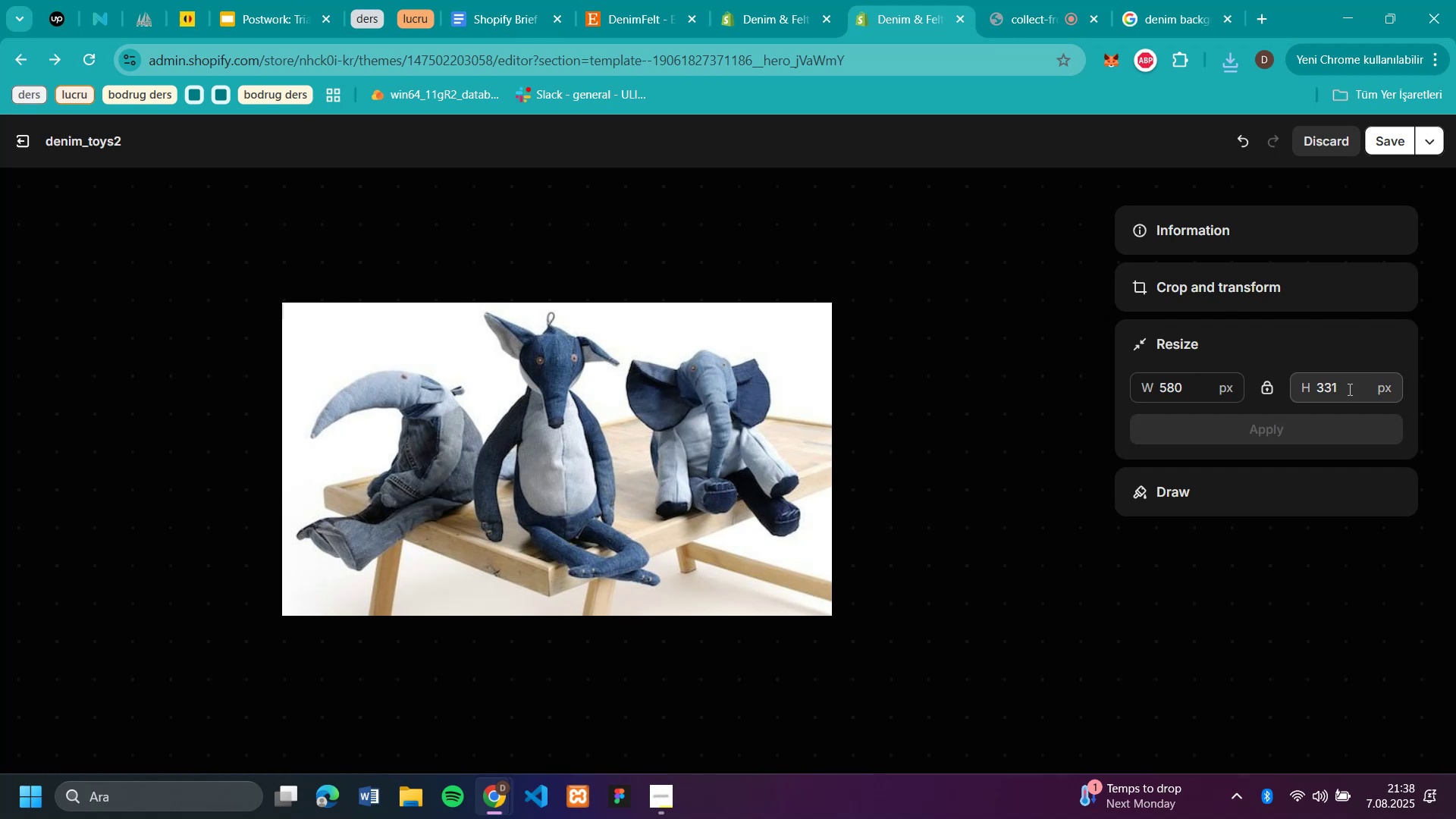 
left_click([1245, 276])
 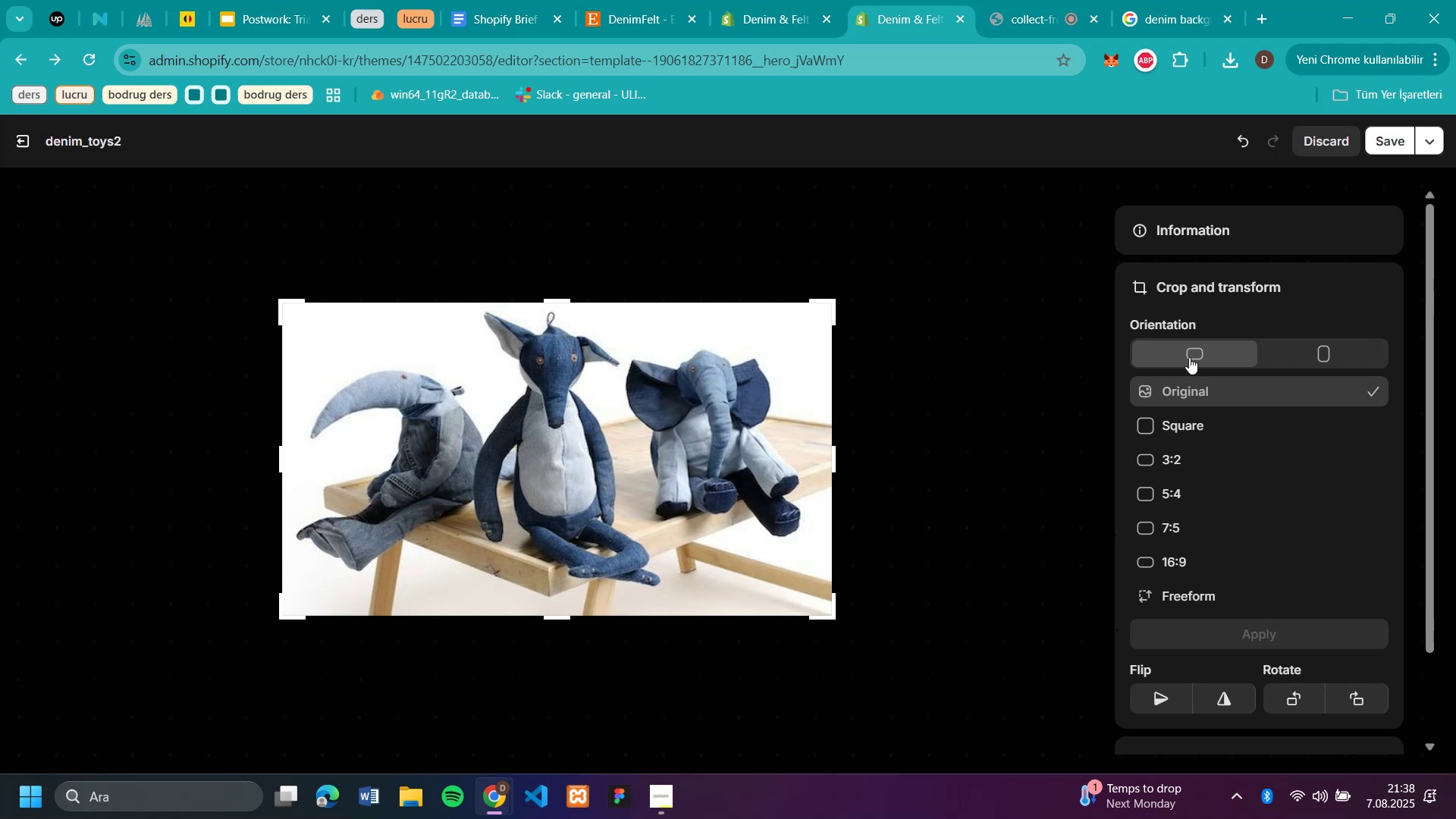 
left_click([1190, 352])
 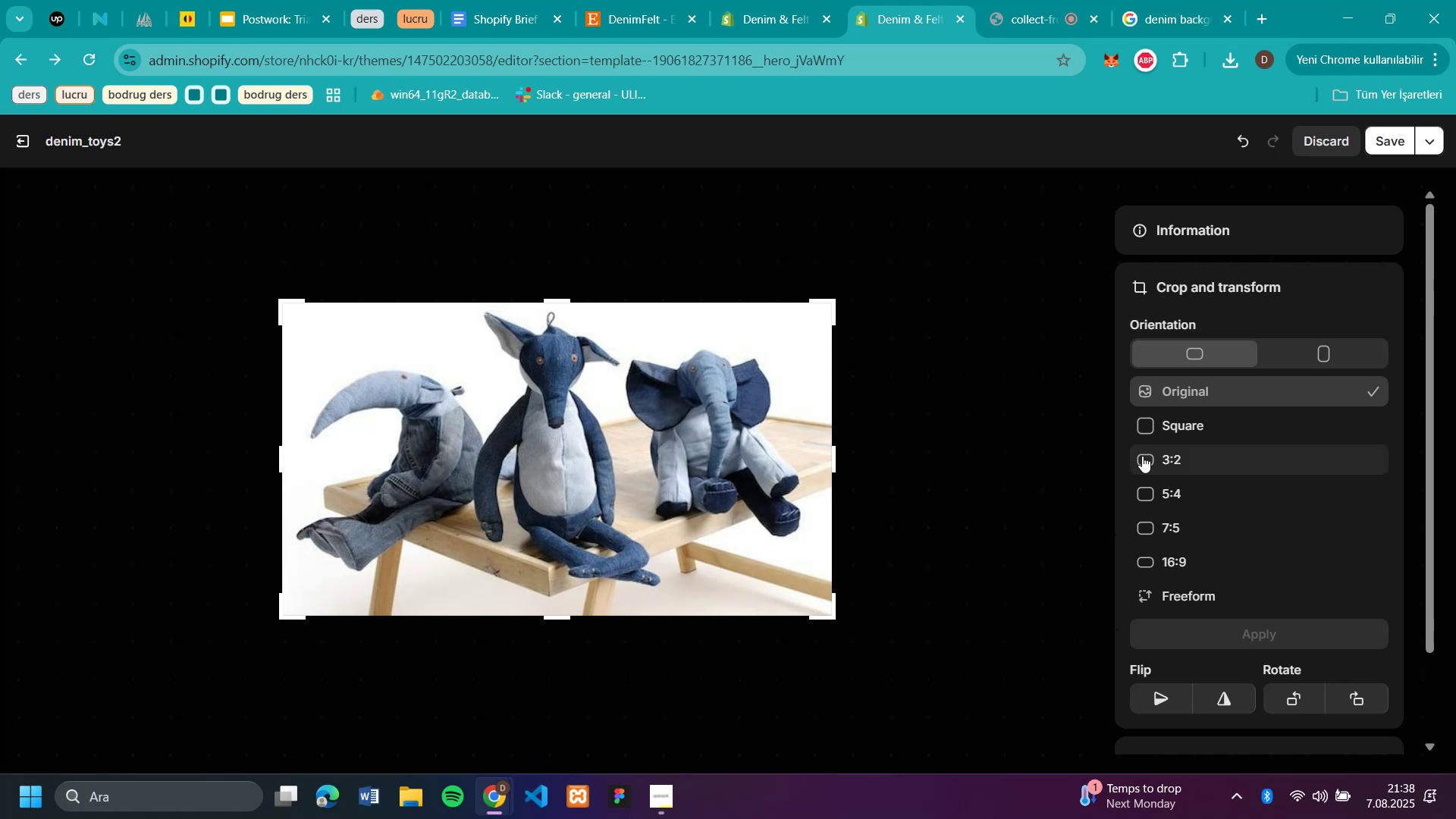 
left_click([1142, 456])
 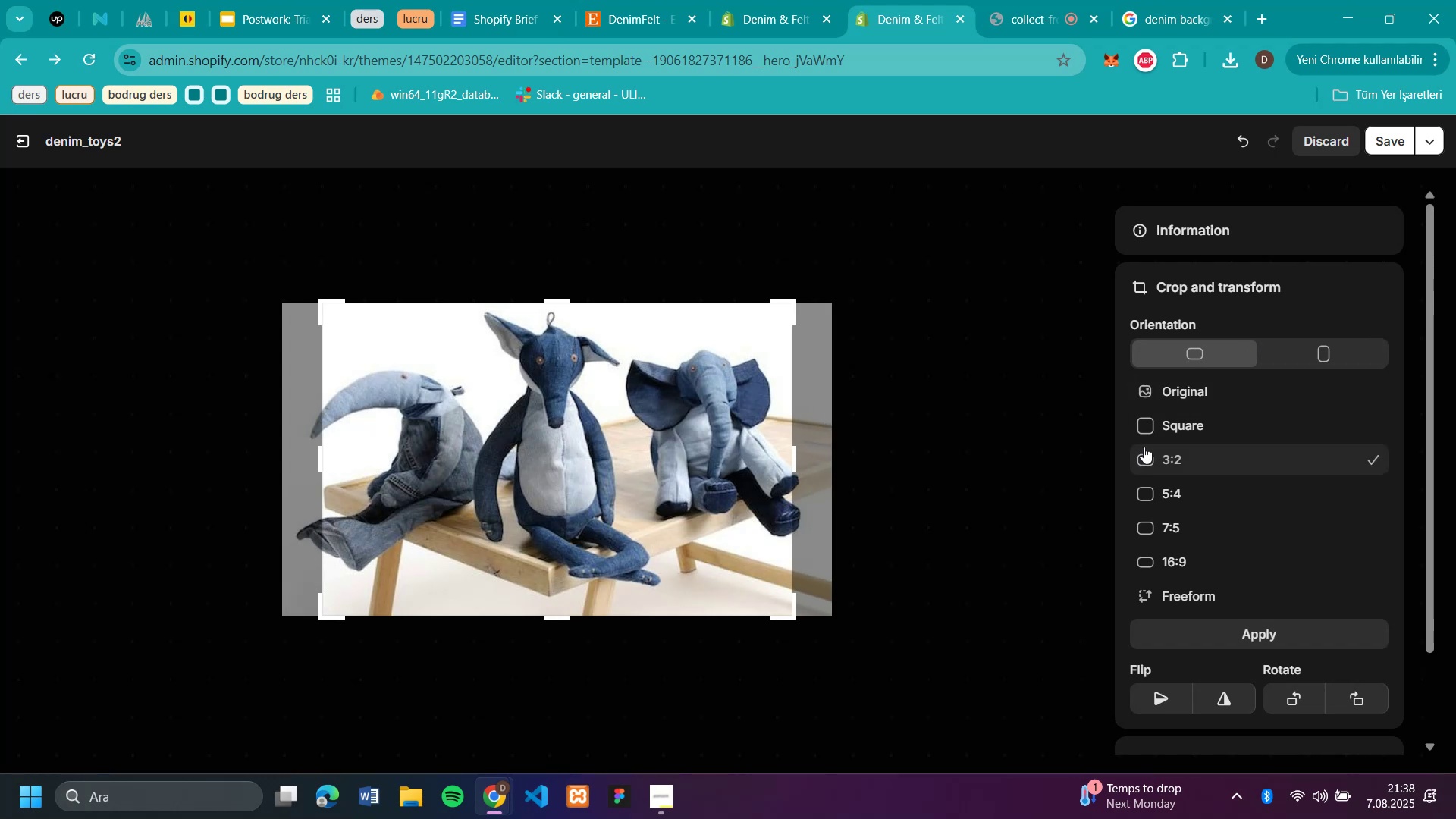 
left_click([1147, 427])
 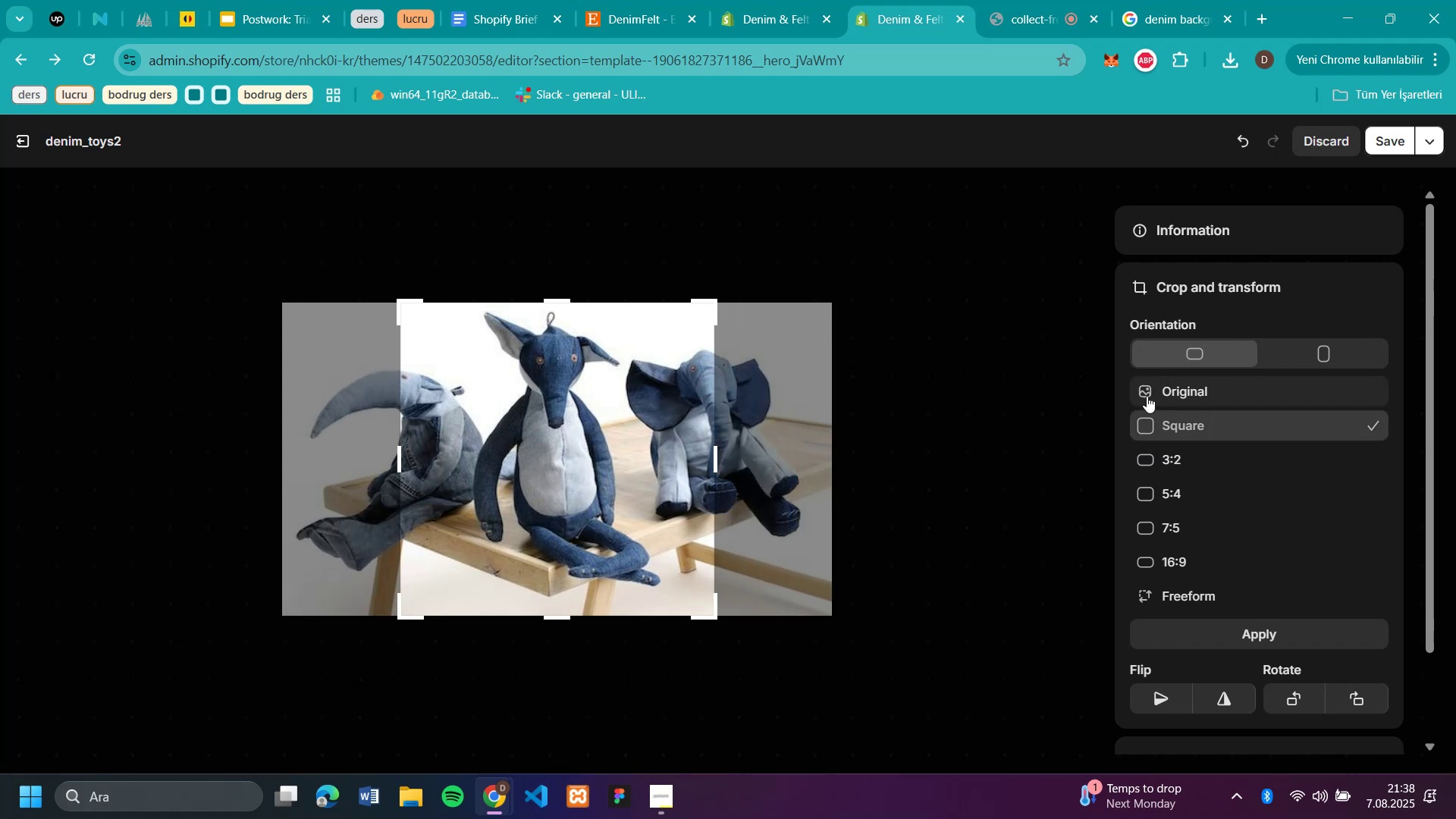 
left_click([1147, 394])
 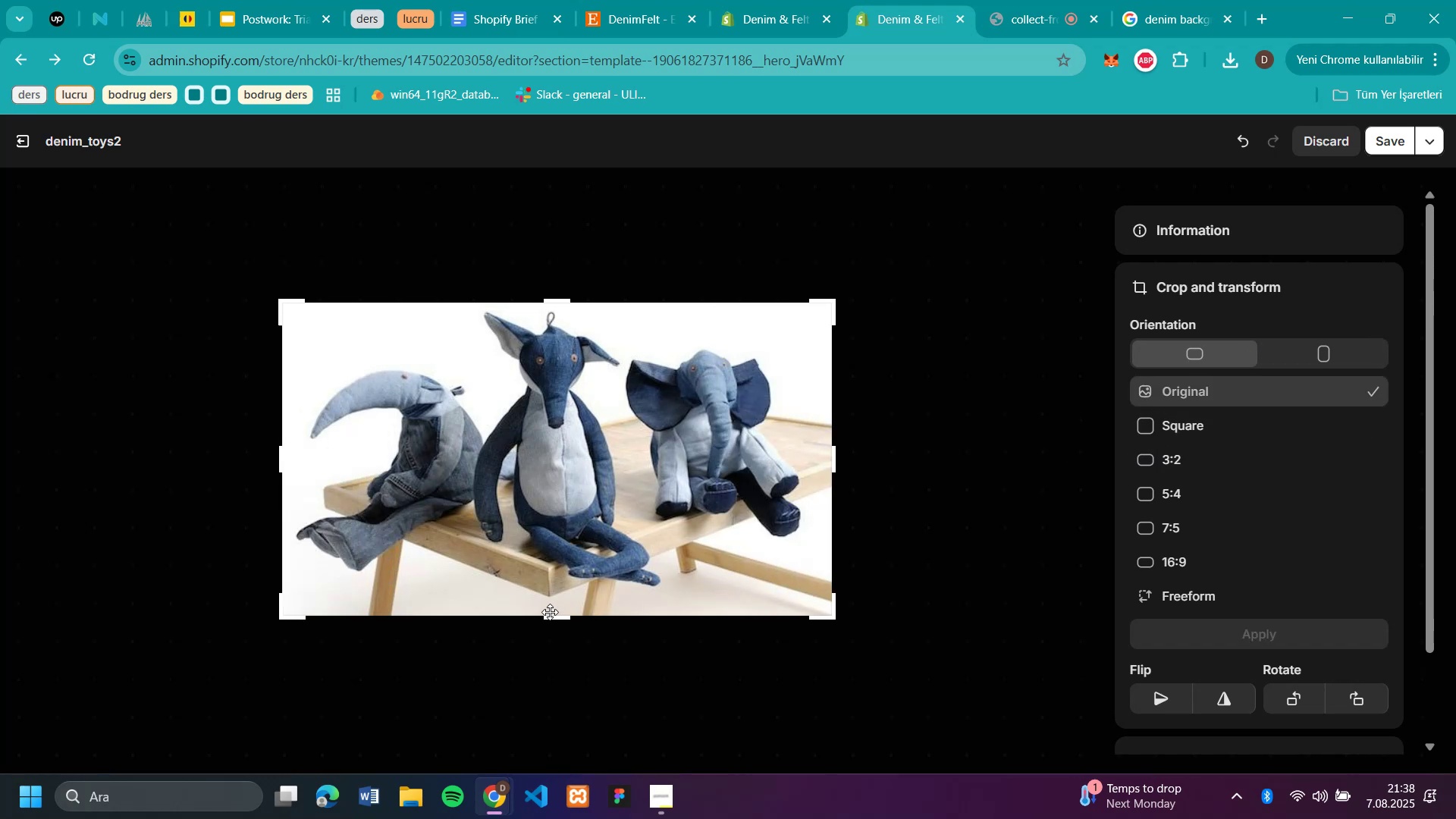 
left_click_drag(start_coordinate=[553, 616], to_coordinate=[559, 575])
 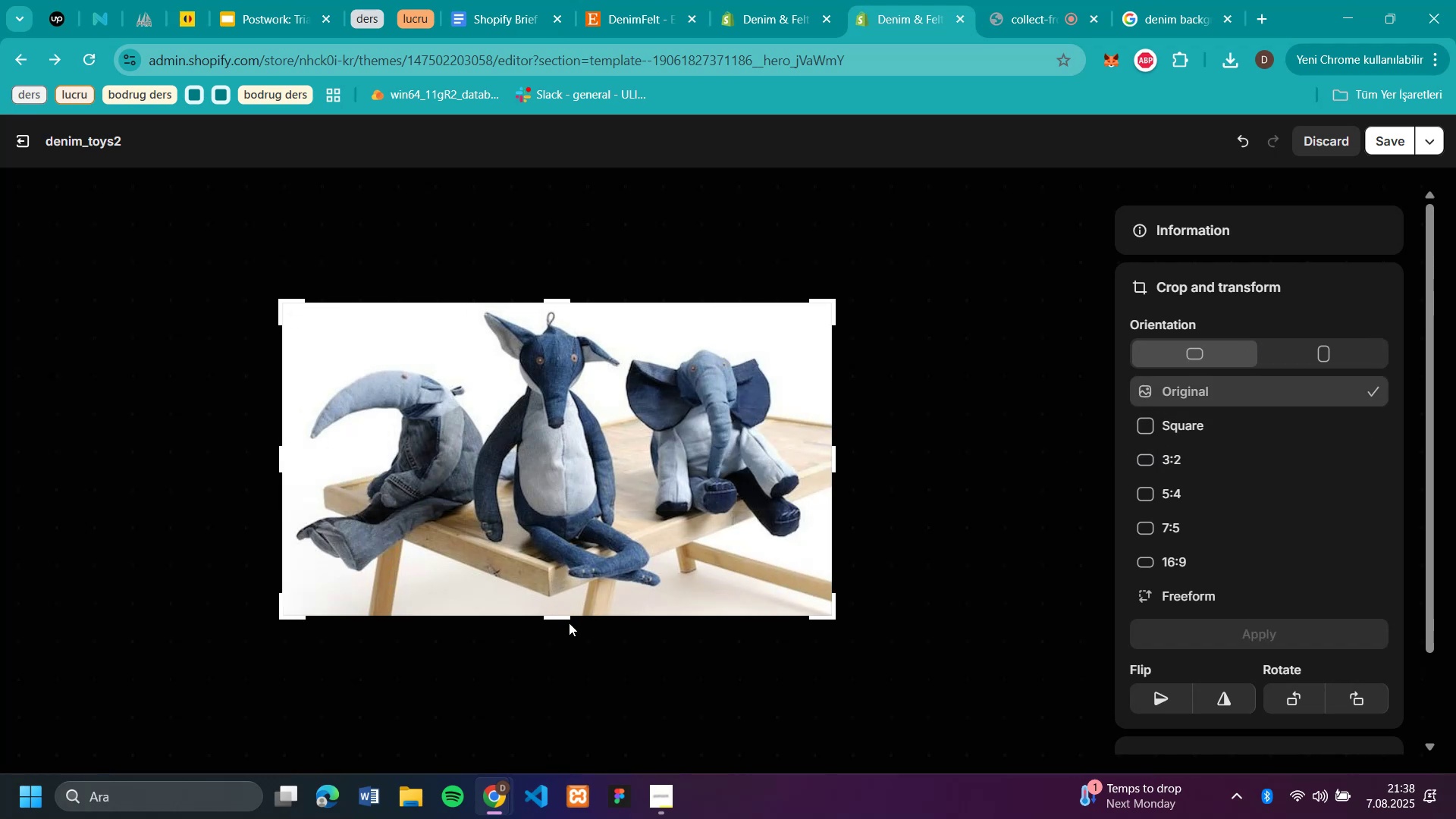 
left_click_drag(start_coordinate=[569, 622], to_coordinate=[569, 605])
 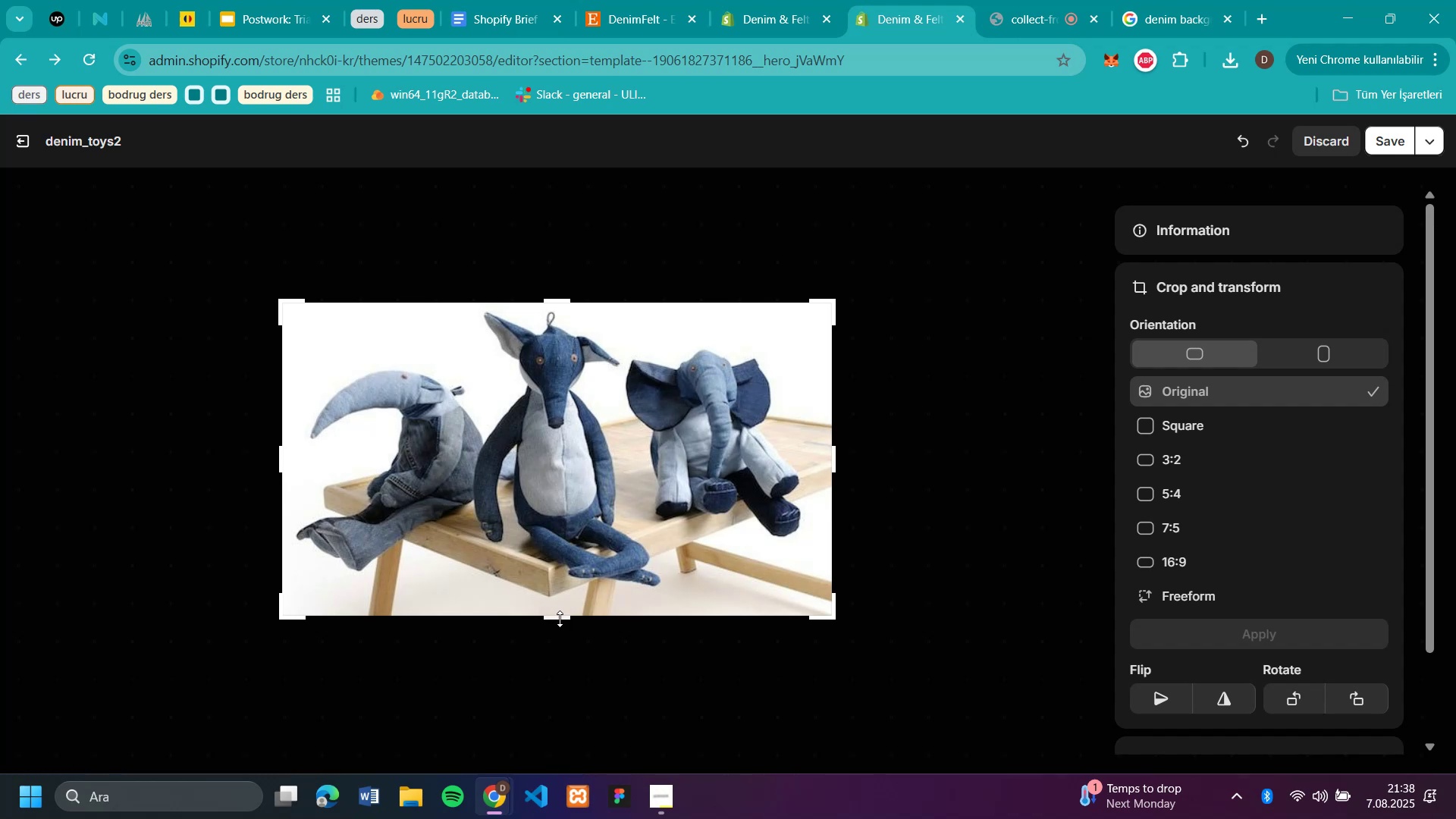 
left_click_drag(start_coordinate=[560, 620], to_coordinate=[570, 572])
 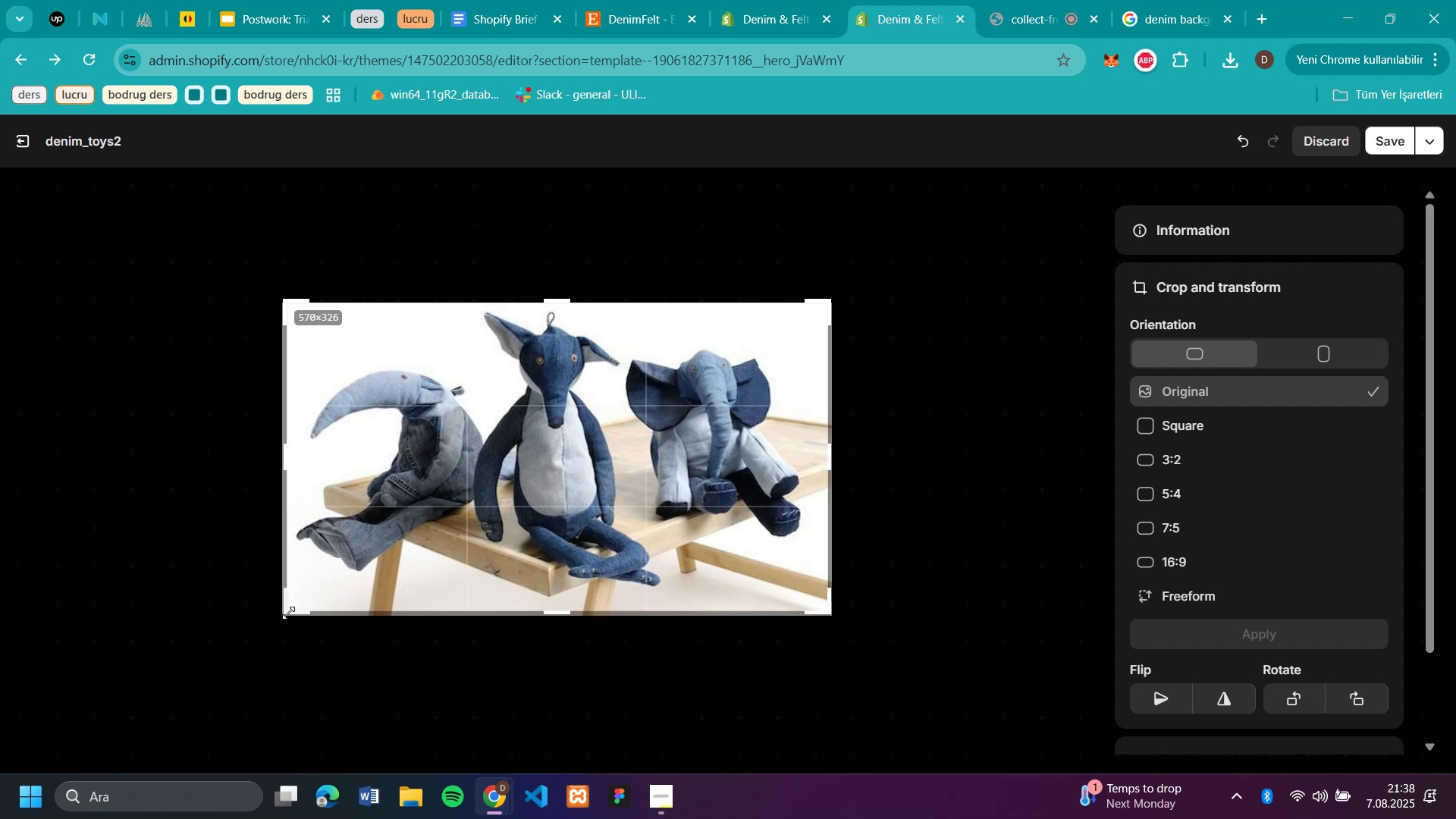 
left_click_drag(start_coordinate=[285, 618], to_coordinate=[236, 631])
 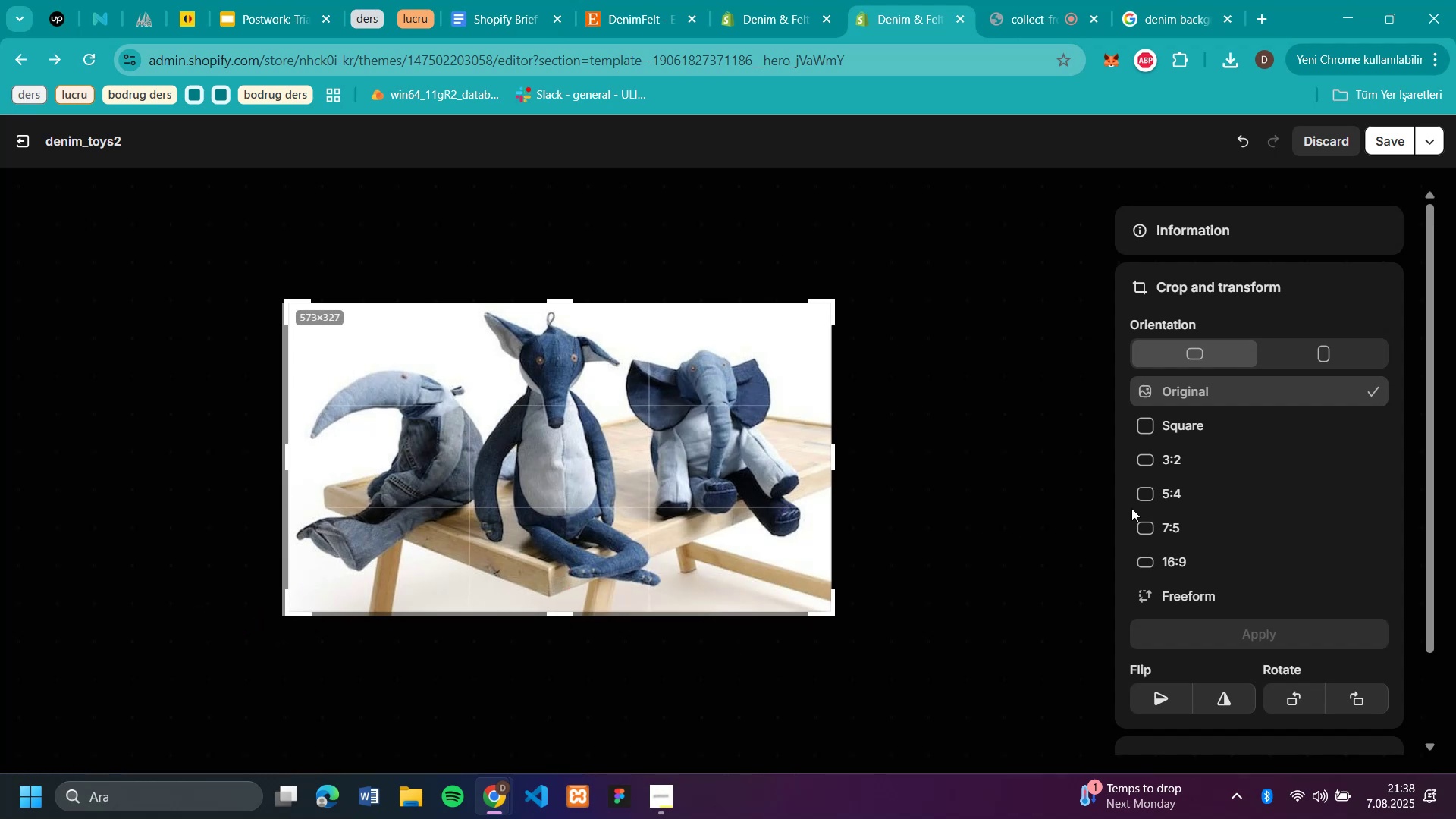 
left_click([1149, 515])
 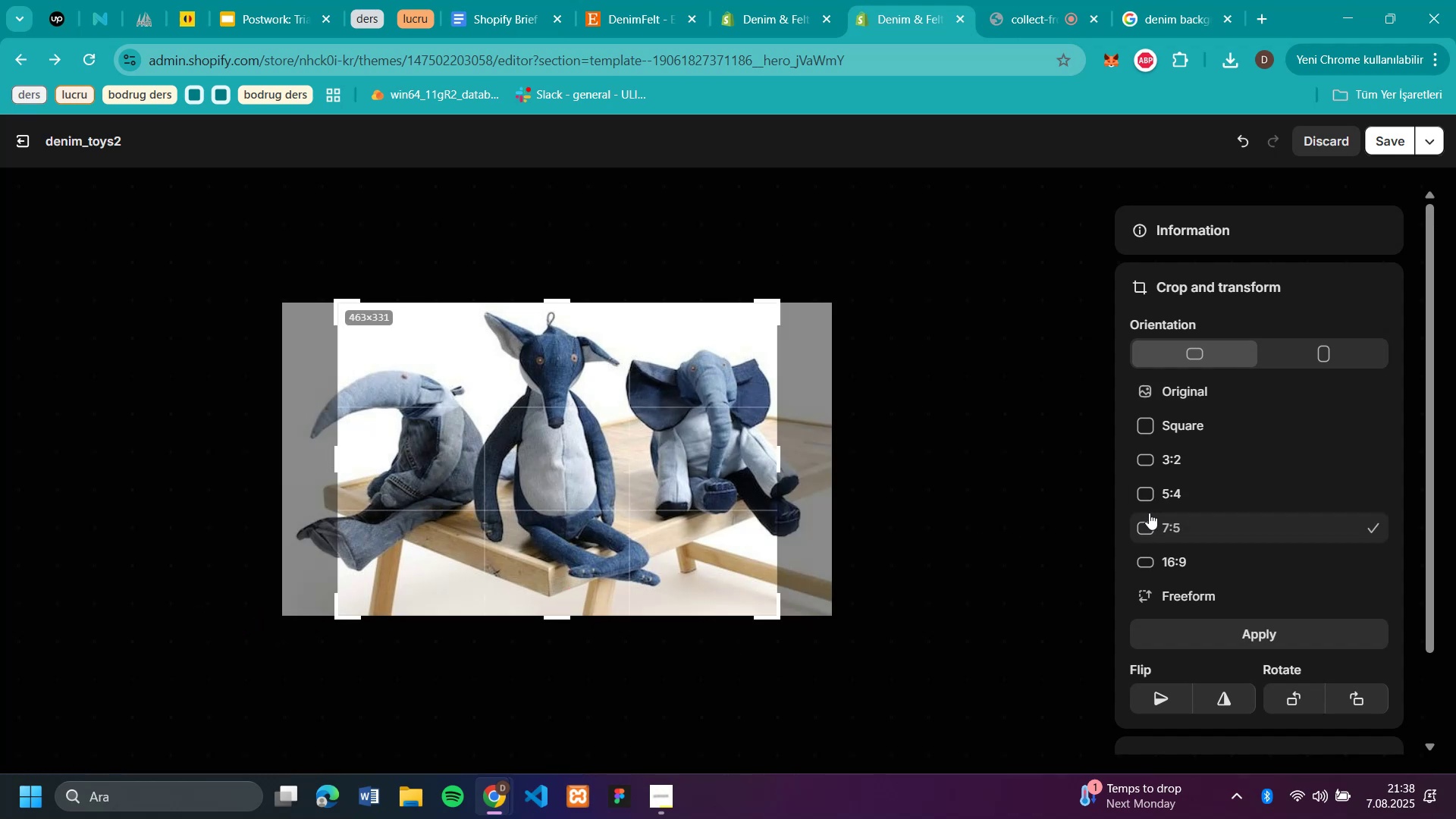 
left_click([1145, 487])
 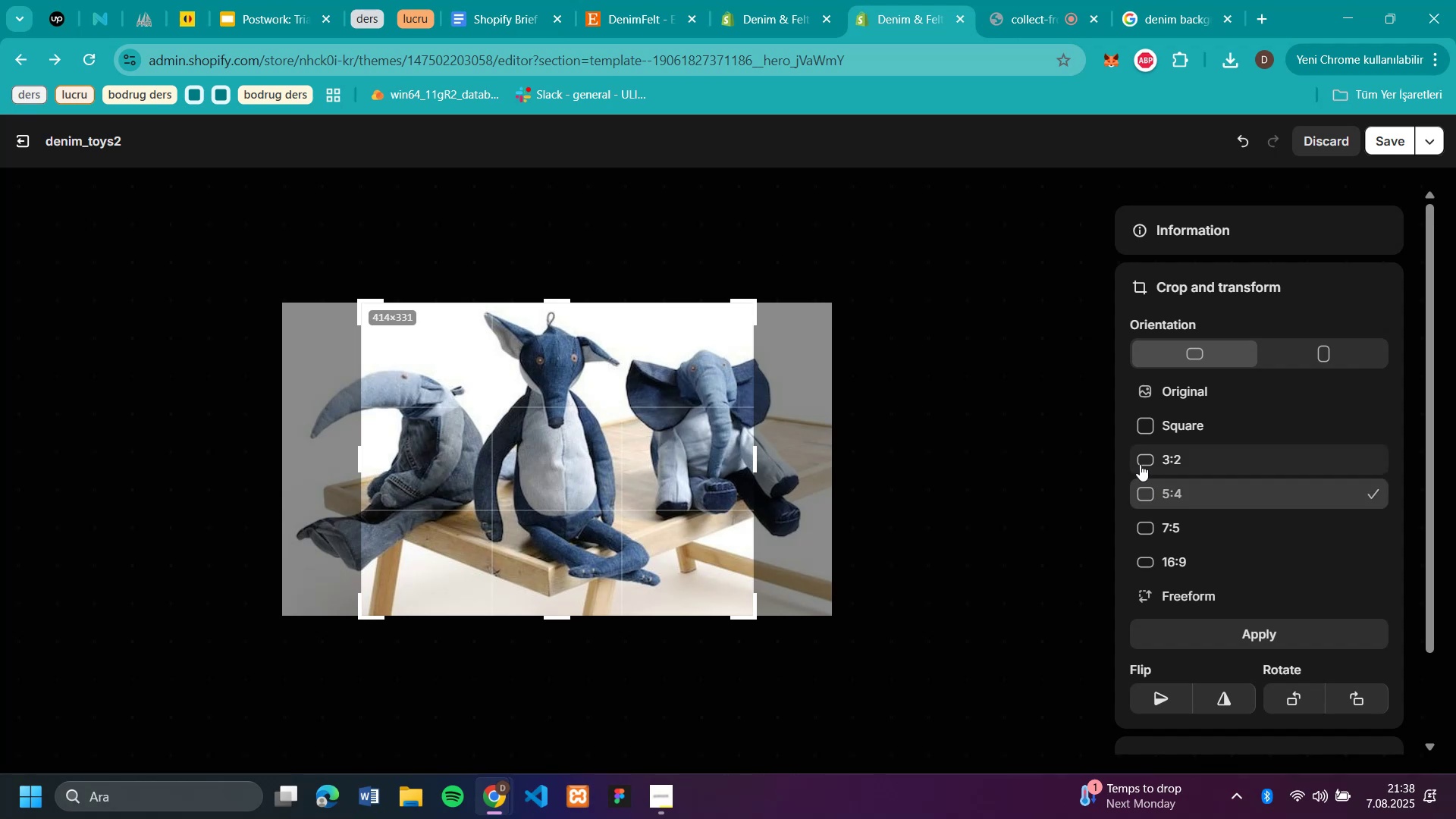 
left_click([1139, 459])
 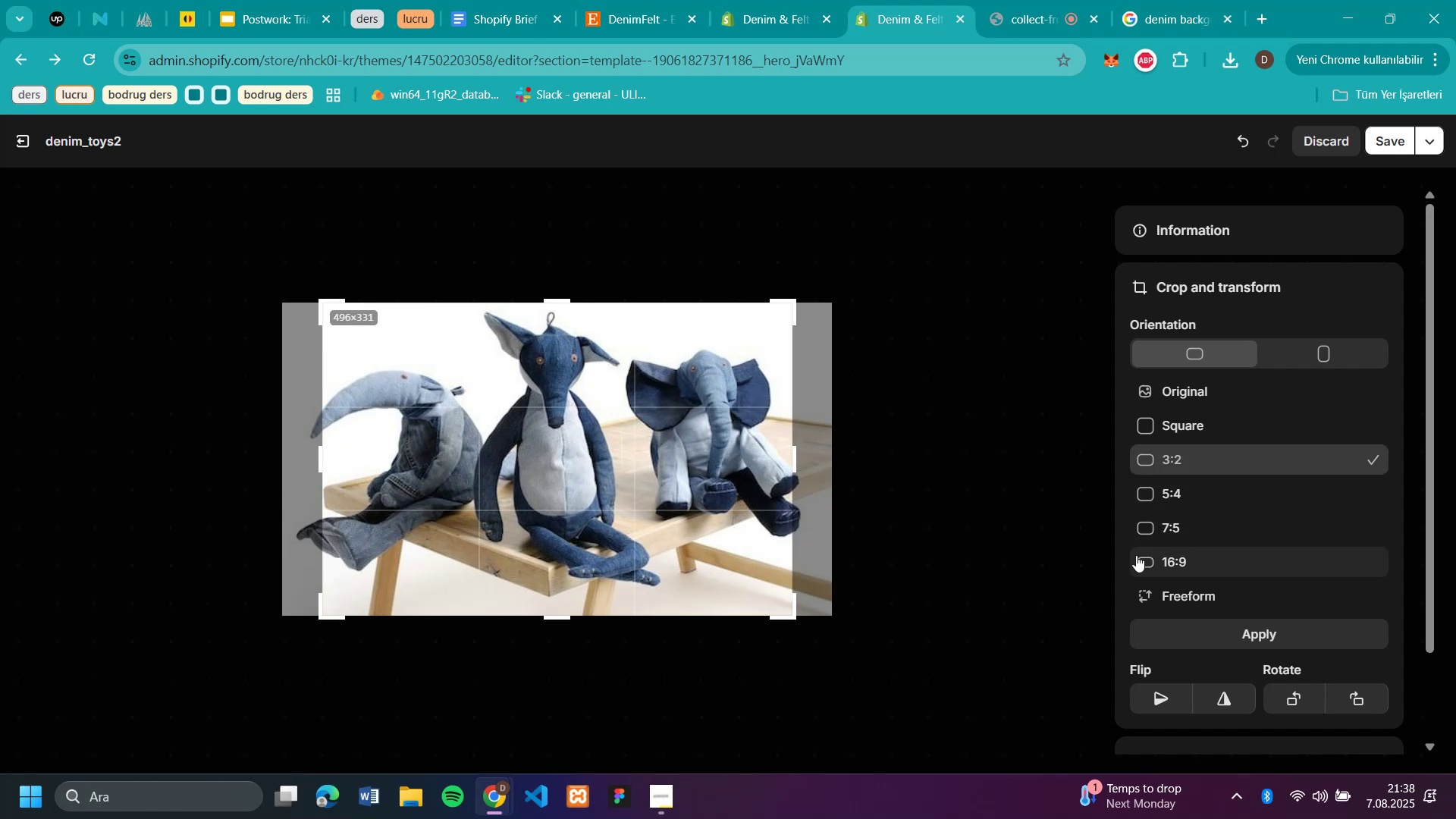 
left_click([1138, 566])
 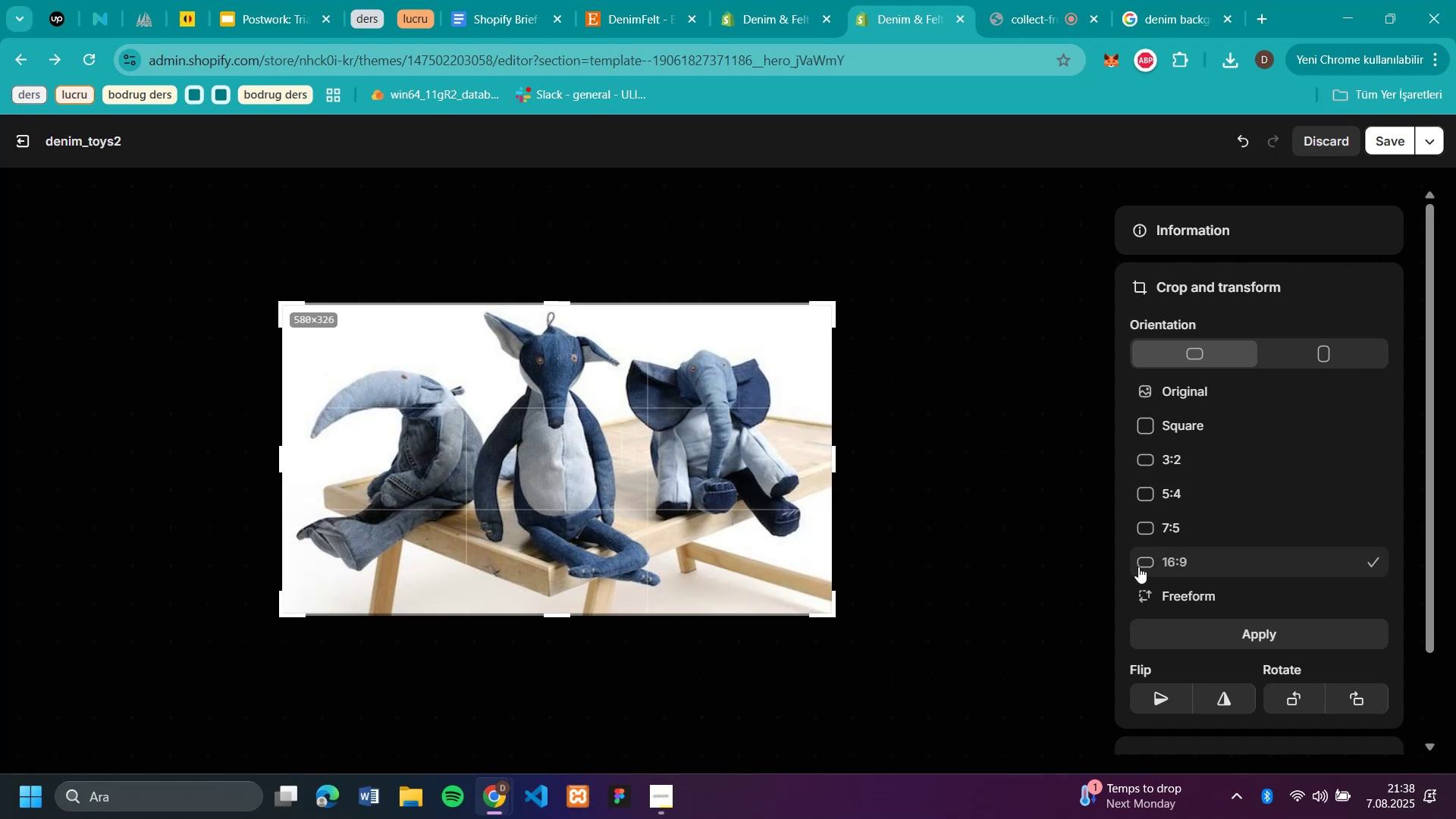 
left_click([1219, 588])
 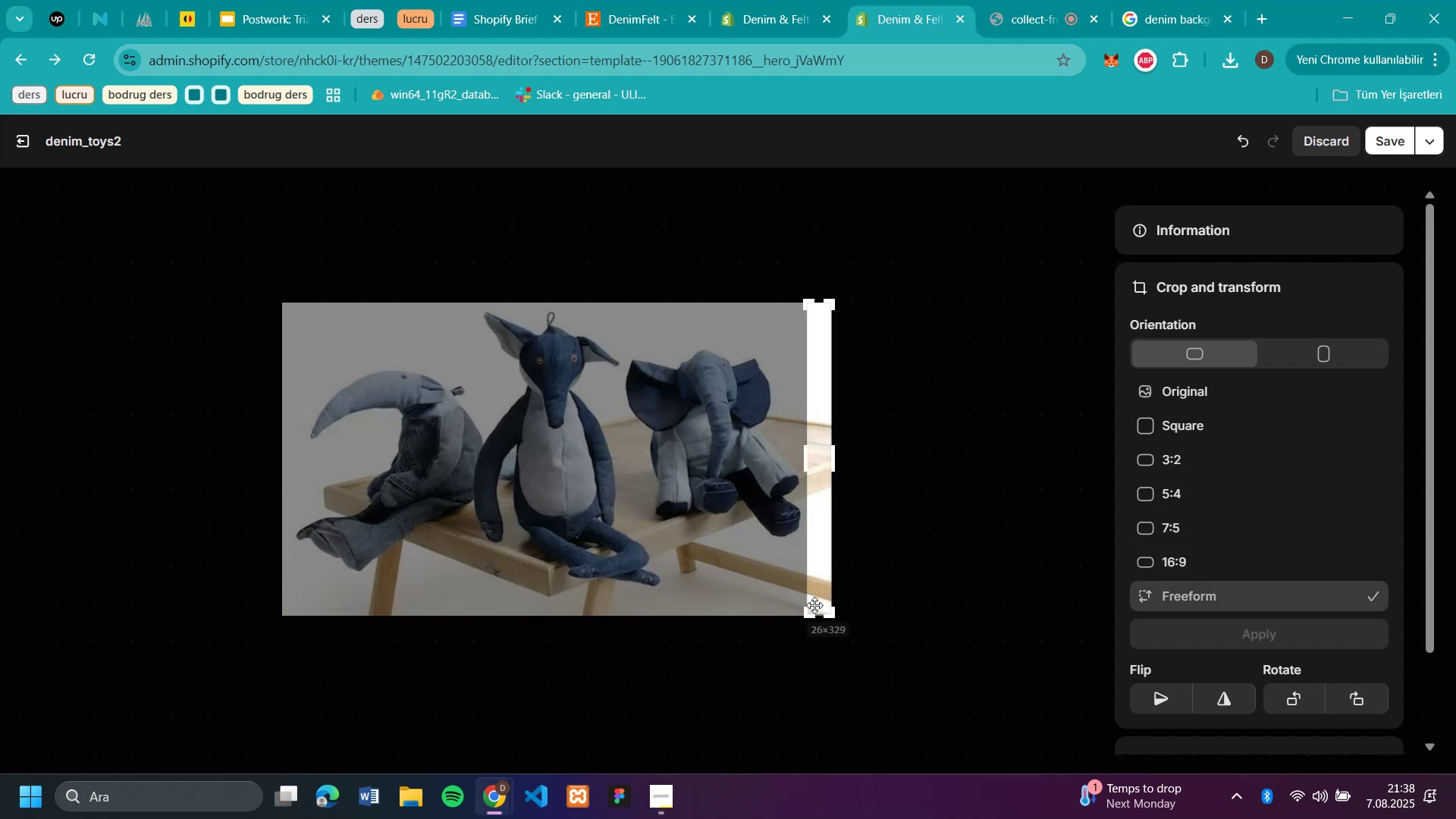 
left_click_drag(start_coordinate=[803, 617], to_coordinate=[464, 519])
 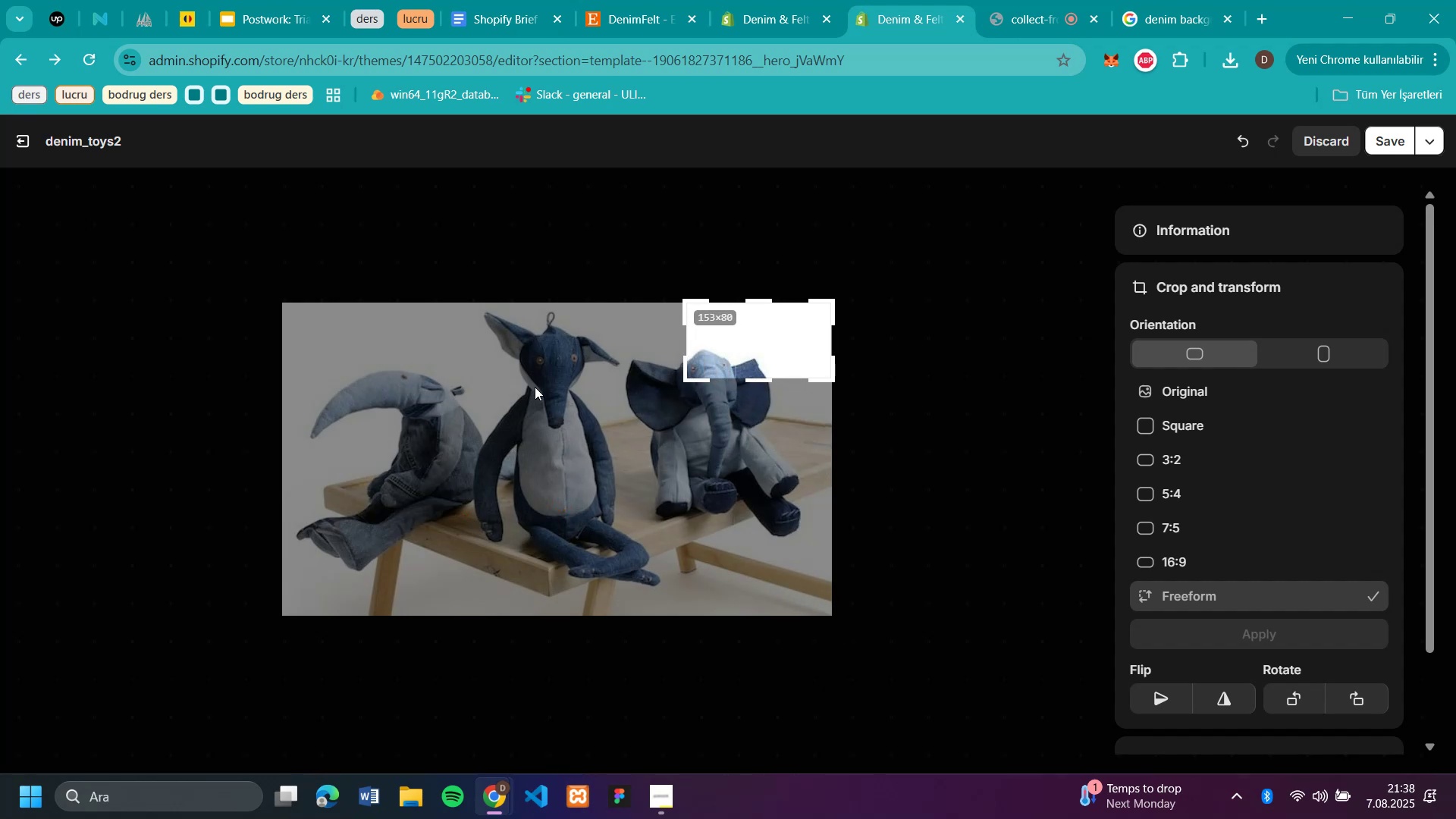 
wait(6.22)
 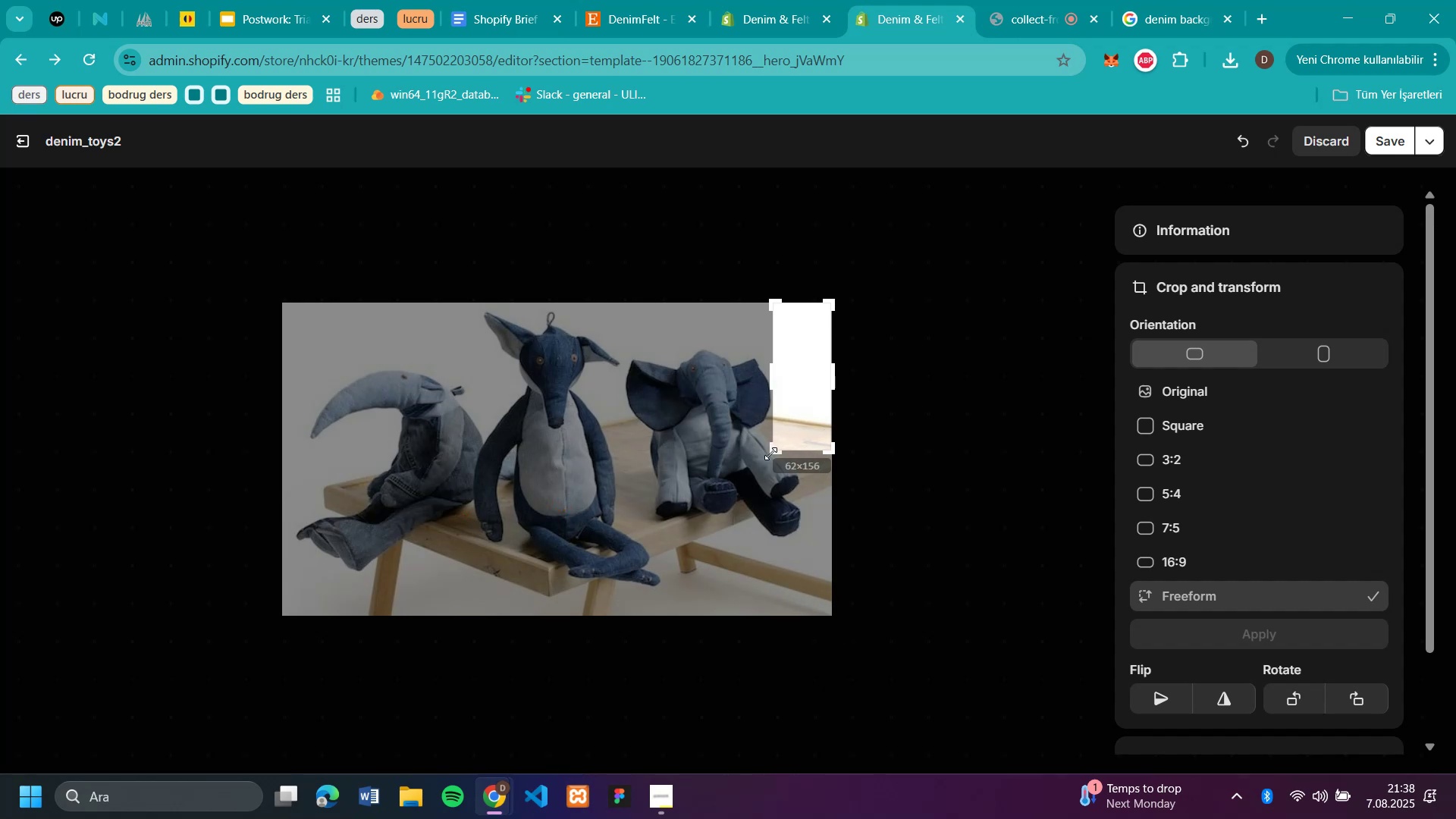 
left_click_drag(start_coordinate=[688, 376], to_coordinate=[388, 468])
 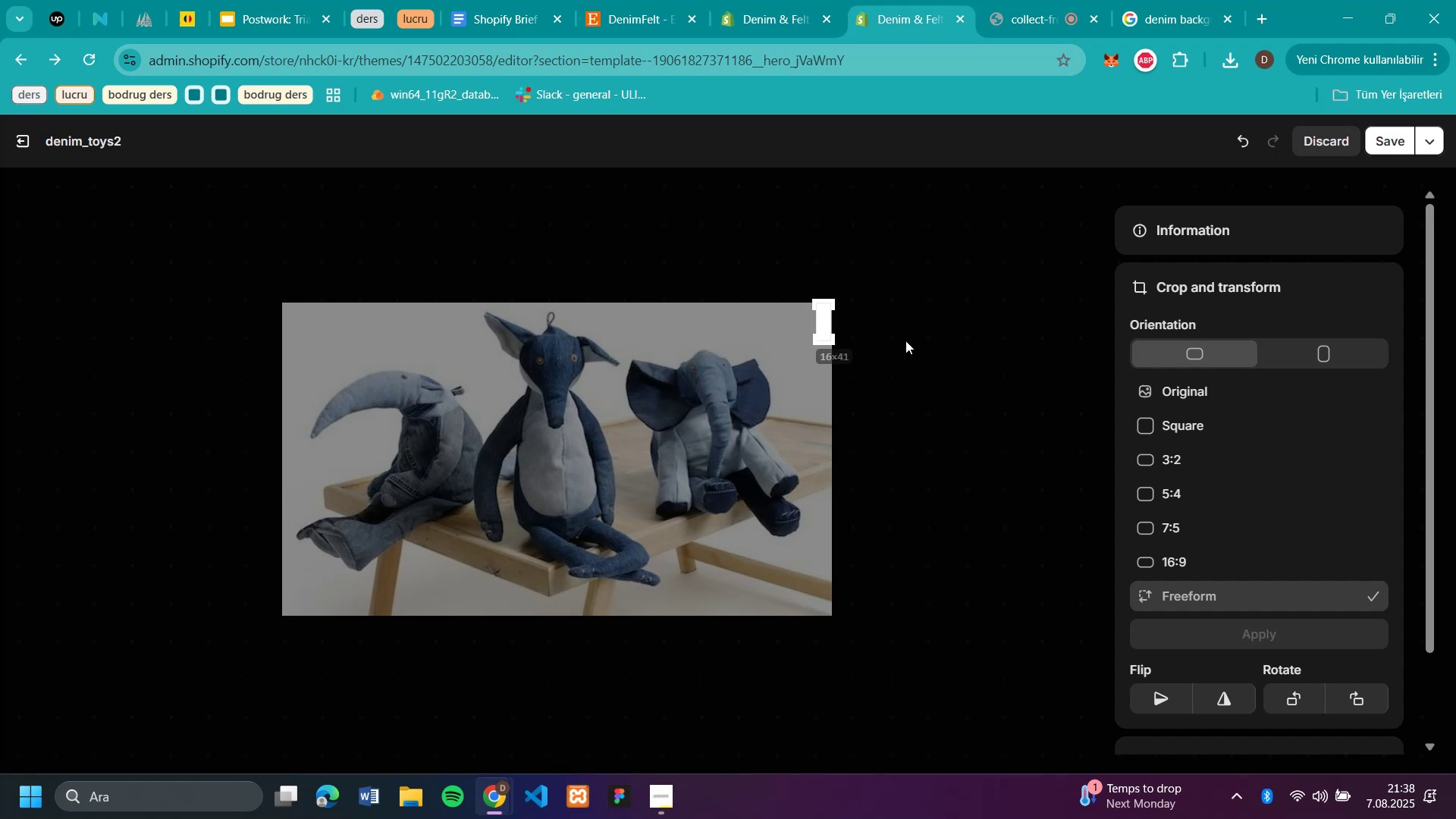 
wait(6.2)
 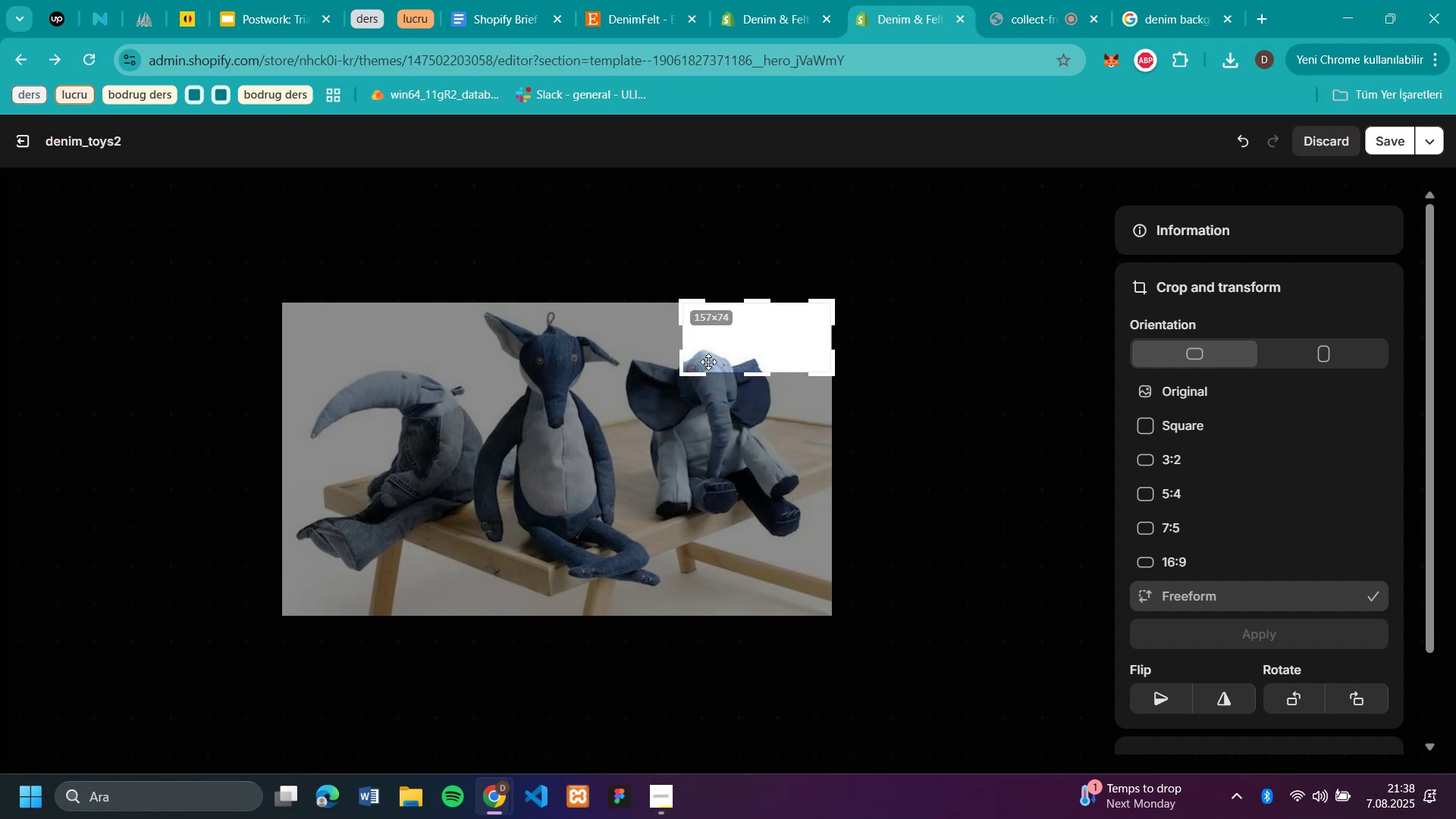 
scroll: coordinate [1254, 469], scroll_direction: down, amount: 1.0
 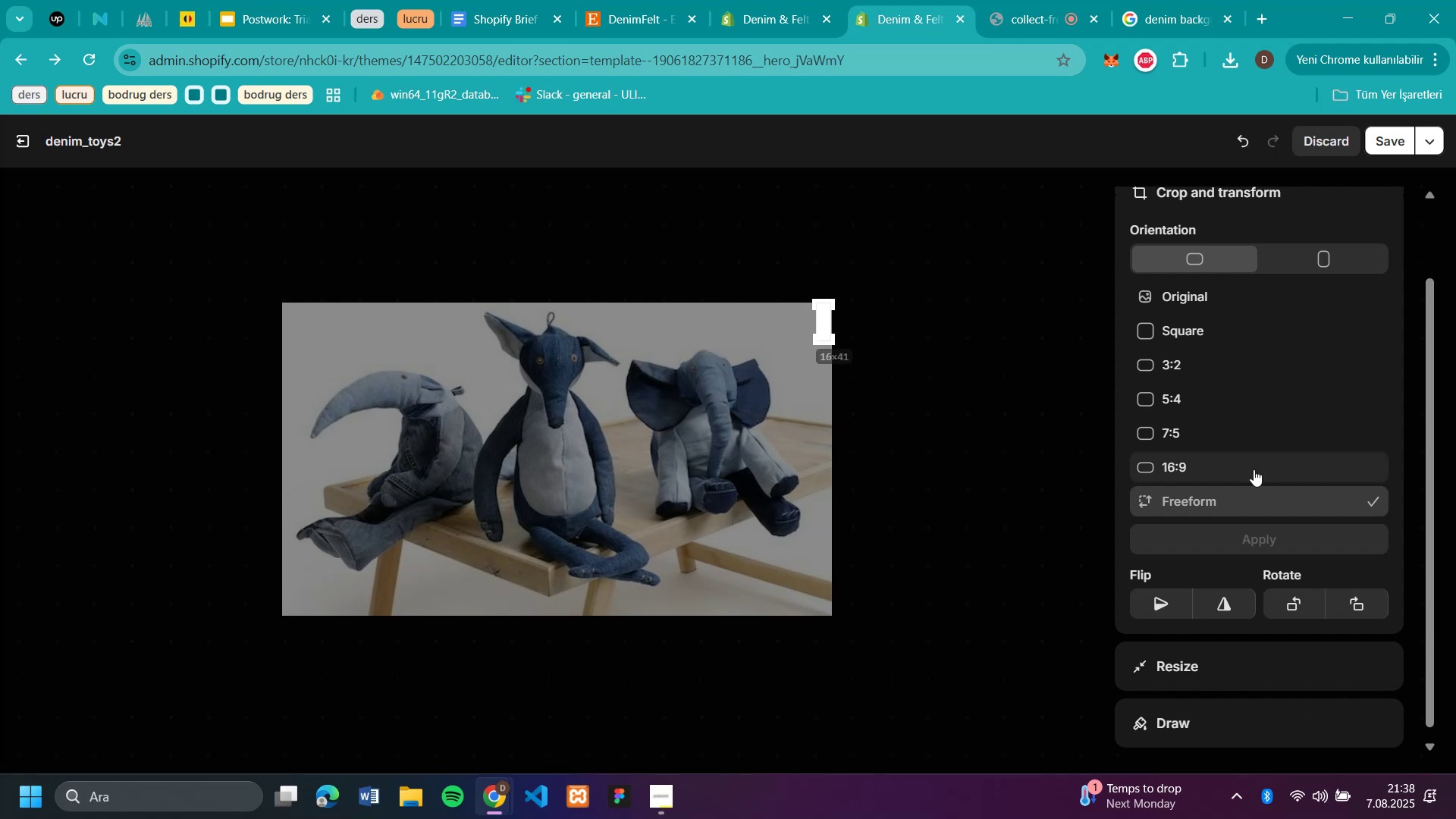 
scroll: coordinate [1254, 469], scroll_direction: up, amount: 2.0
 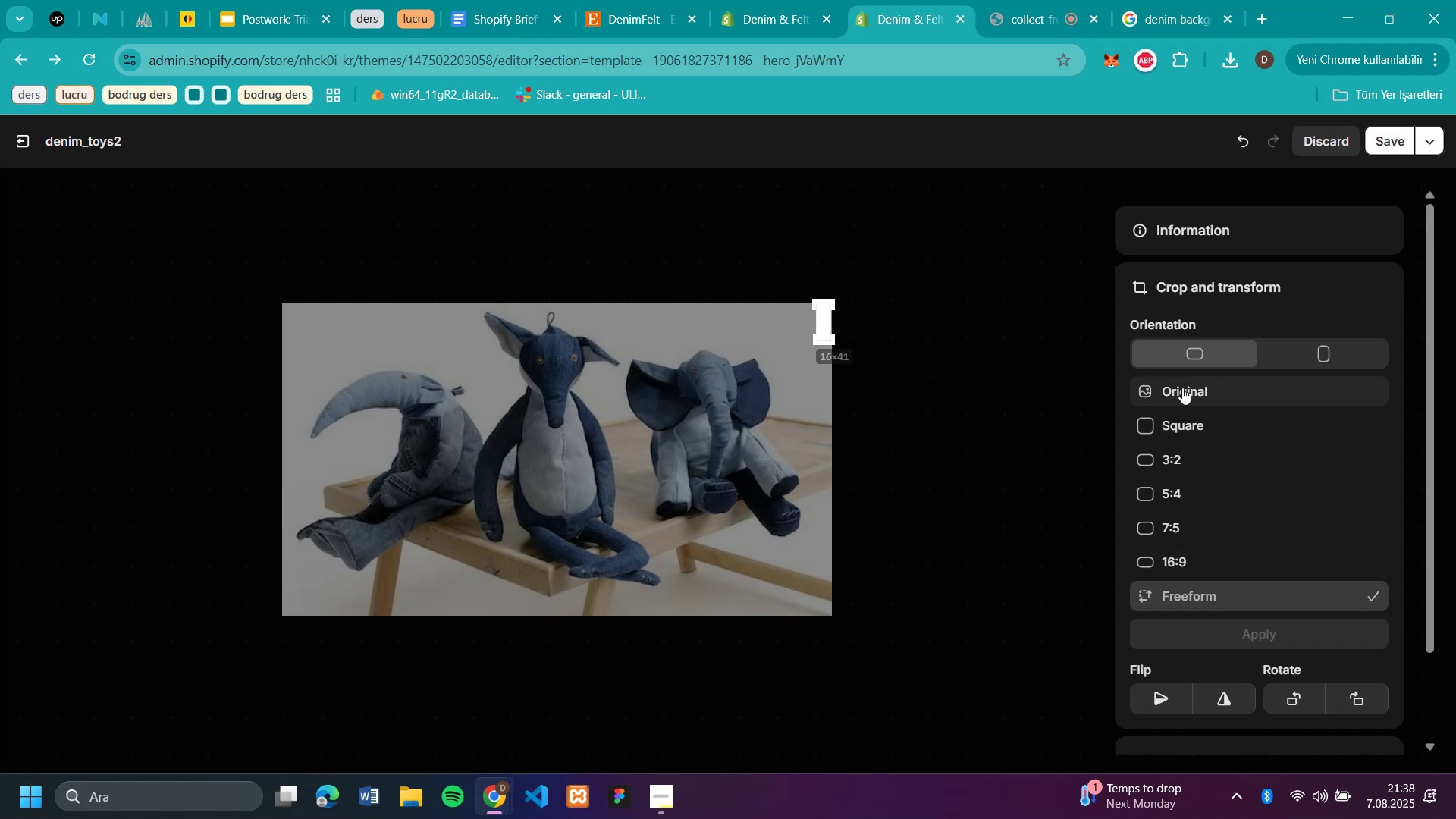 
left_click([1182, 388])
 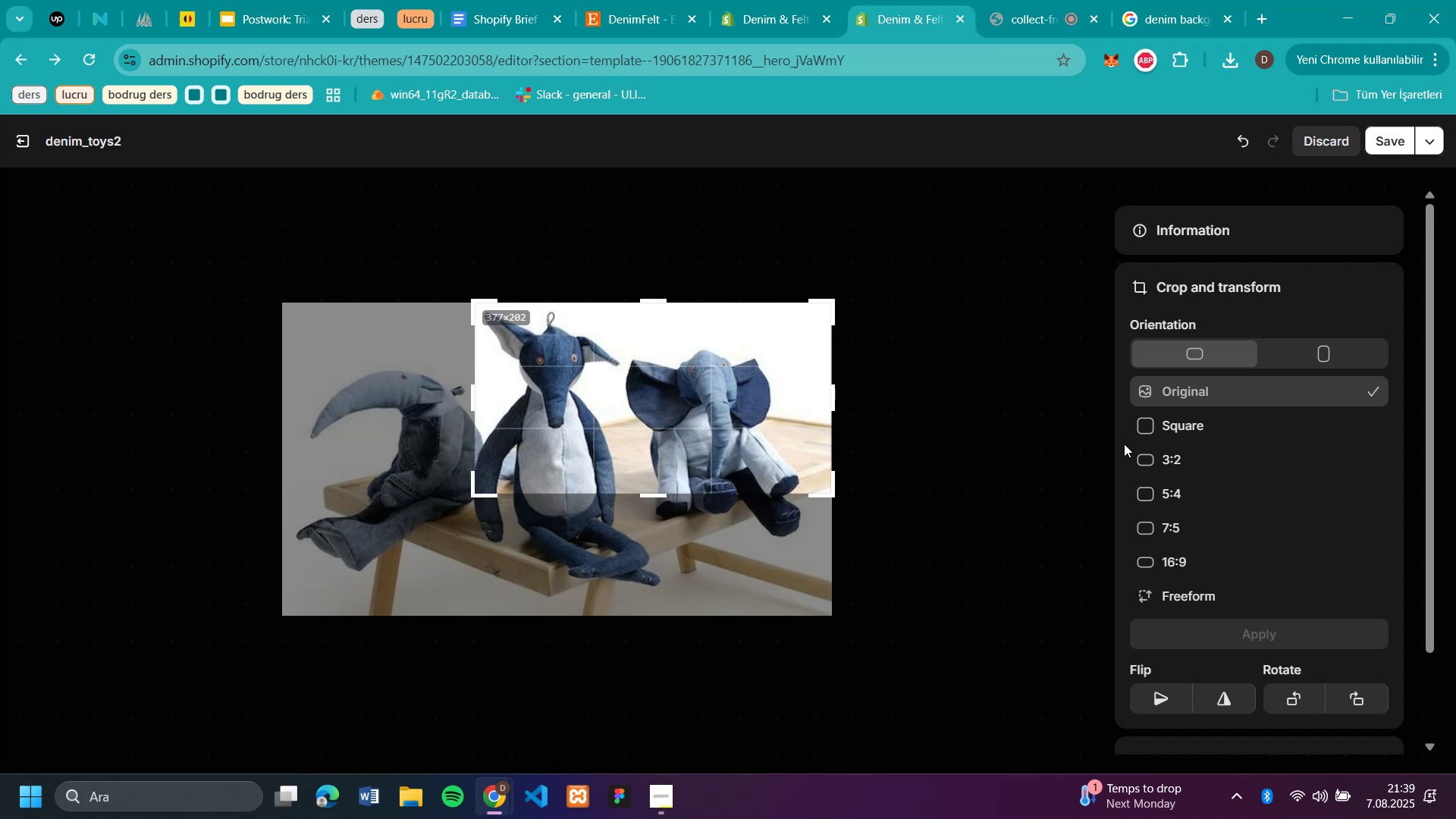 
wait(8.35)
 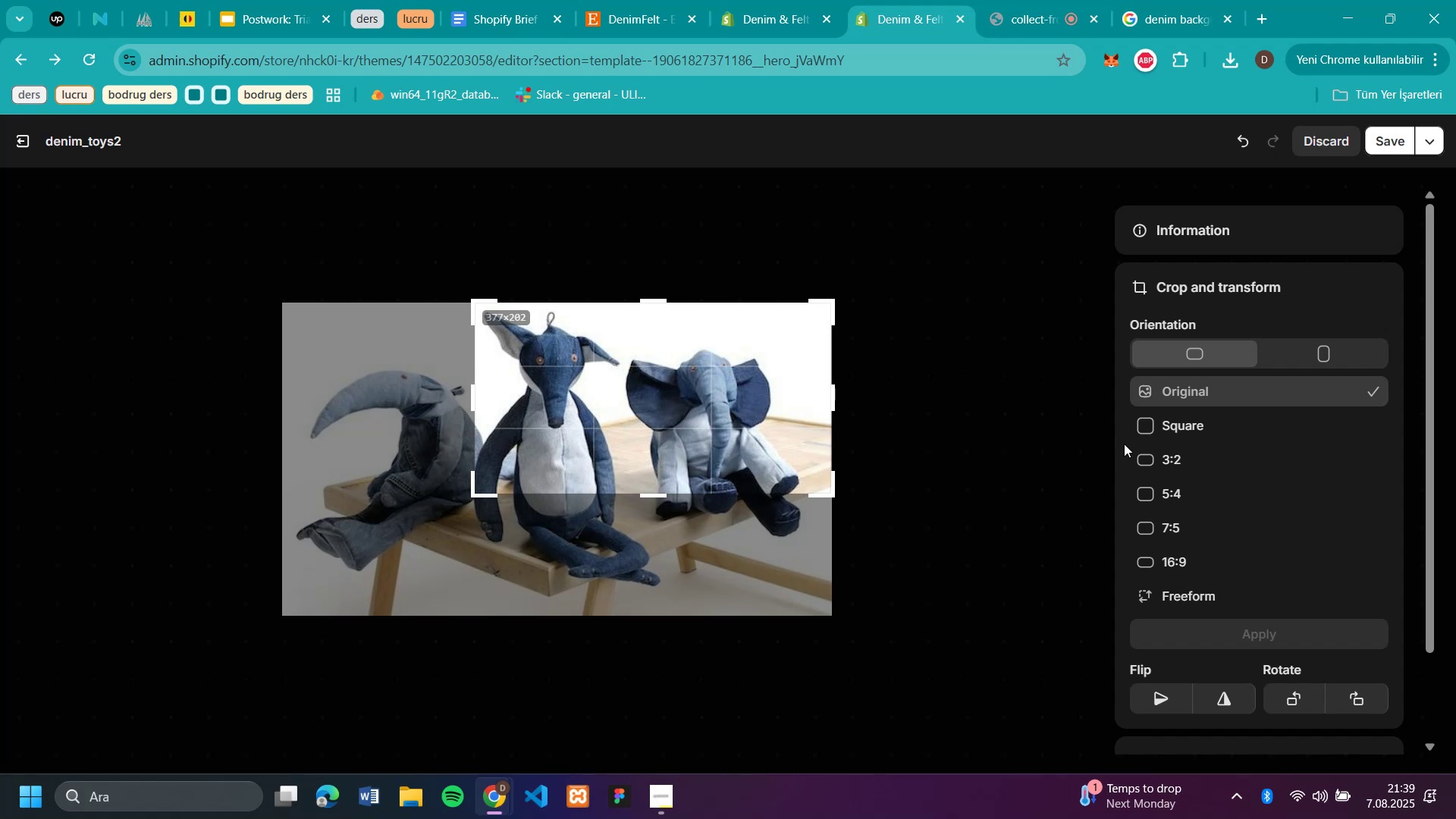 
left_click([585, 616])
 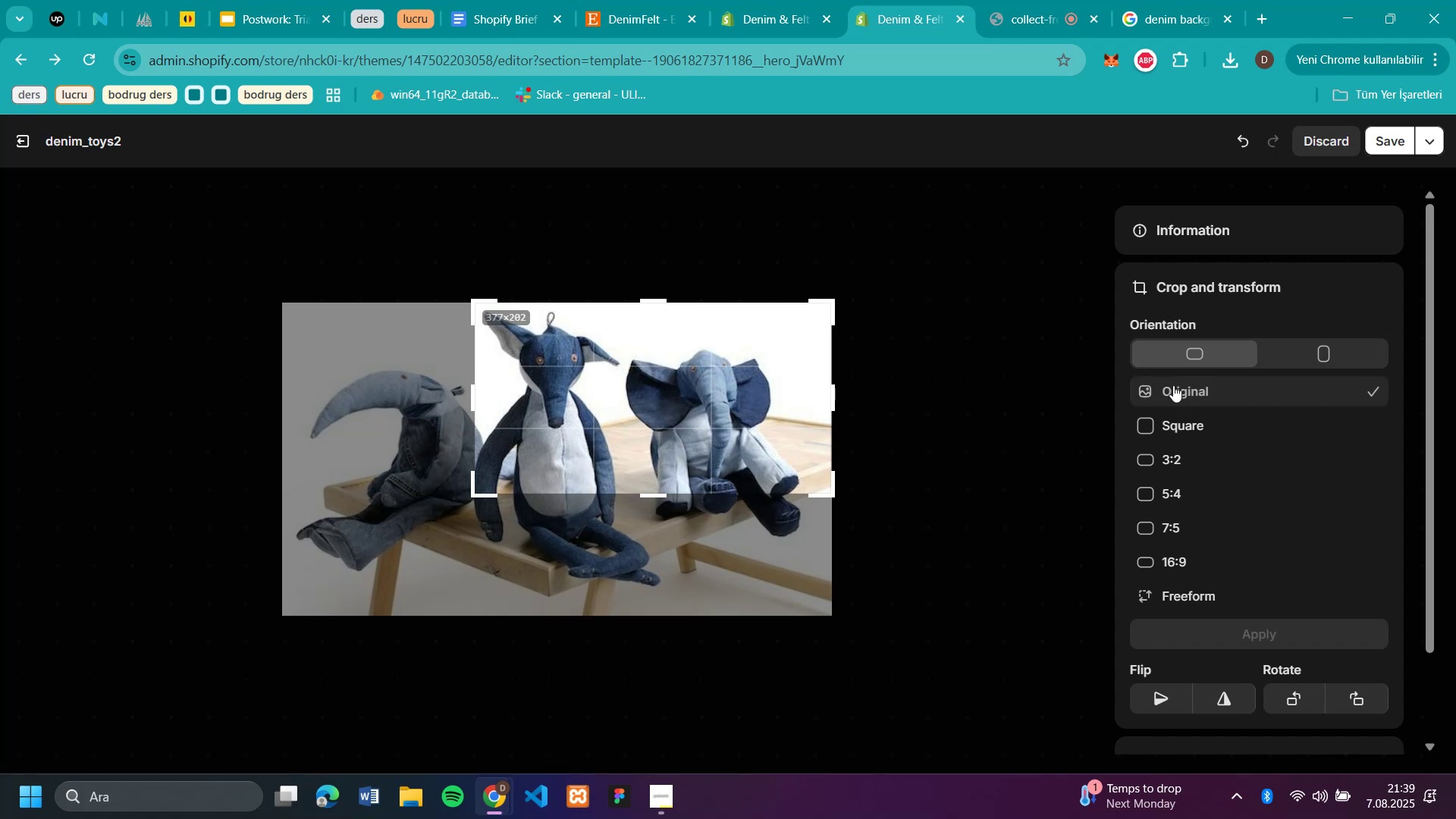 
double_click([1166, 380])
 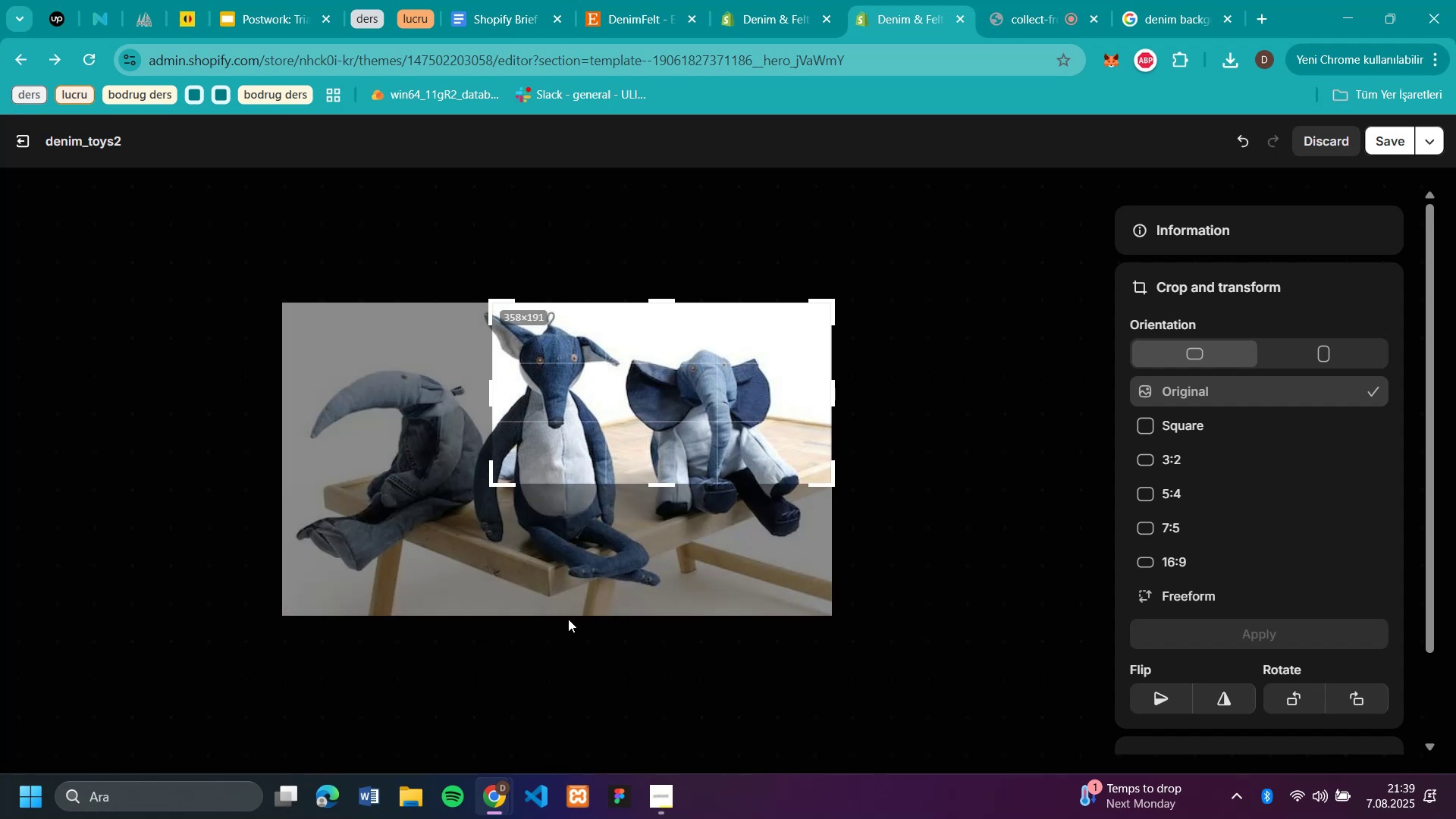 
left_click([1167, 389])
 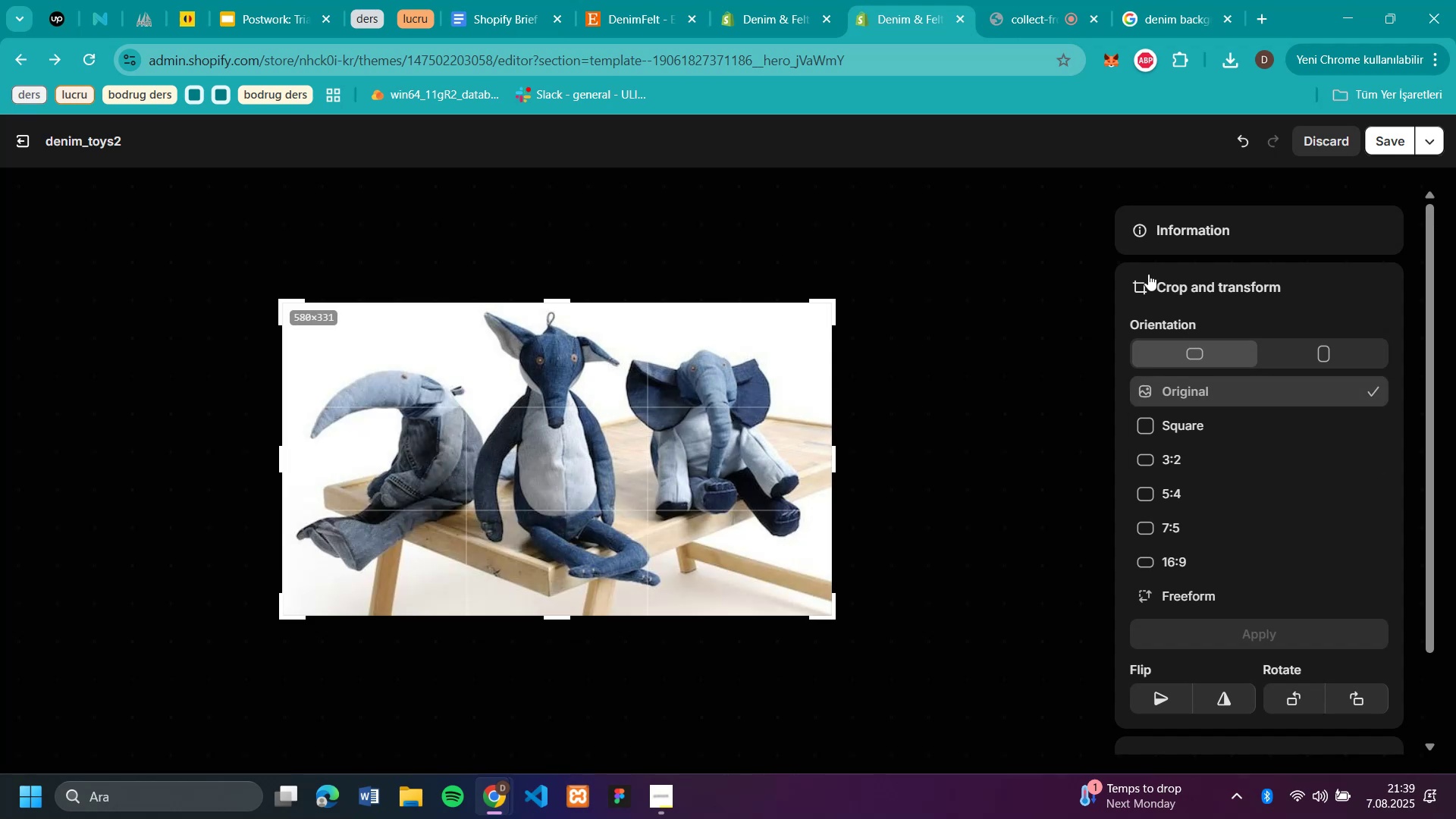 
left_click([1148, 287])
 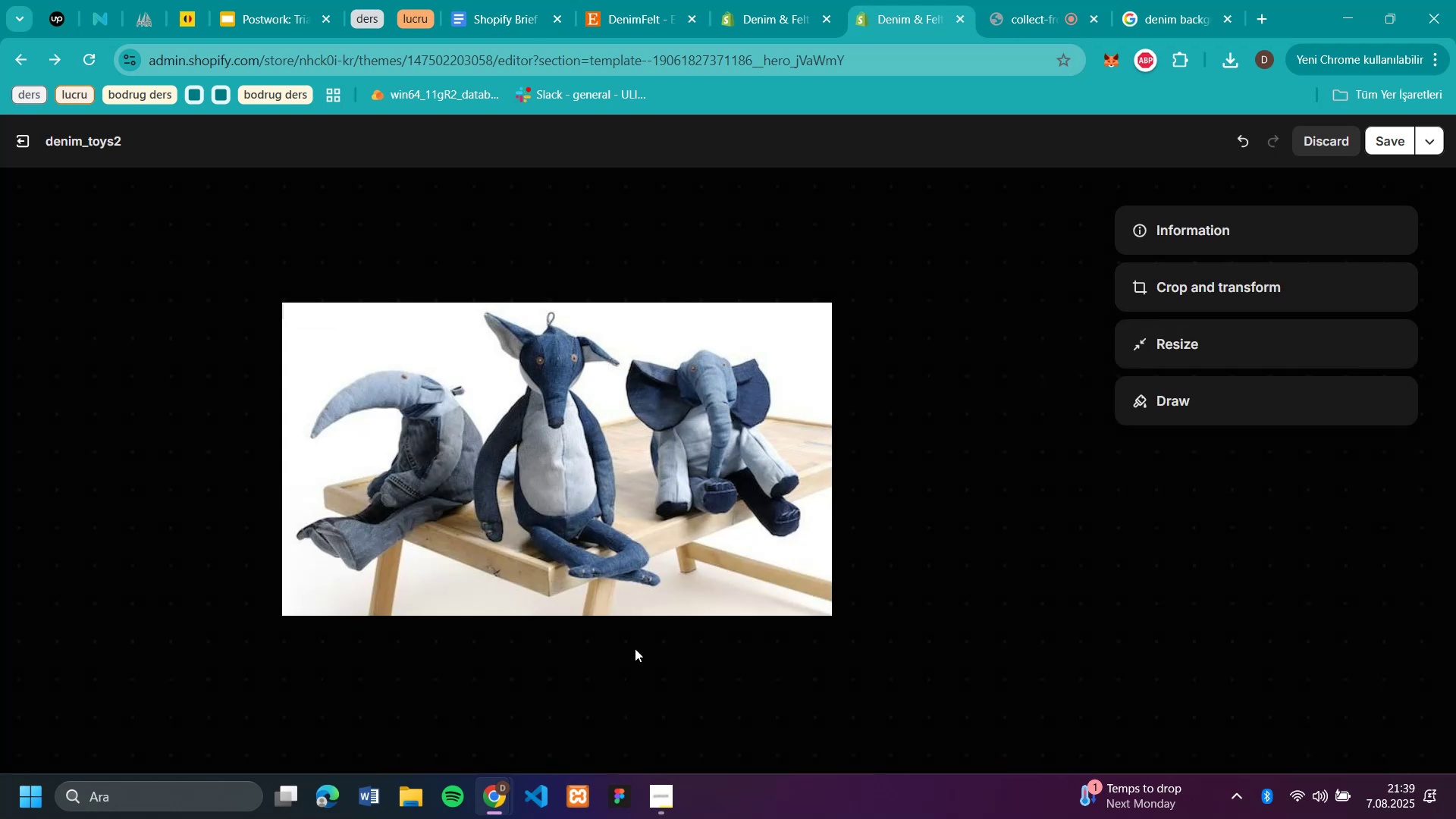 
left_click_drag(start_coordinate=[598, 611], to_coordinate=[610, 555])
 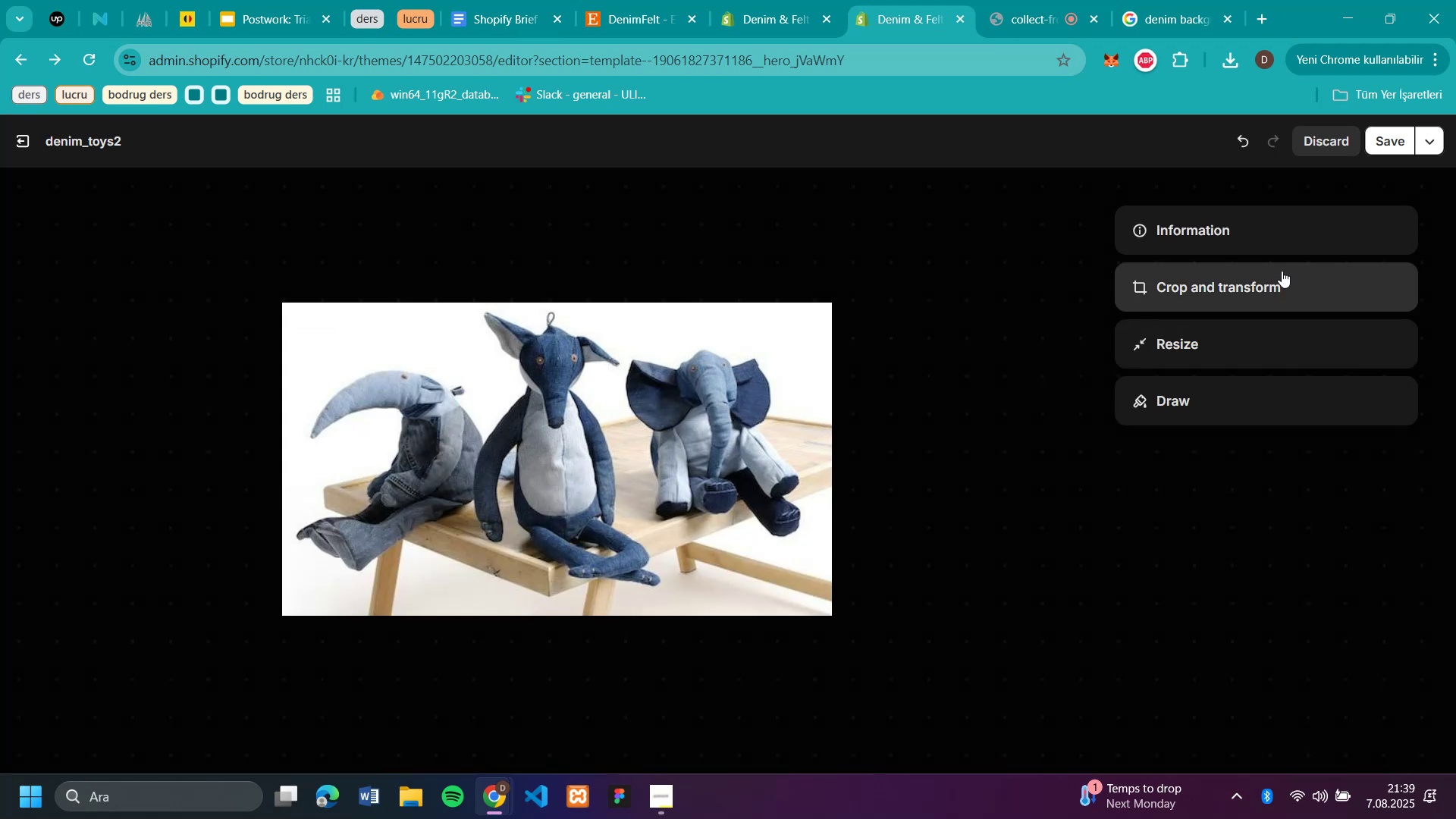 
left_click([1266, 300])
 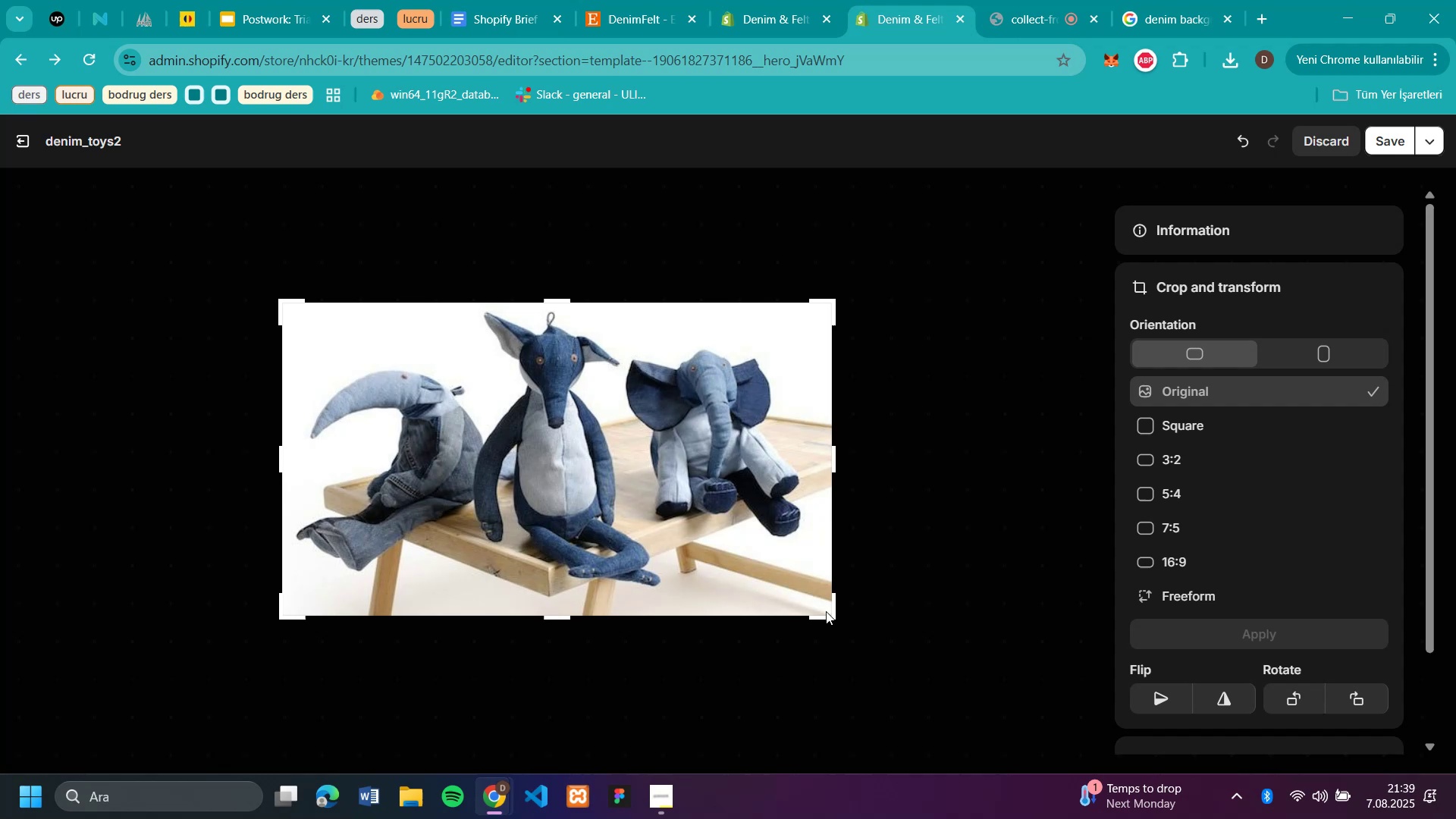 
left_click_drag(start_coordinate=[560, 618], to_coordinate=[564, 529])
 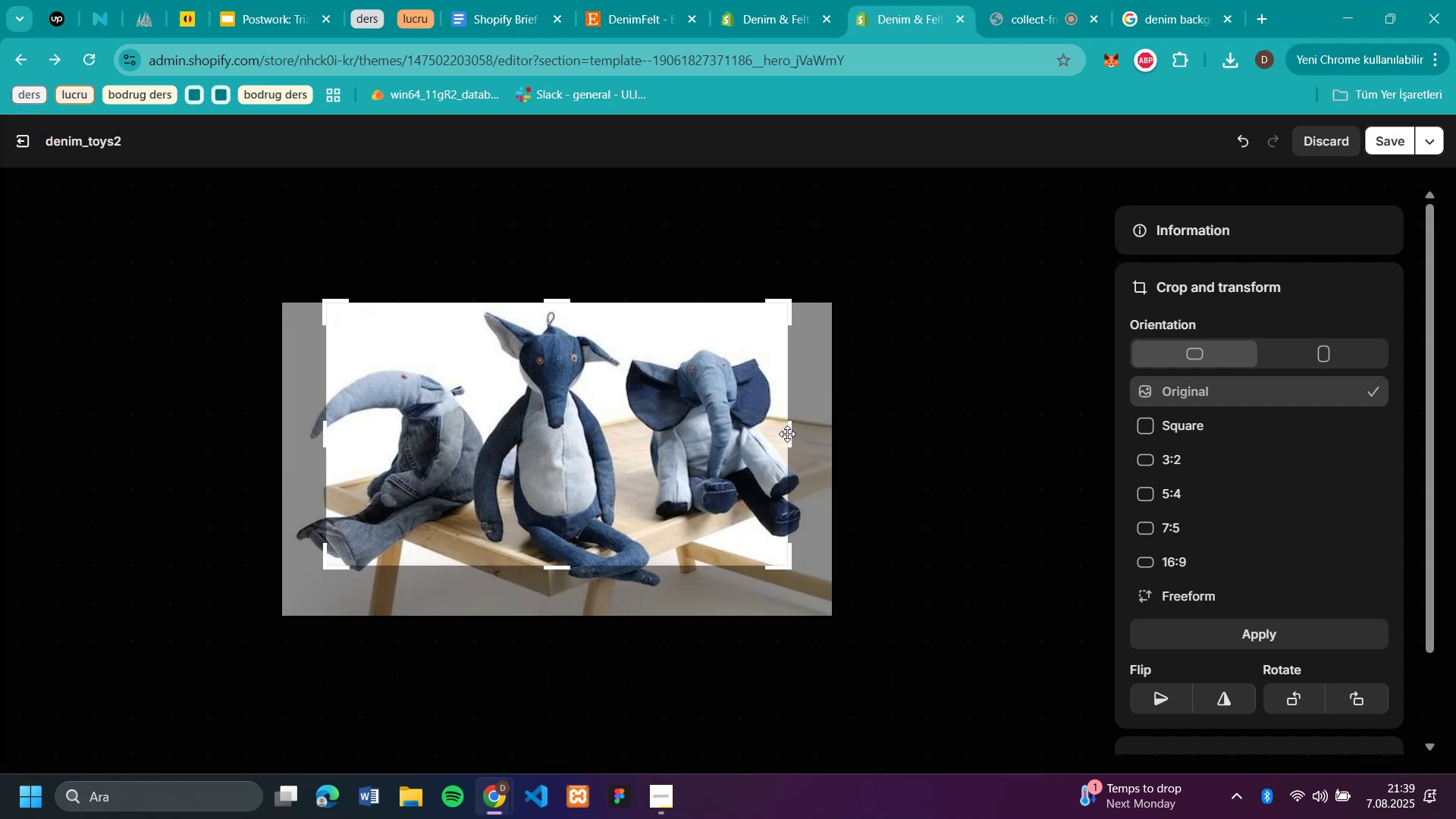 
left_click_drag(start_coordinate=[792, 435], to_coordinate=[848, 436])
 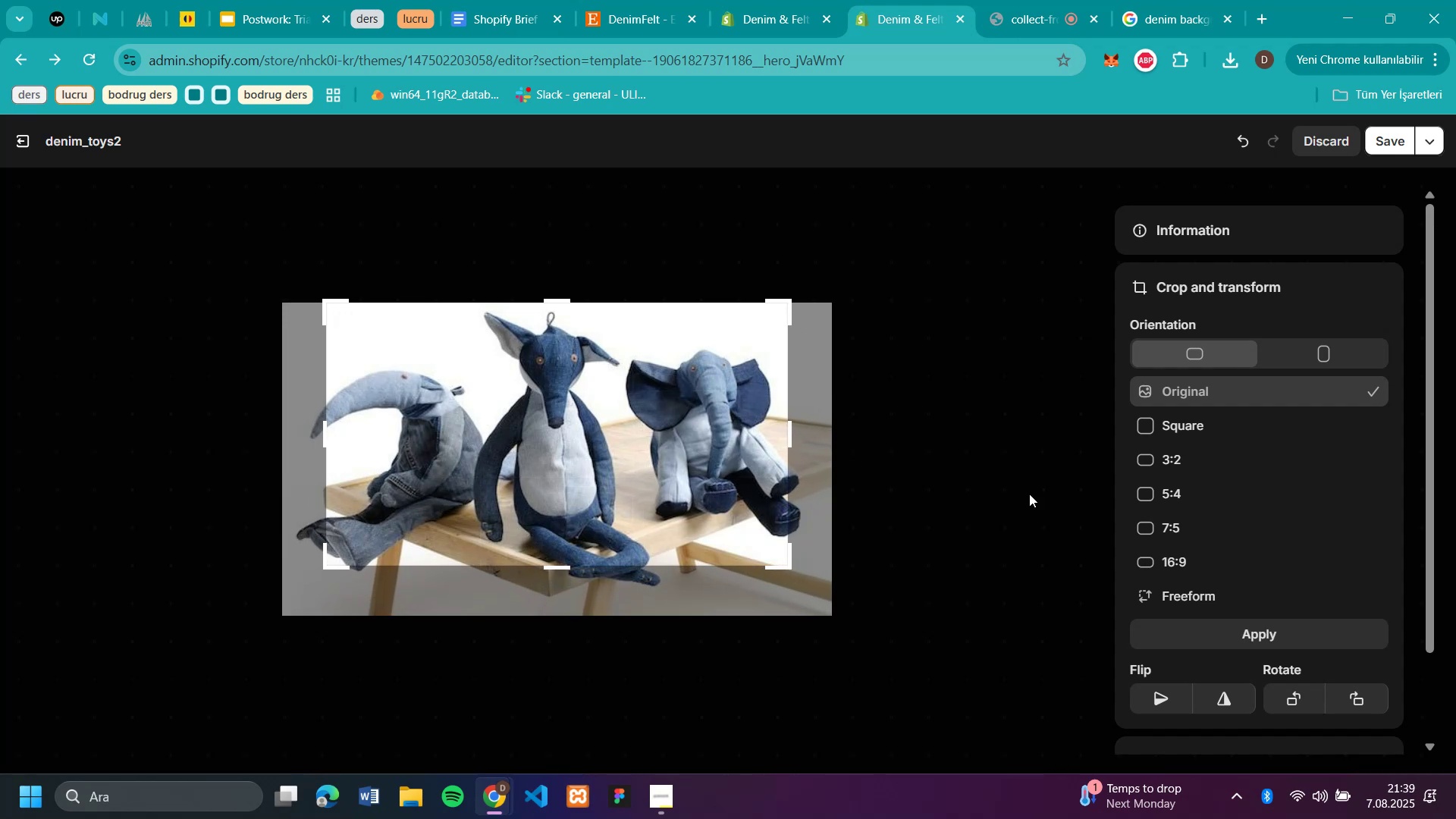 
wait(8.57)
 